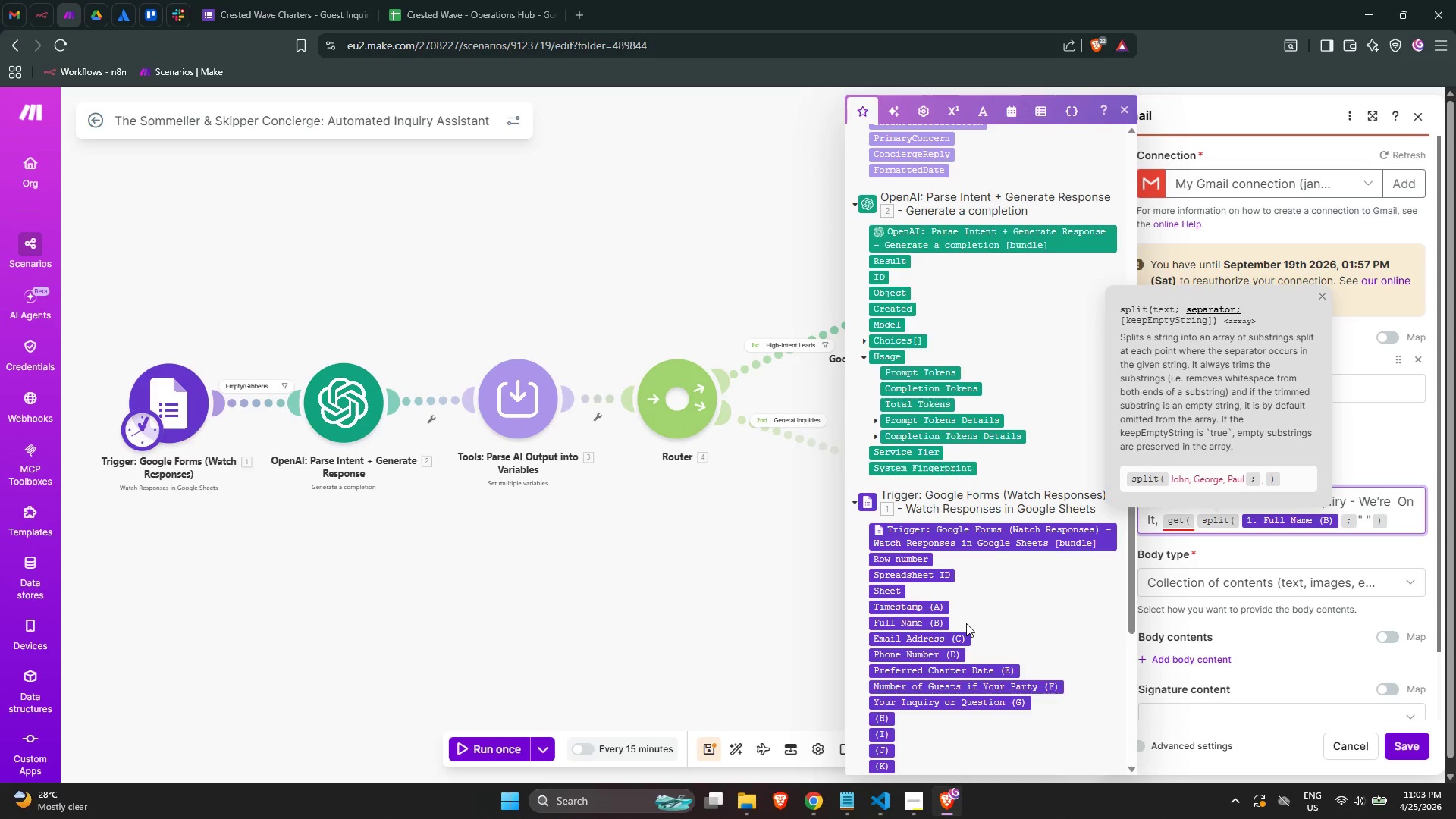 
key(ArrowRight)
 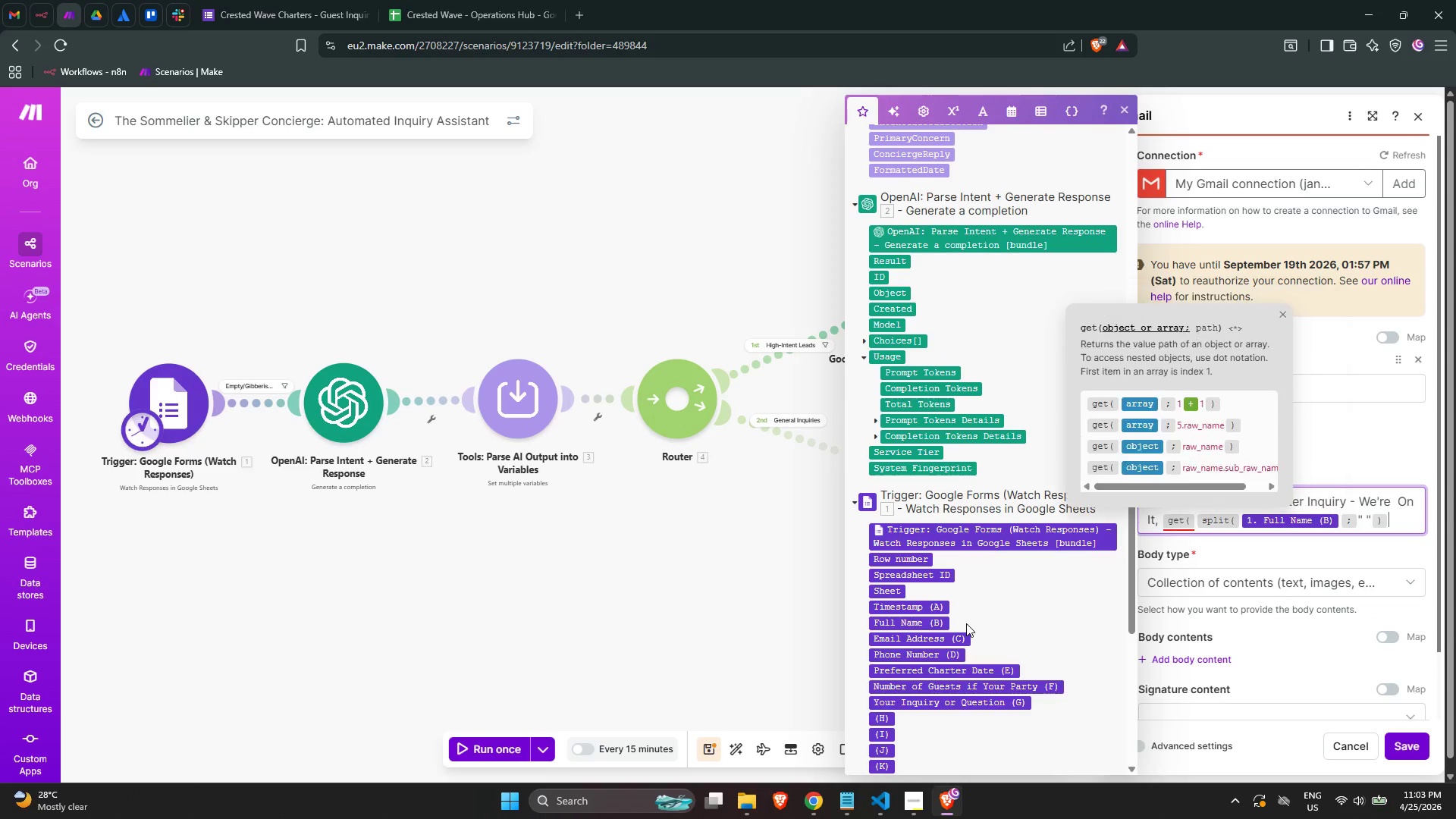 
key(ArrowRight)
 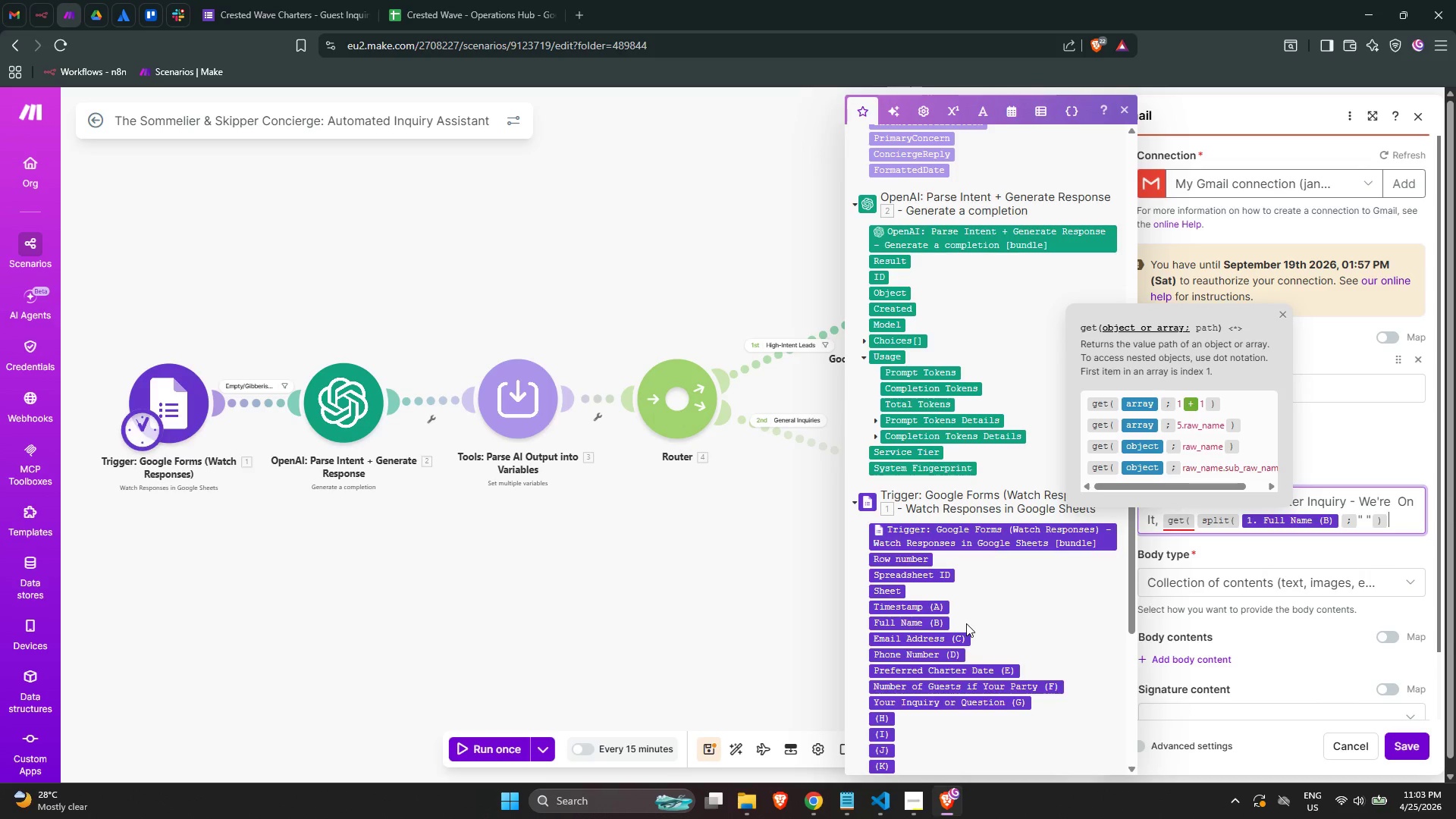 
wait(19.91)
 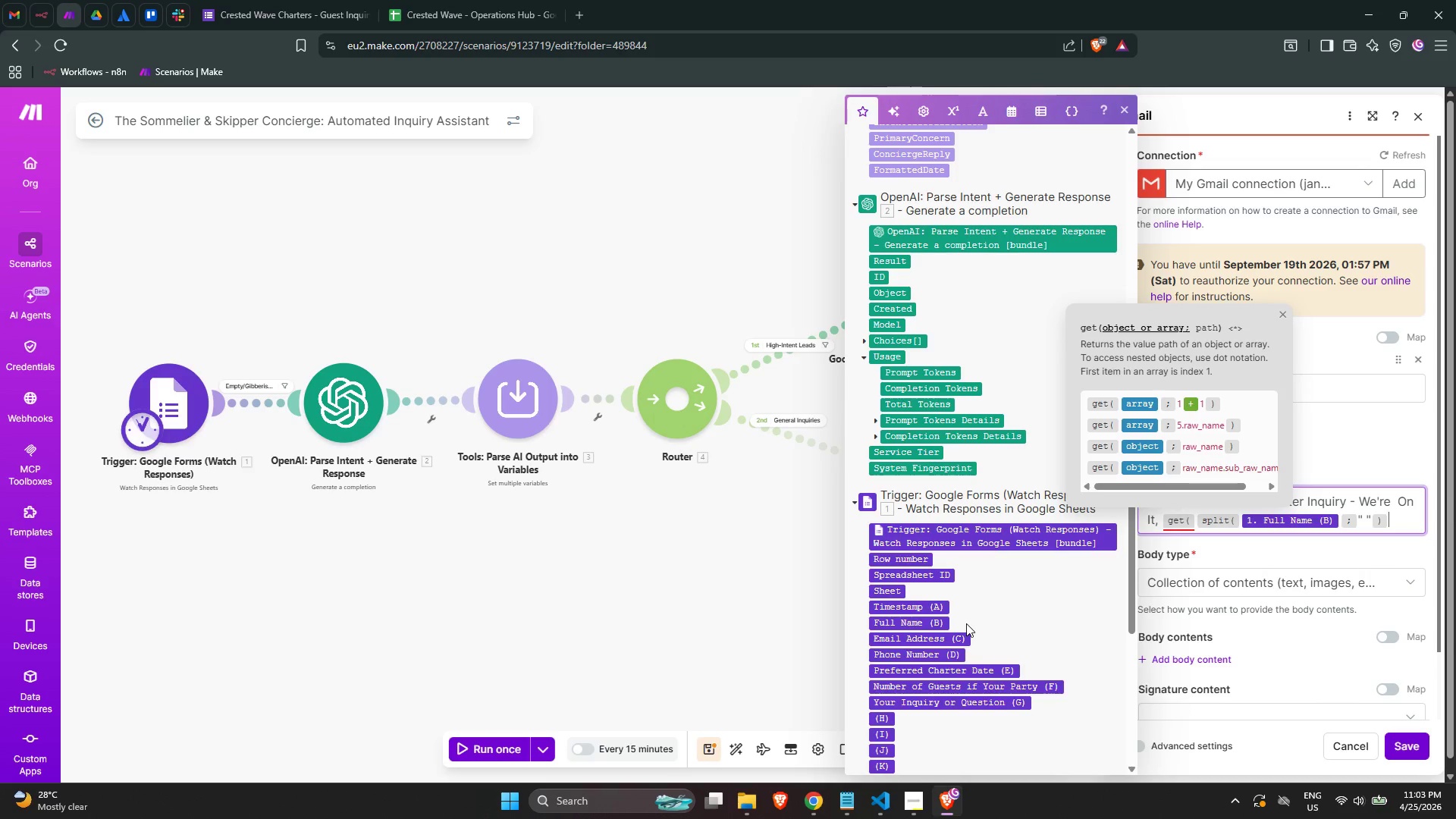 
key(ArrowLeft)
 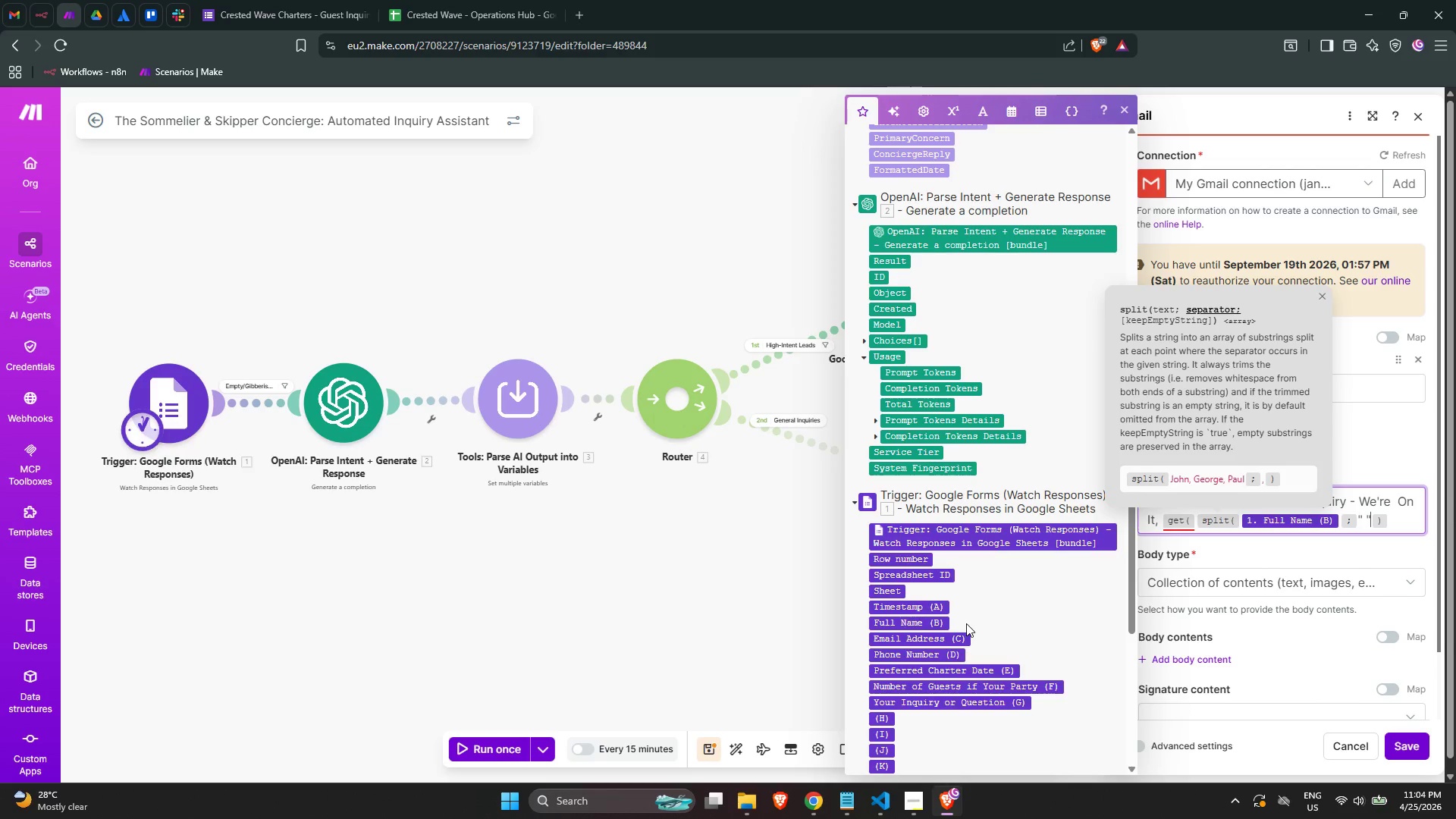 
key(ArrowRight)
 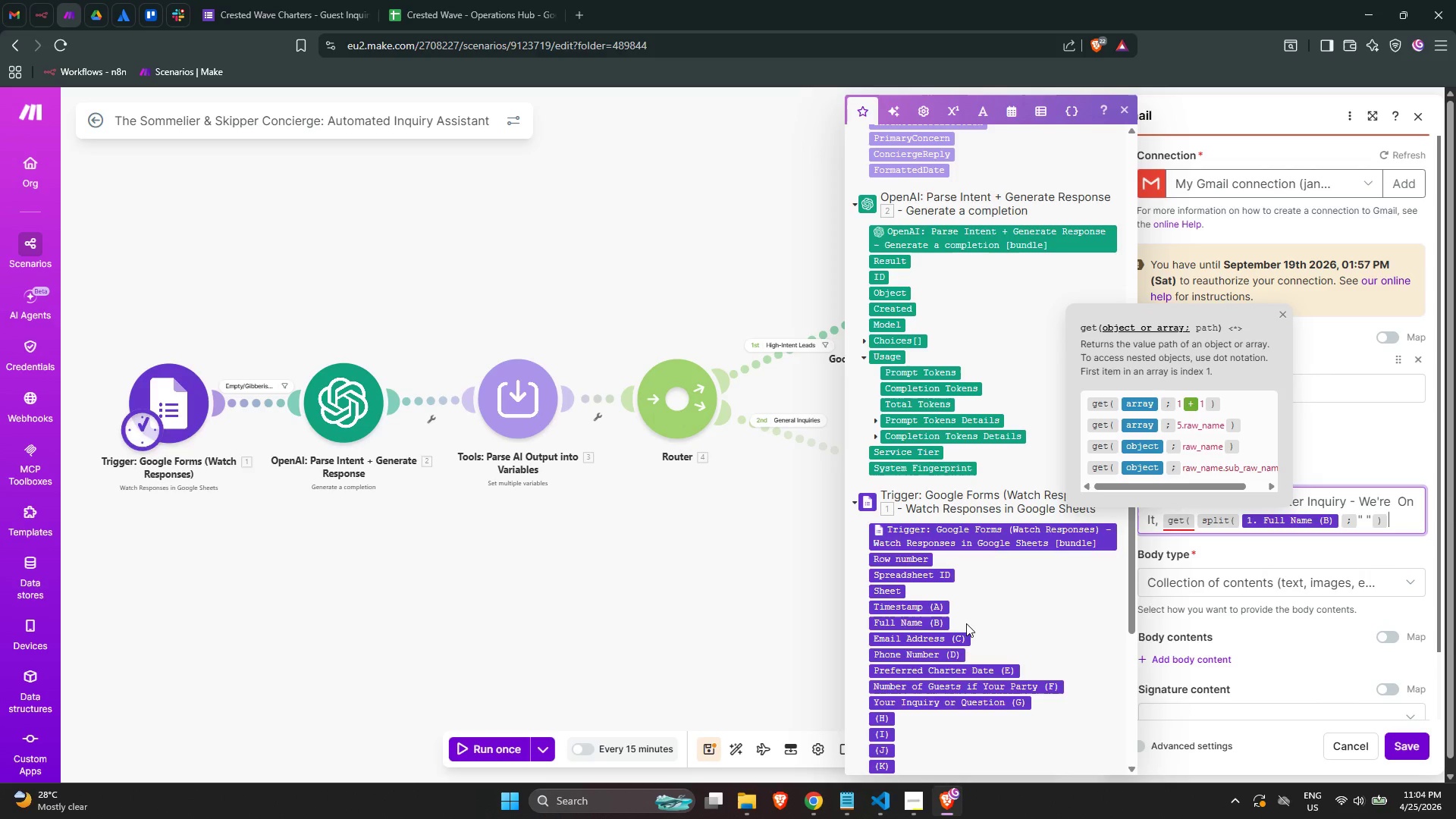 
wait(8.38)
 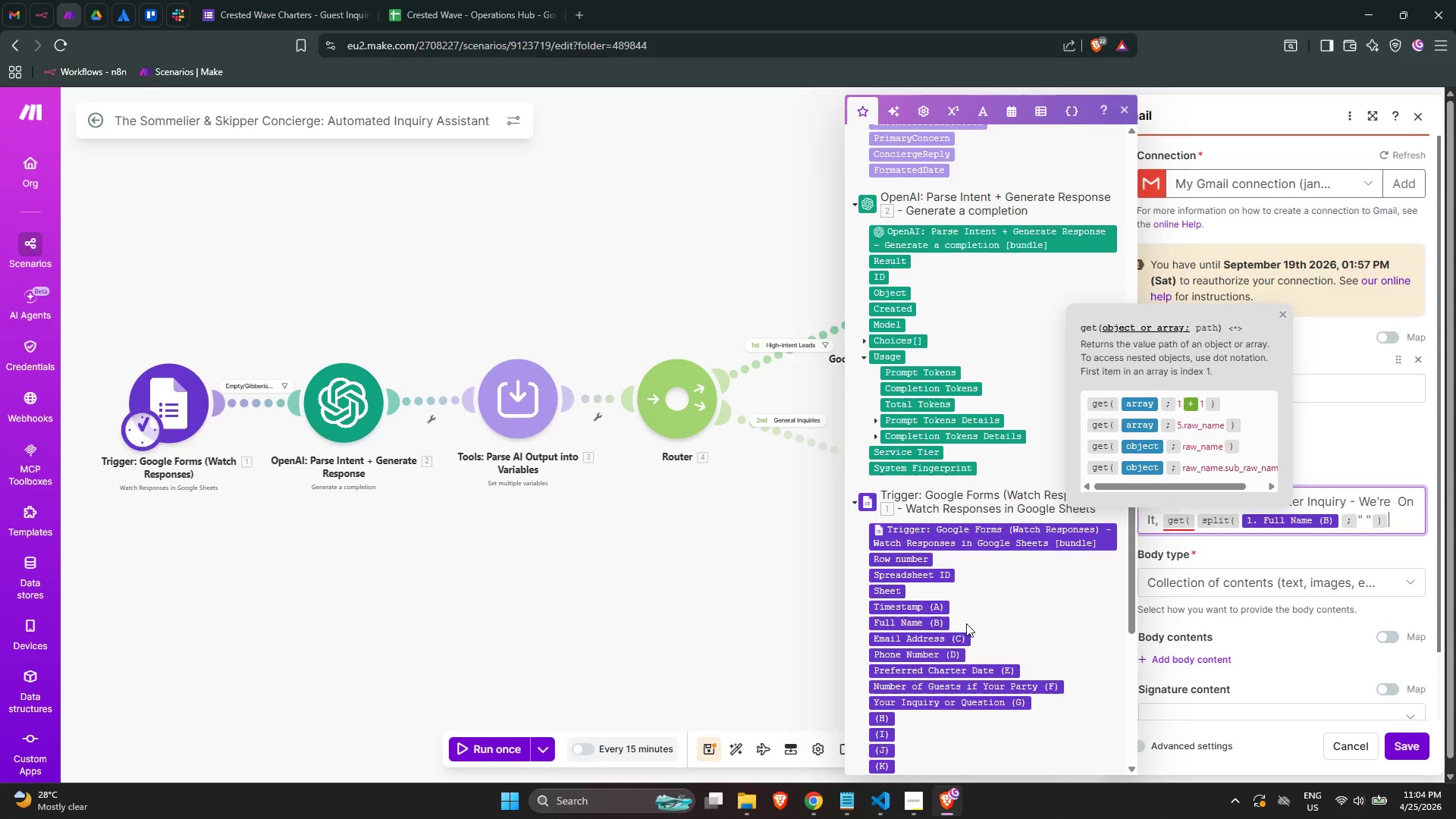 
key(ArrowRight)
 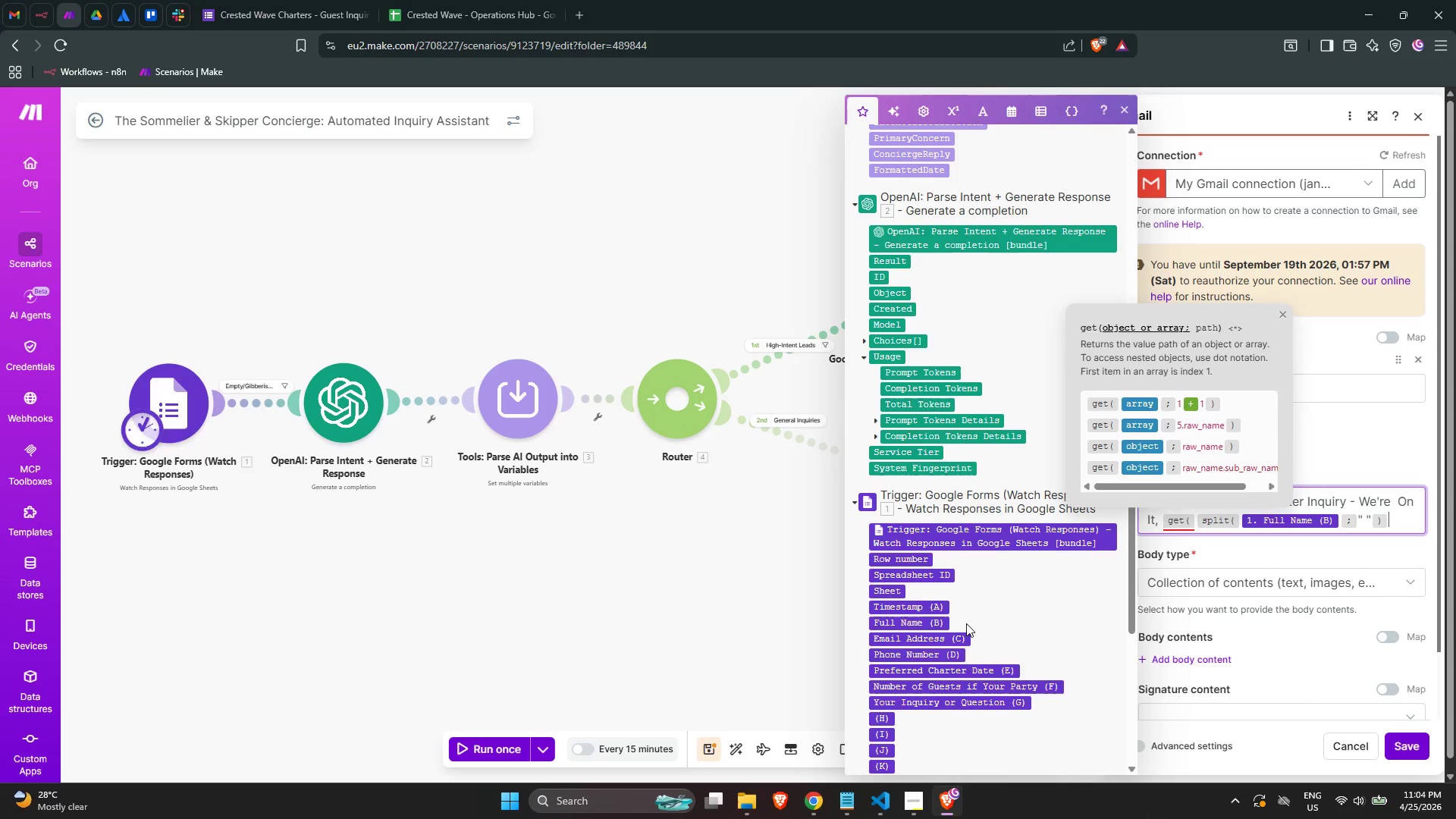 
key(ArrowLeft)
 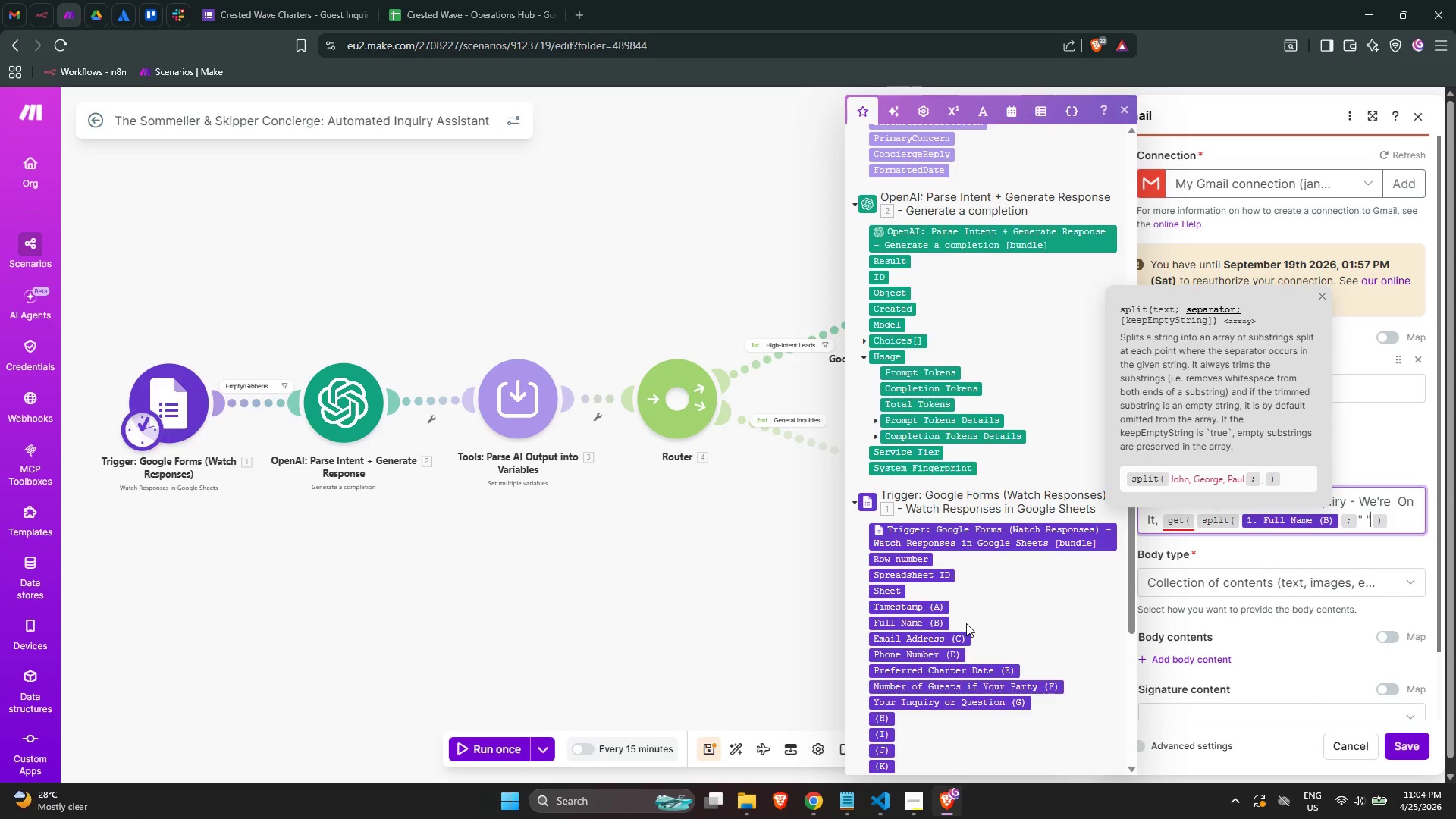 
key(ArrowRight)
 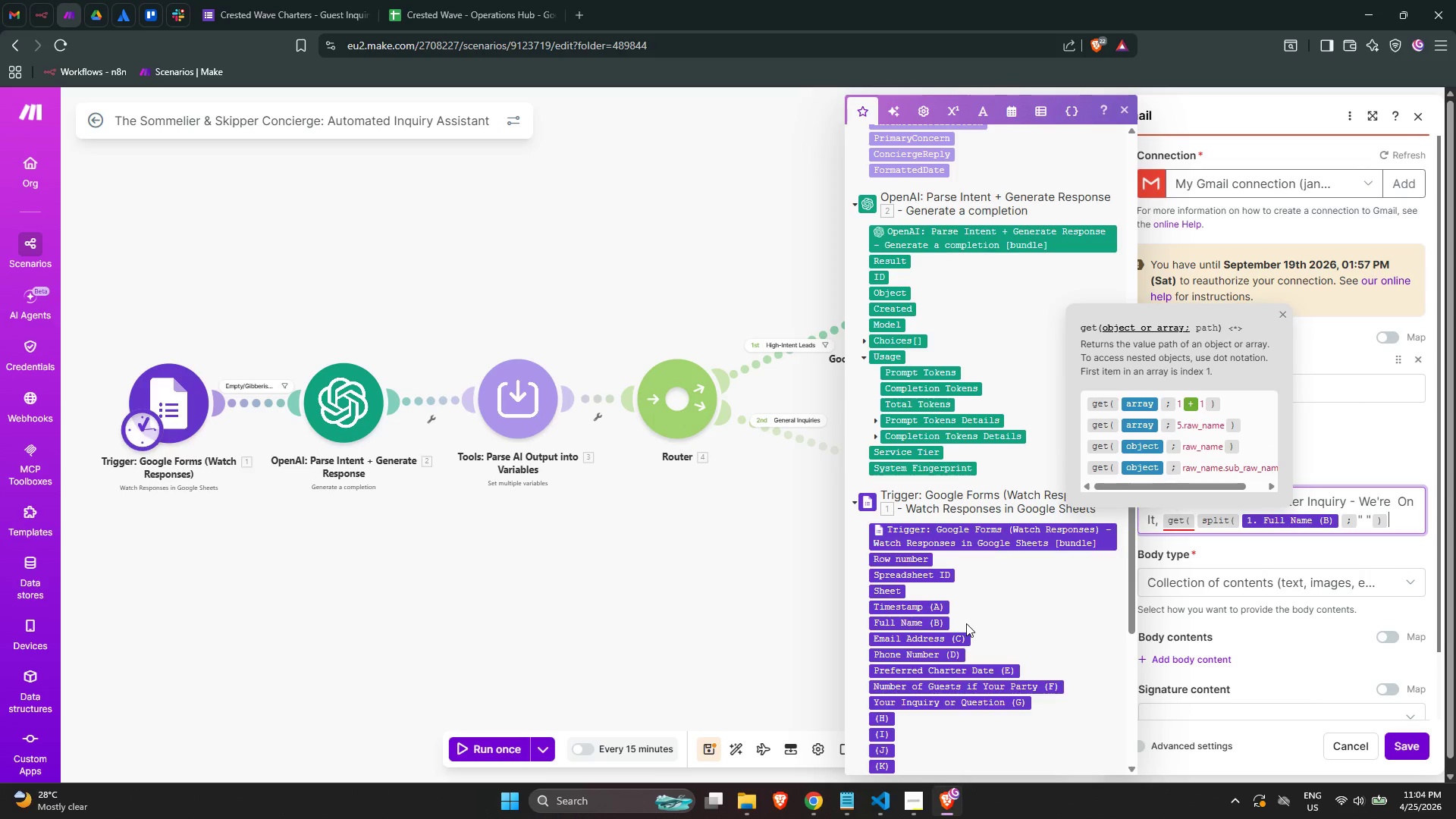 
key(Comma)
 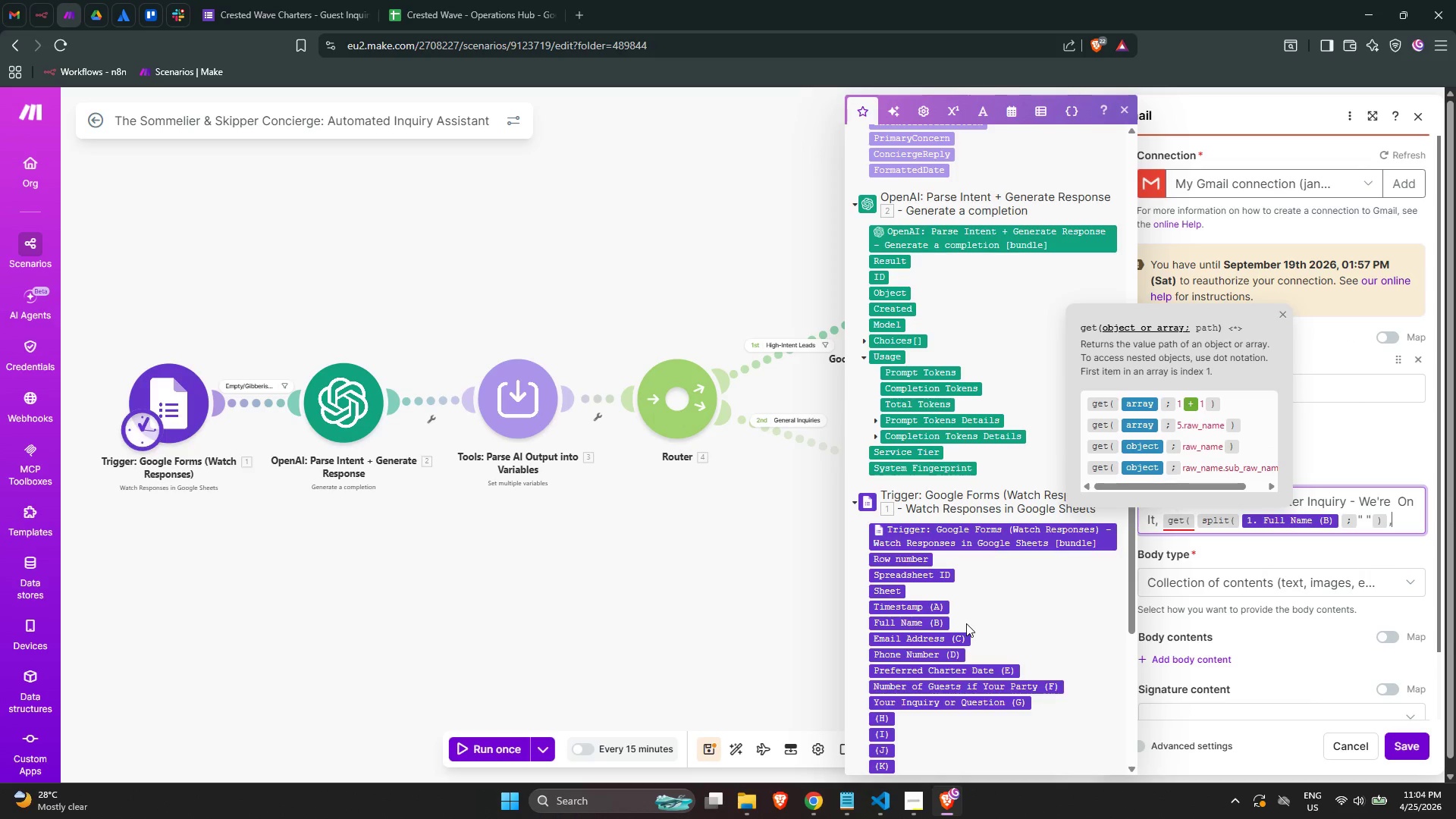 
key(Backspace)
 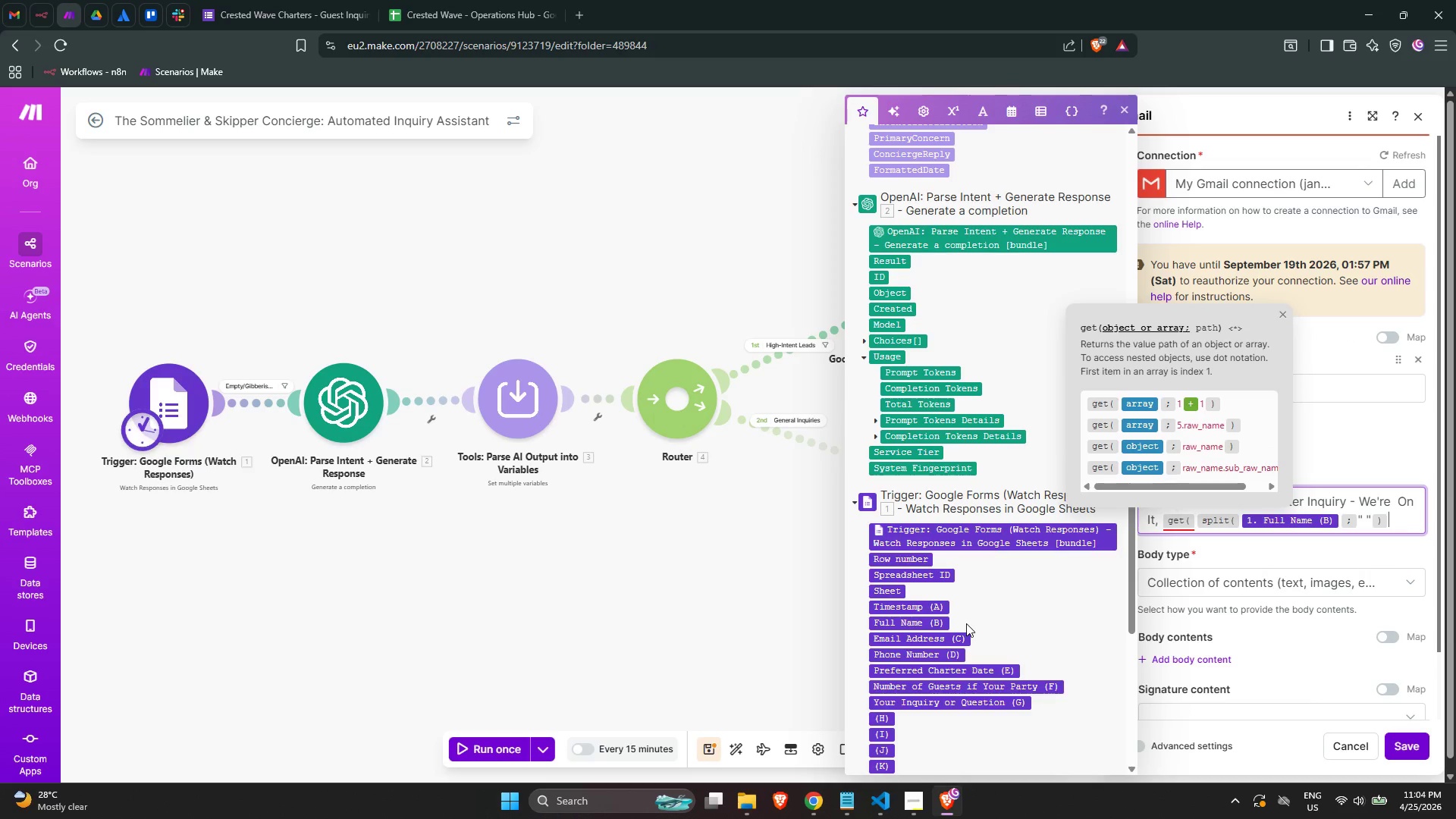 
key(Semicolon)
 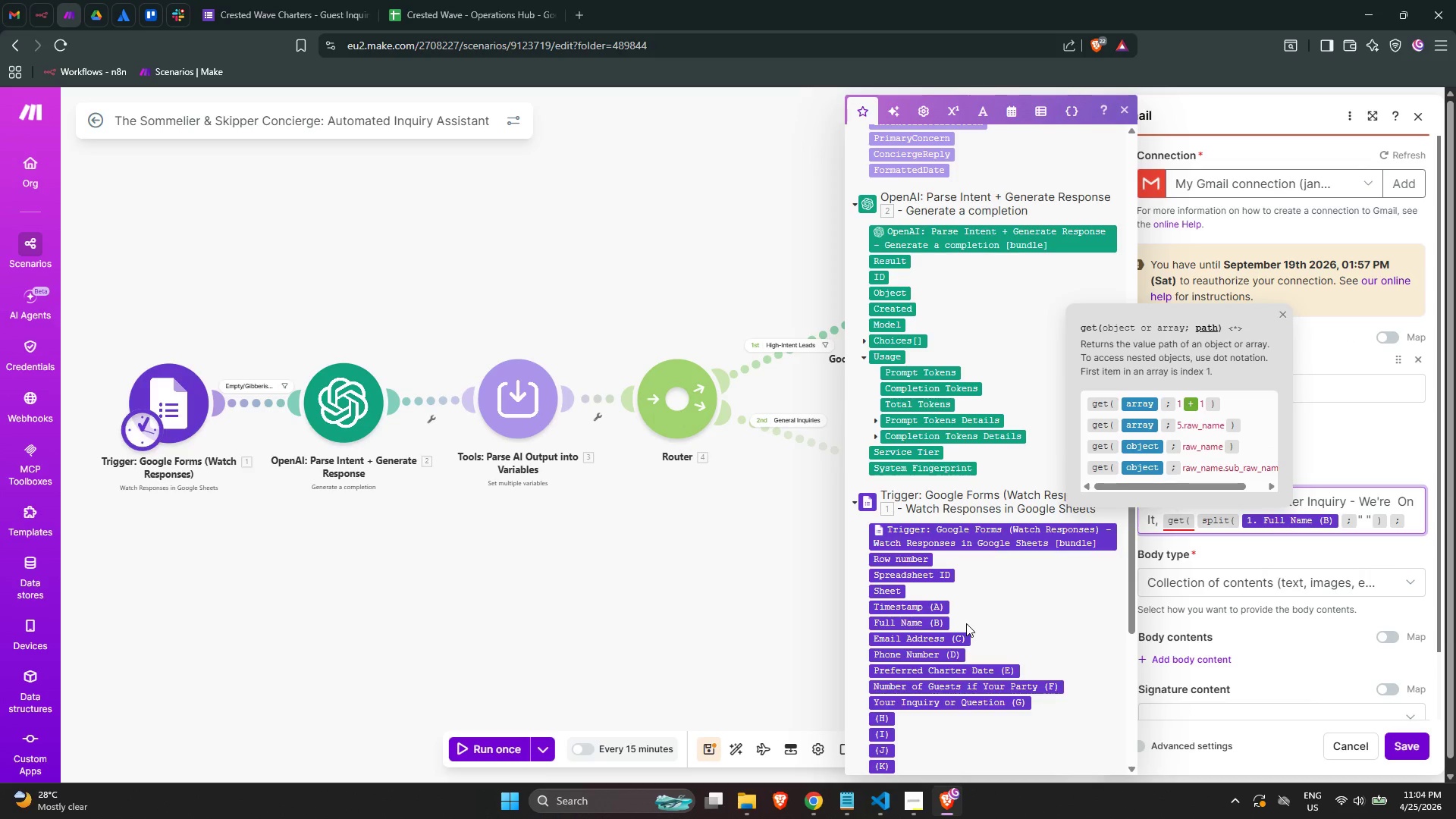 
key(Backspace)
 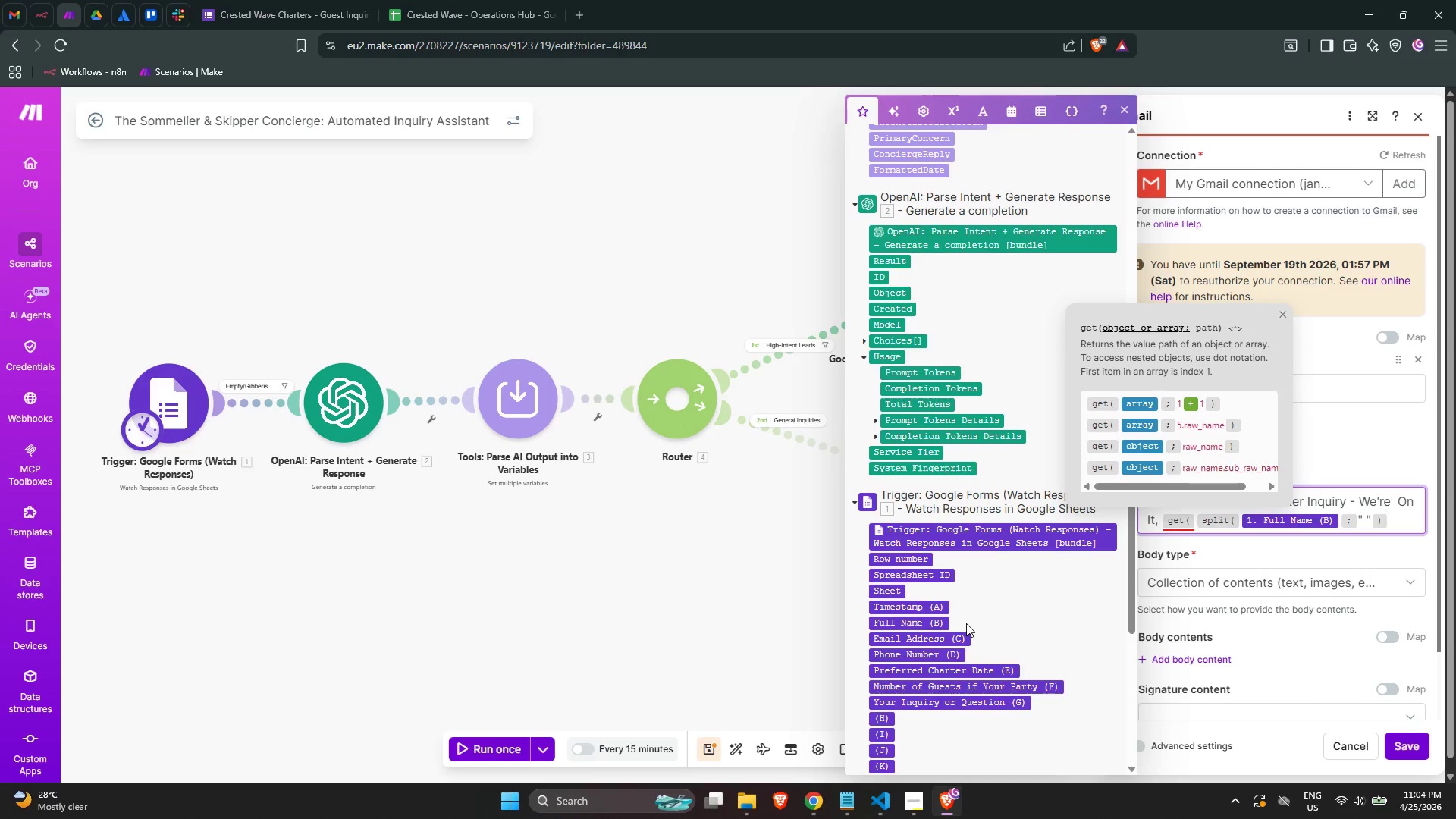 
key(Semicolon)
 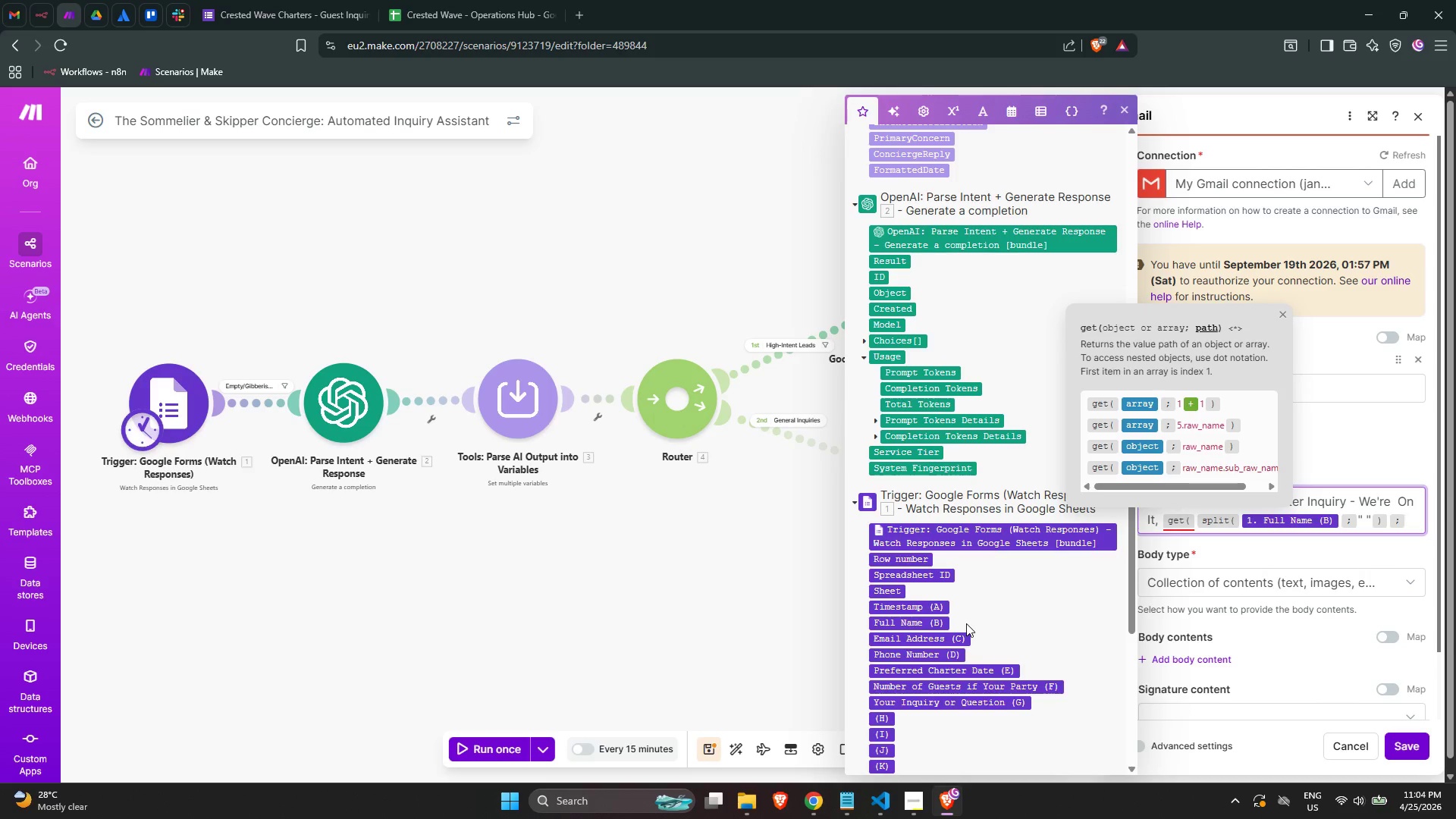 
key(Shift+0)
 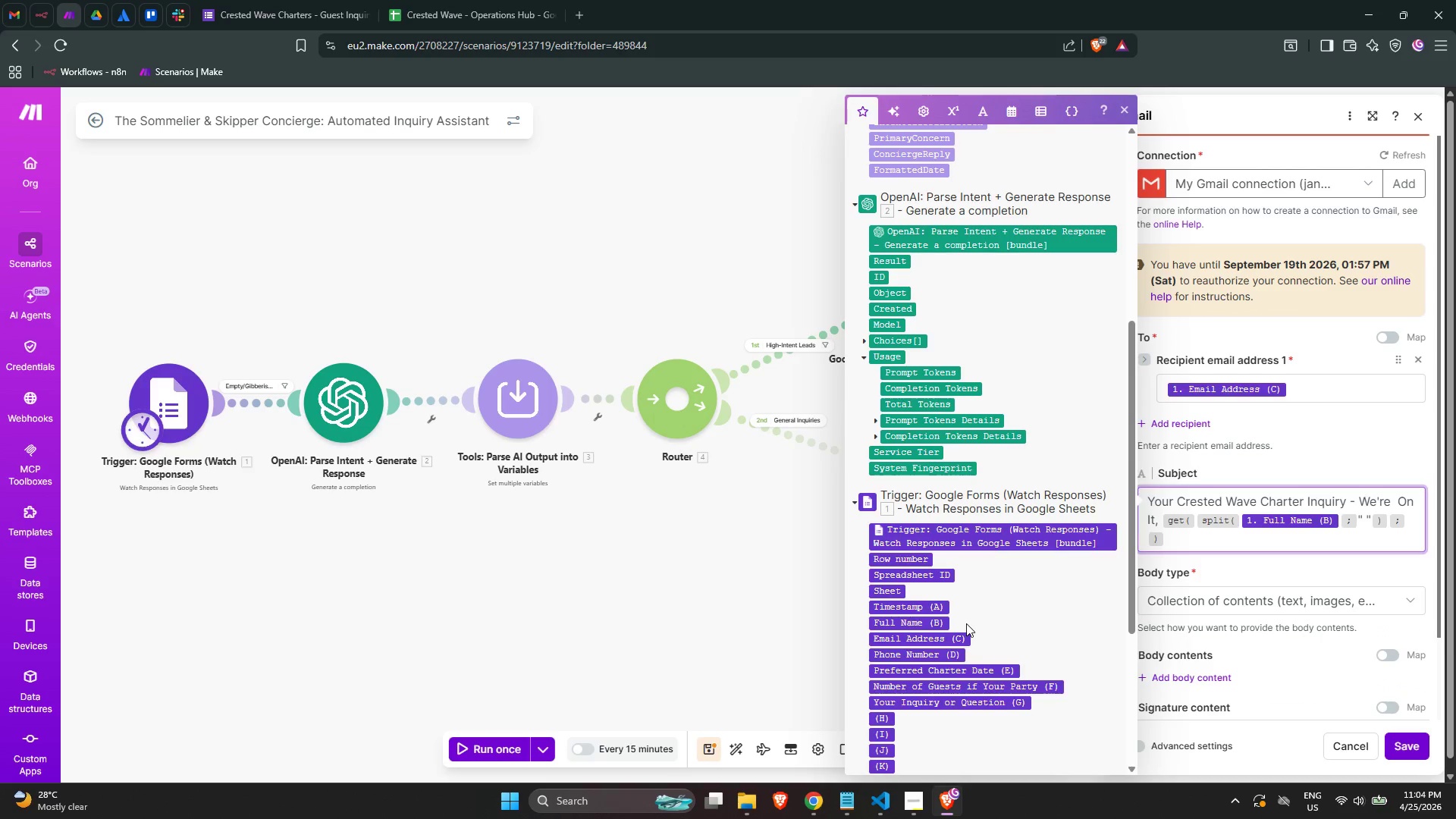 
key(ArrowLeft)
 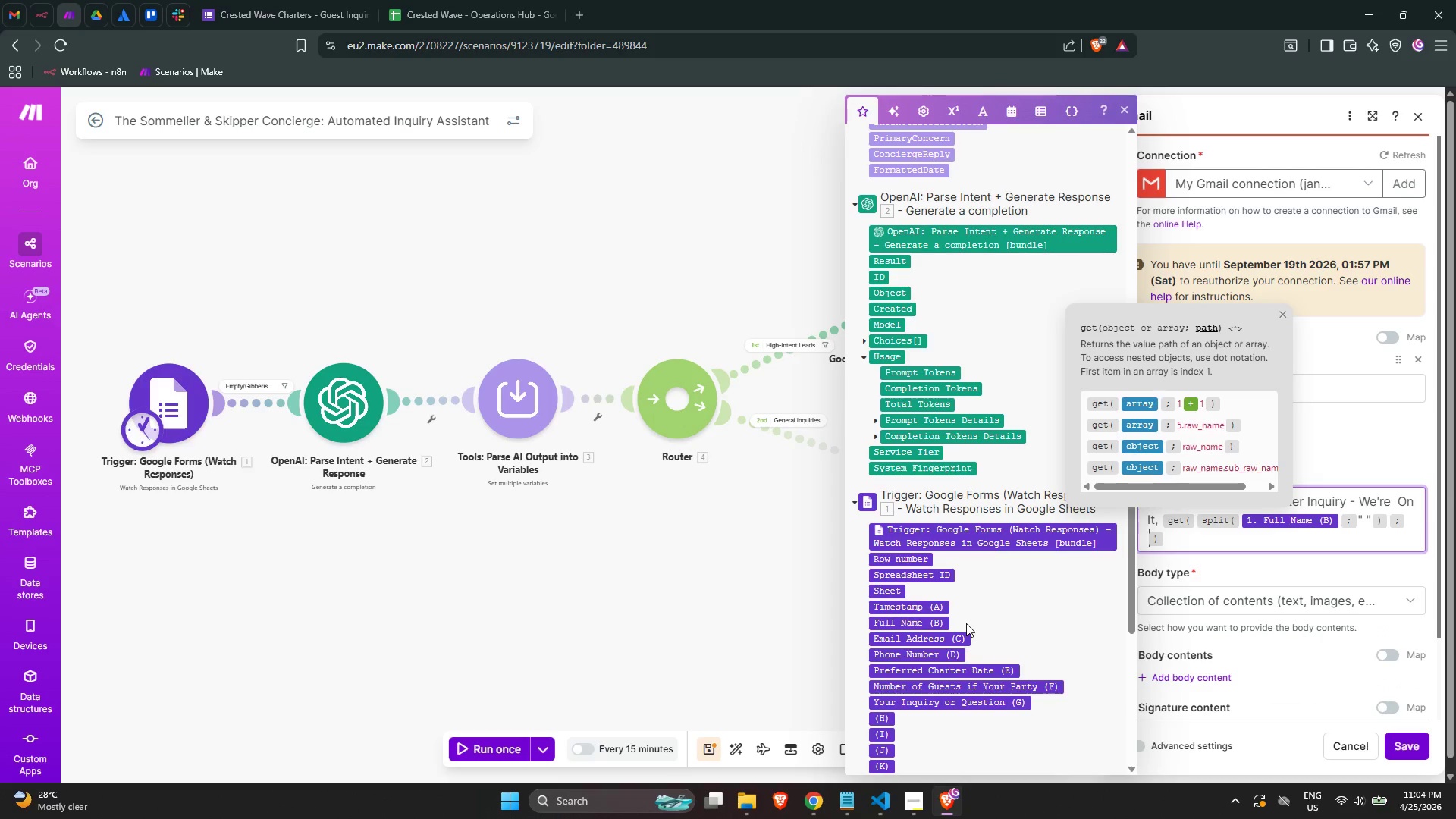 
key(ArrowLeft)
 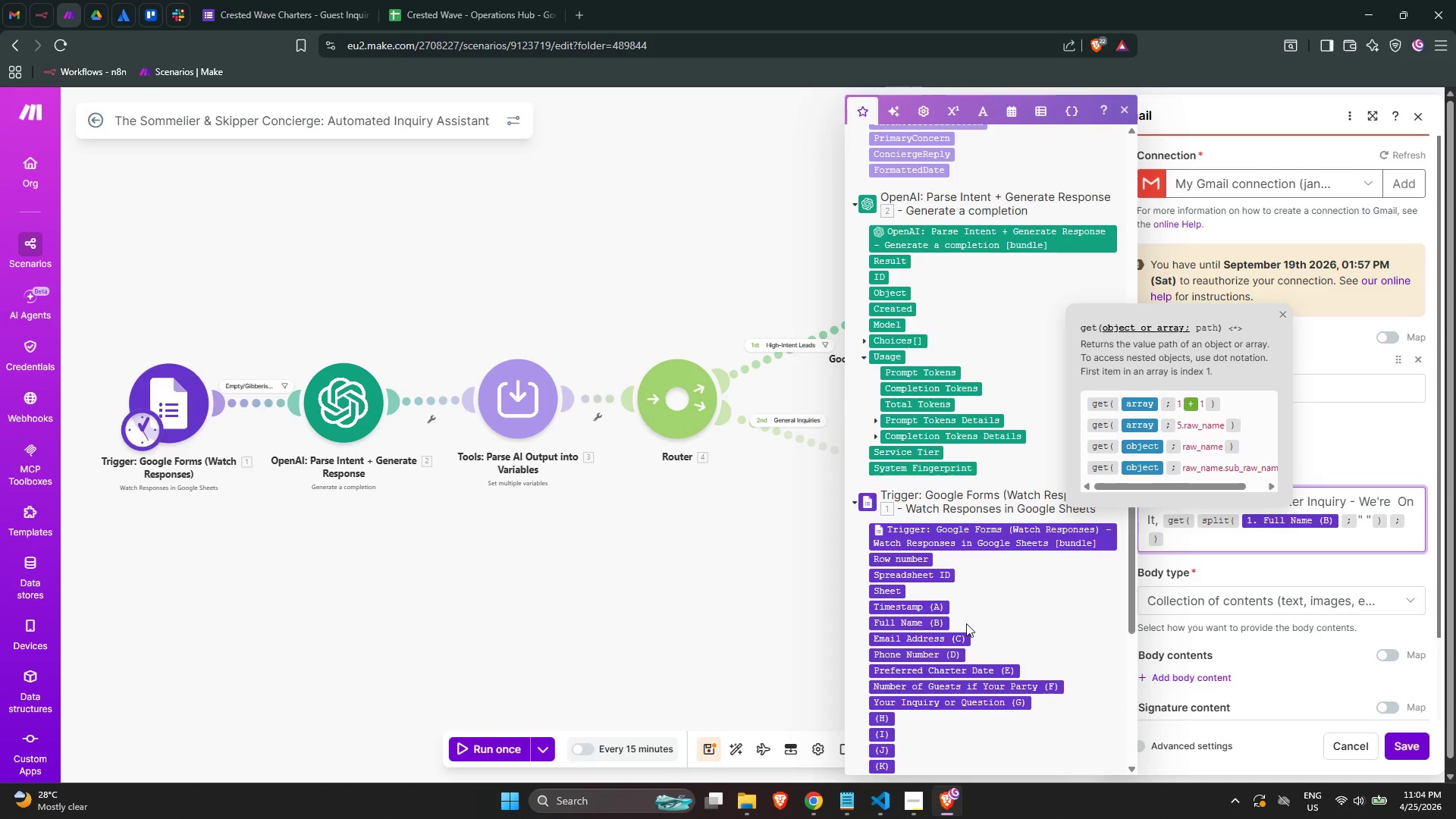 
key(ArrowRight)
 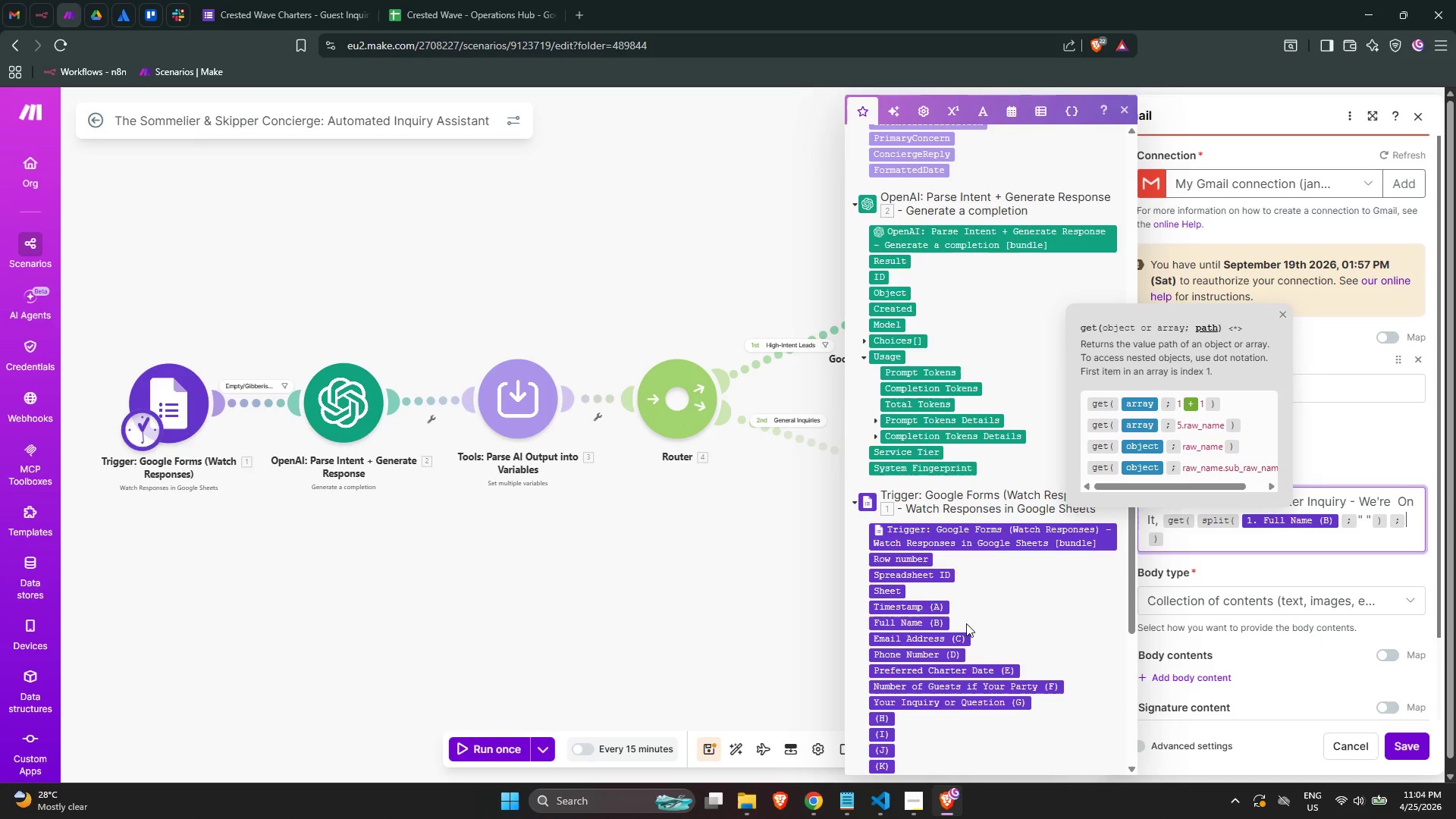 
key(ArrowRight)
 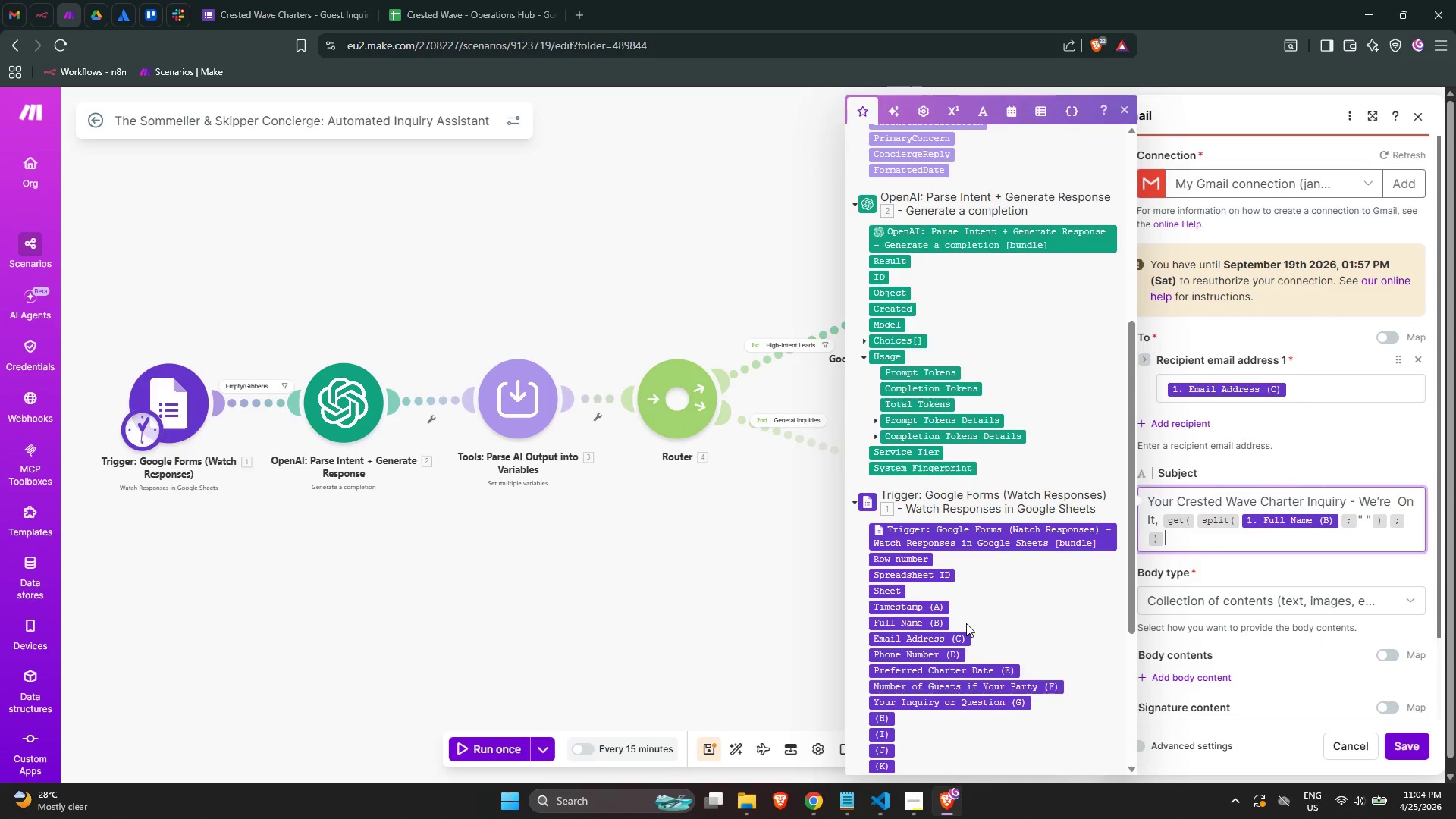 
key(ArrowLeft)
 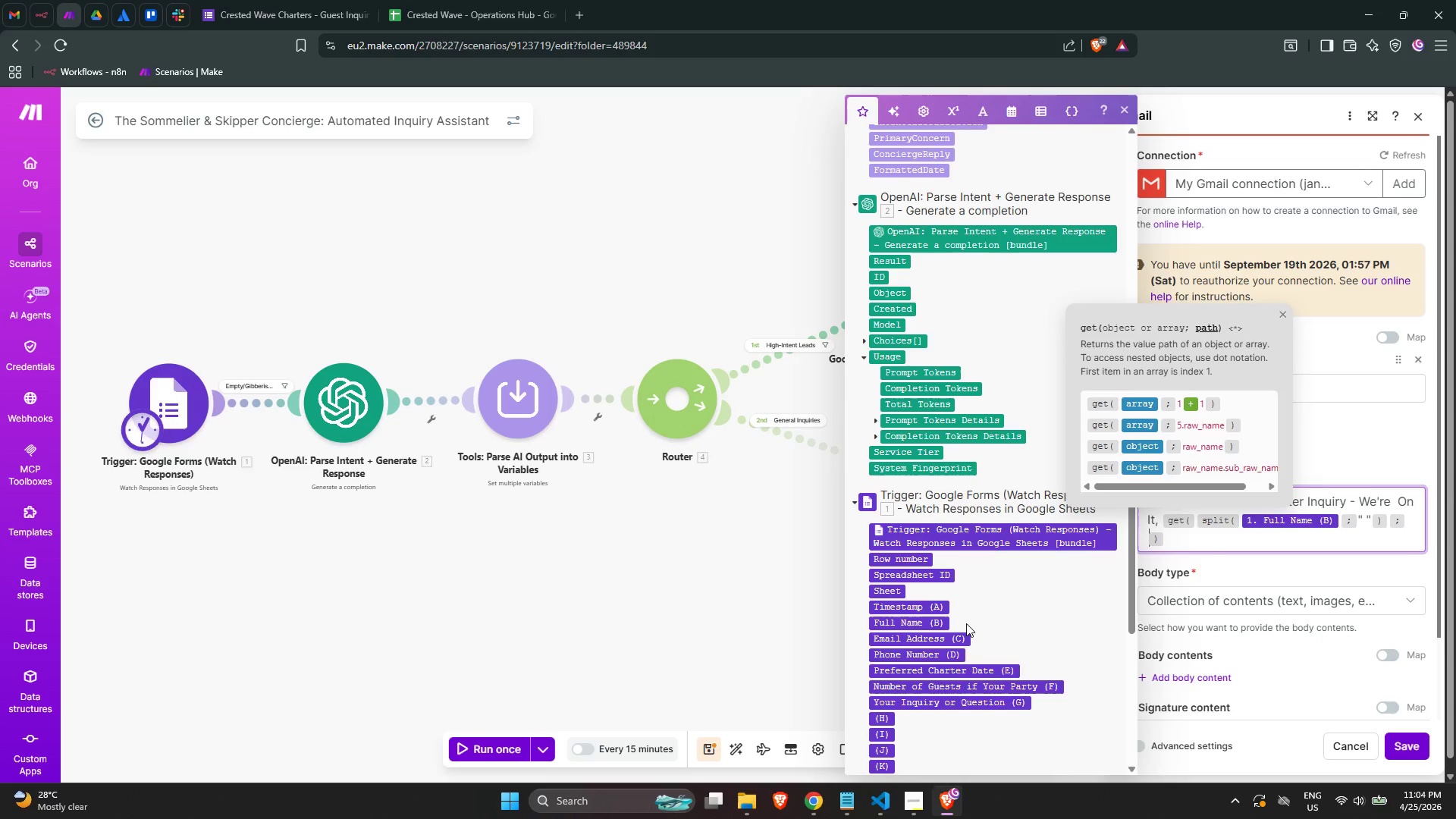 
key(ArrowLeft)
 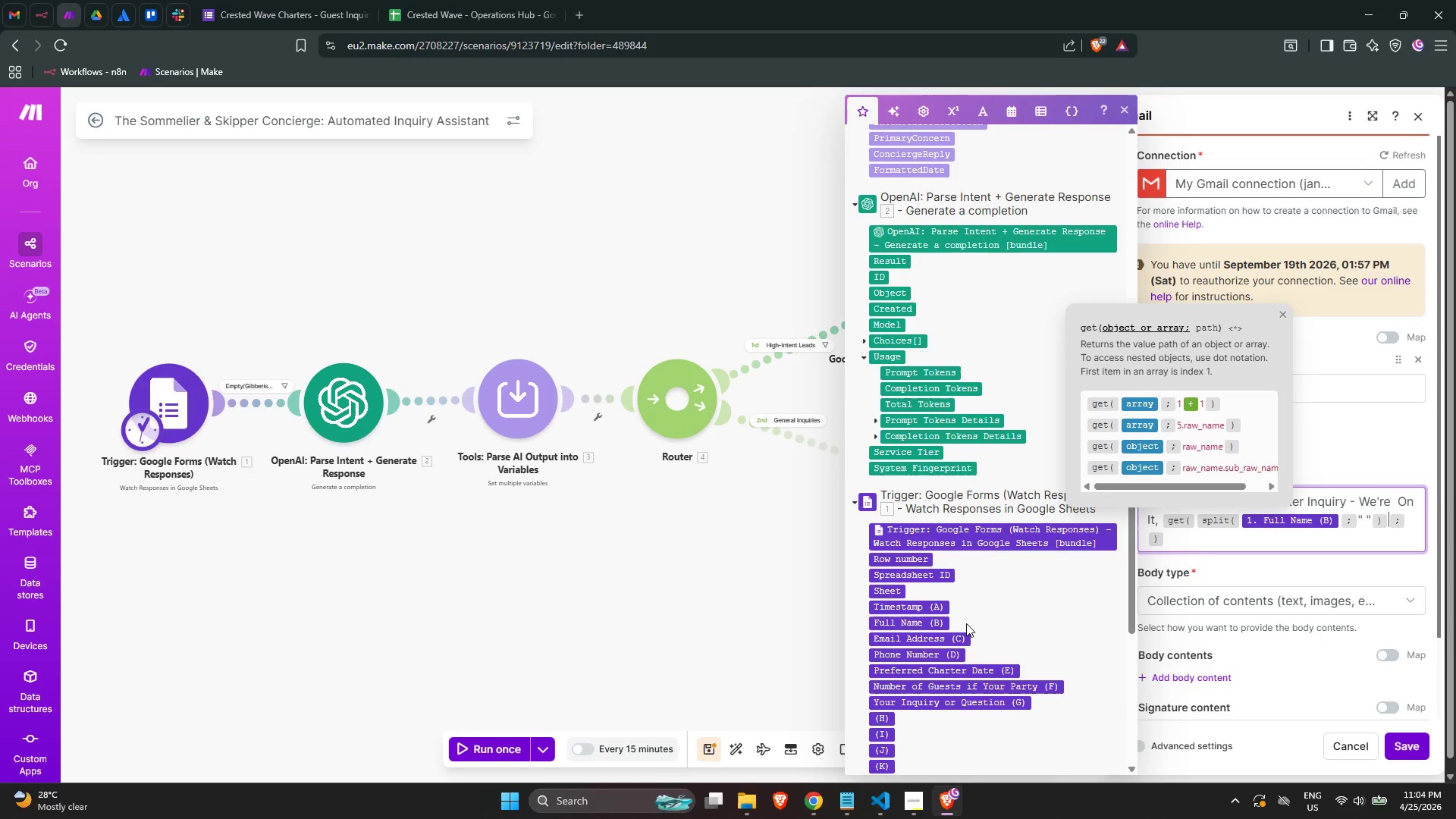 
key(ArrowRight)
 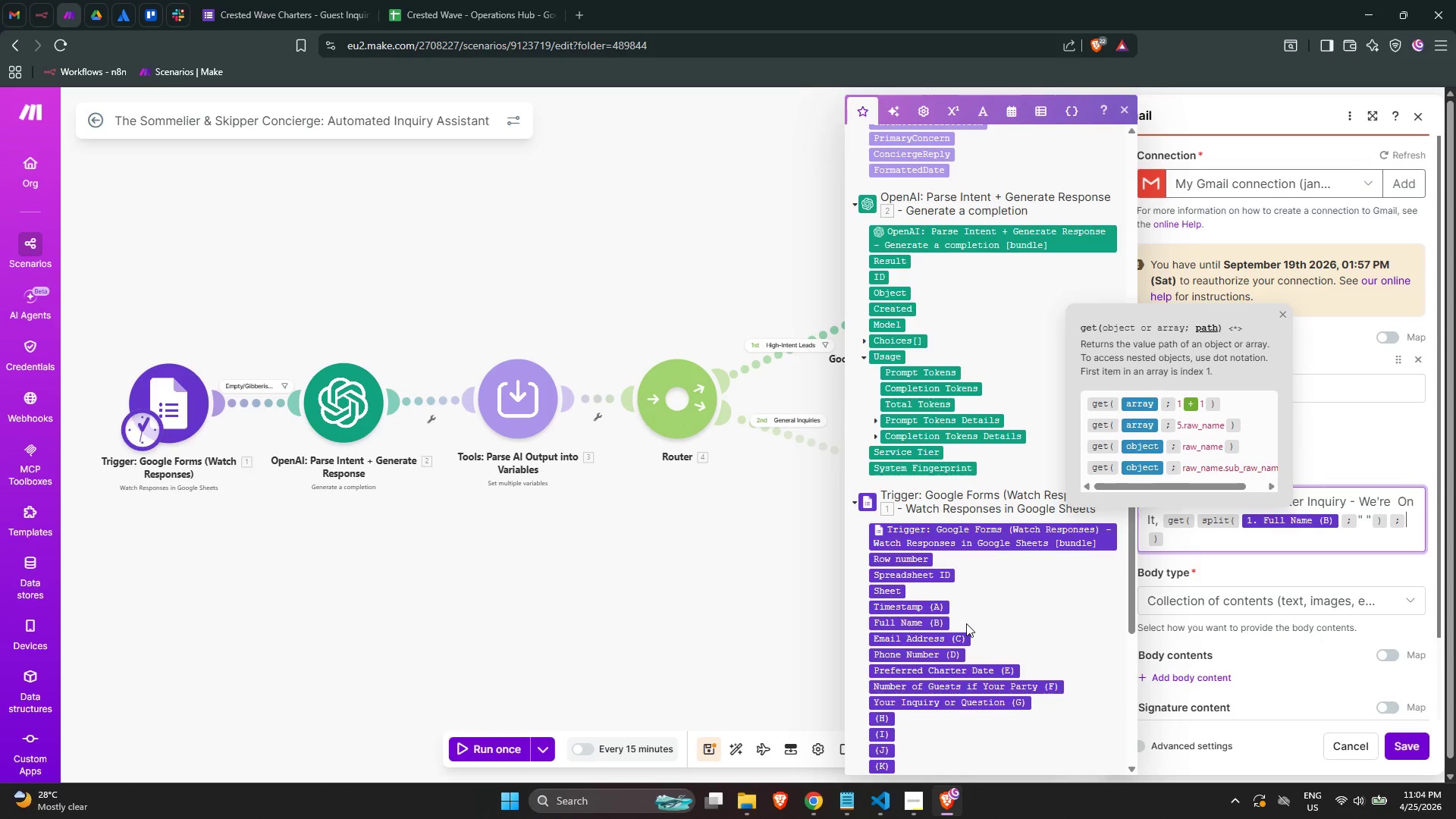 
key(ArrowRight)
 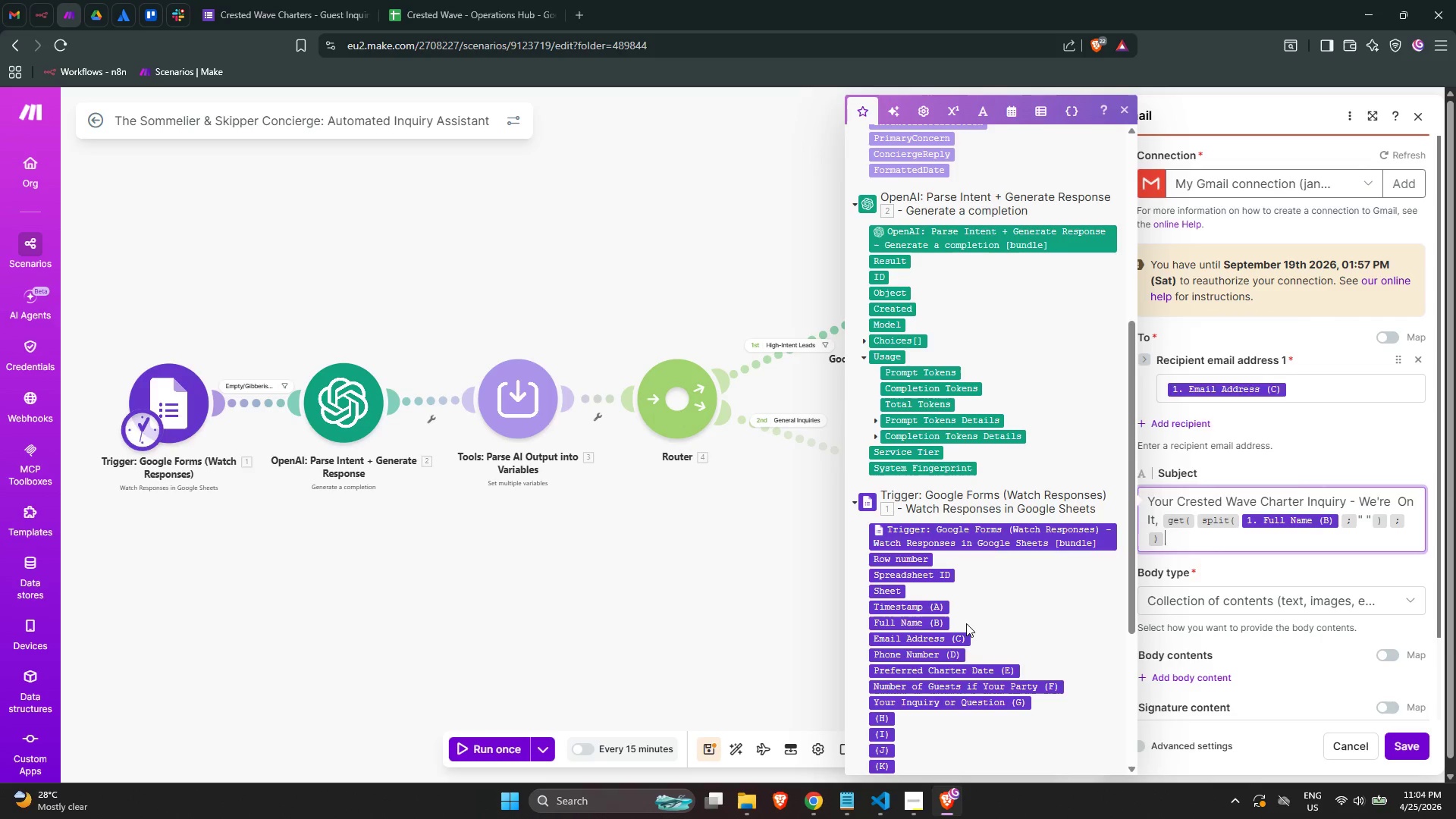 
key(ArrowLeft)
 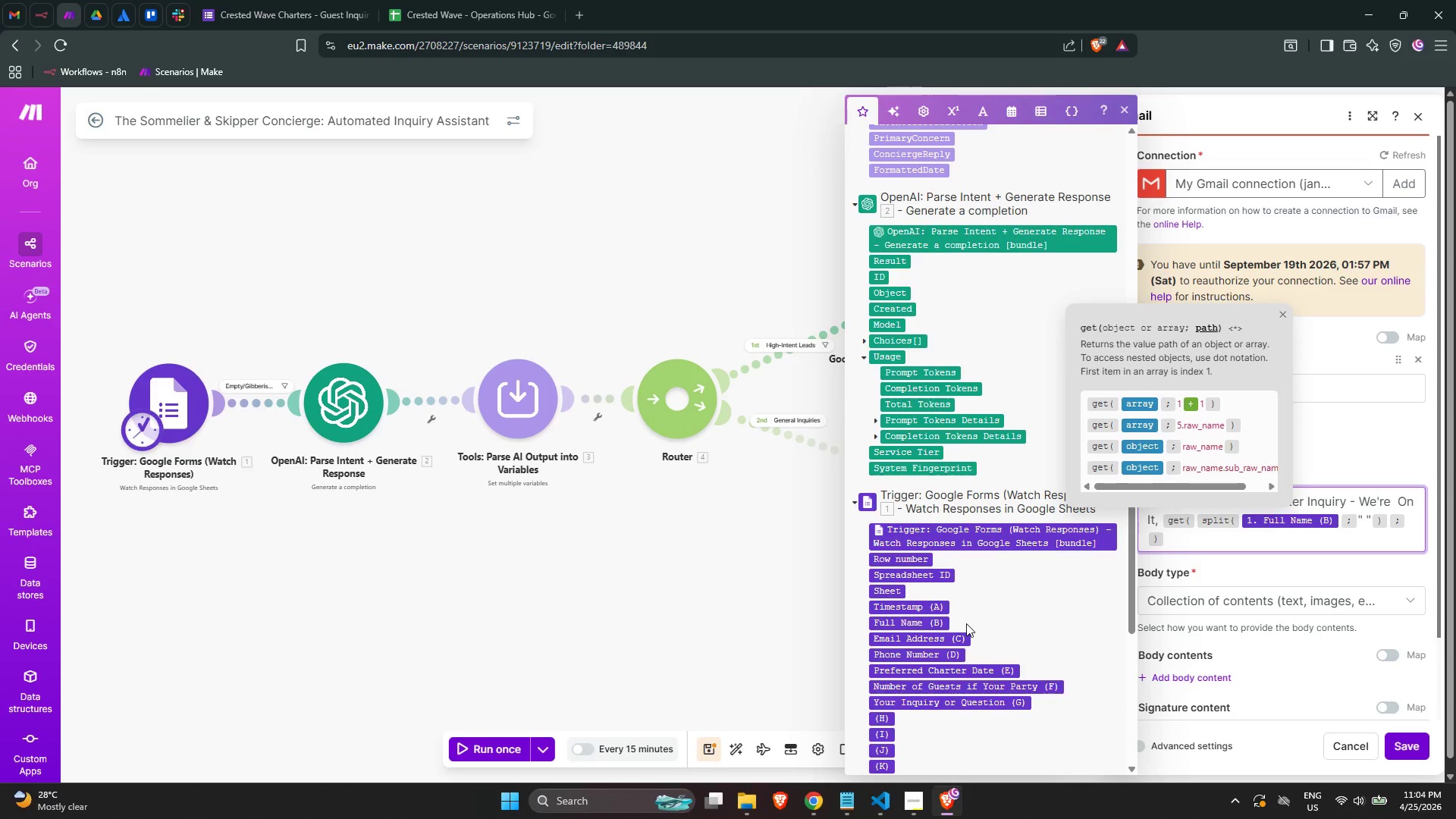 
wait(10.0)
 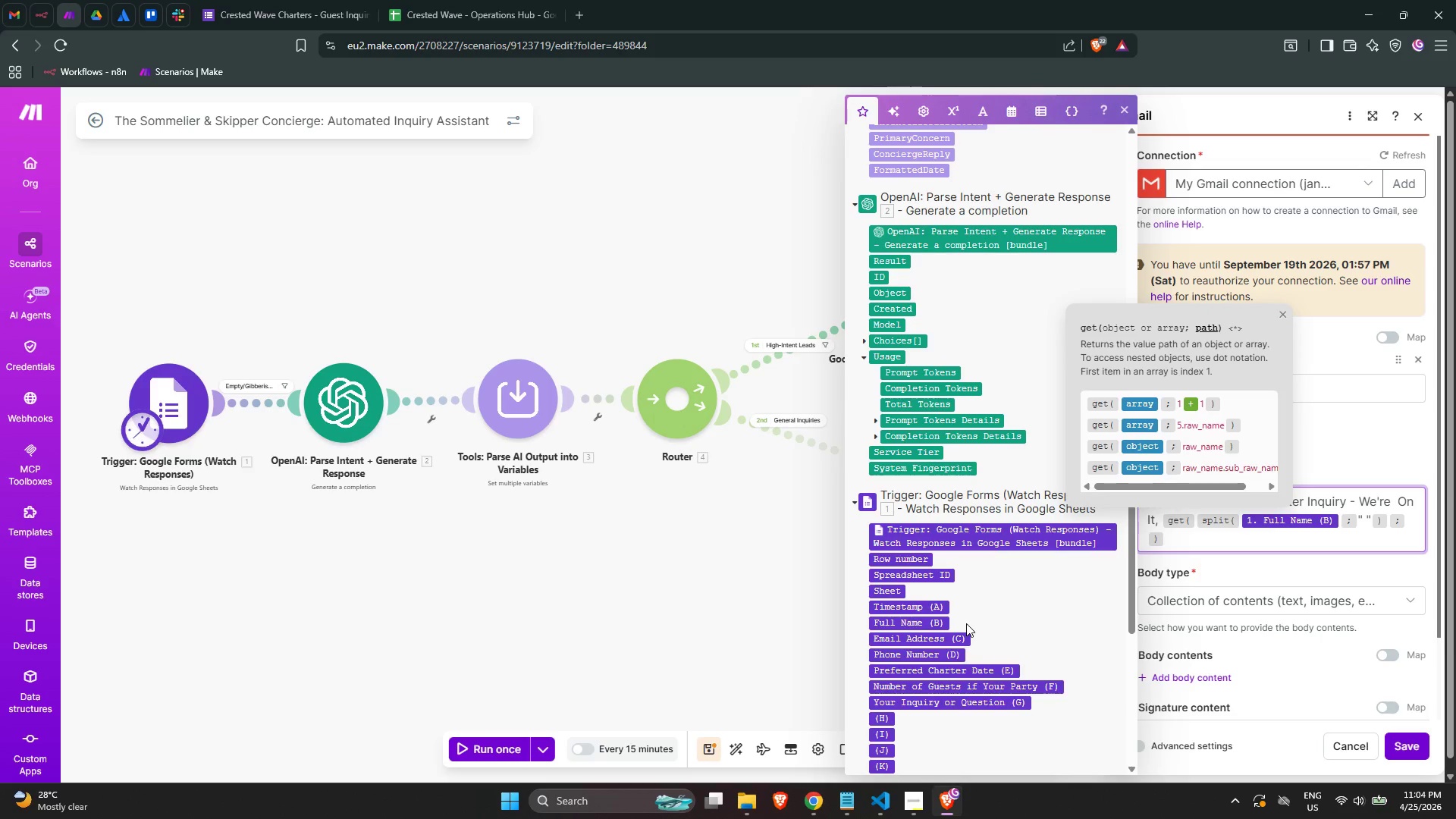 
key(1)
 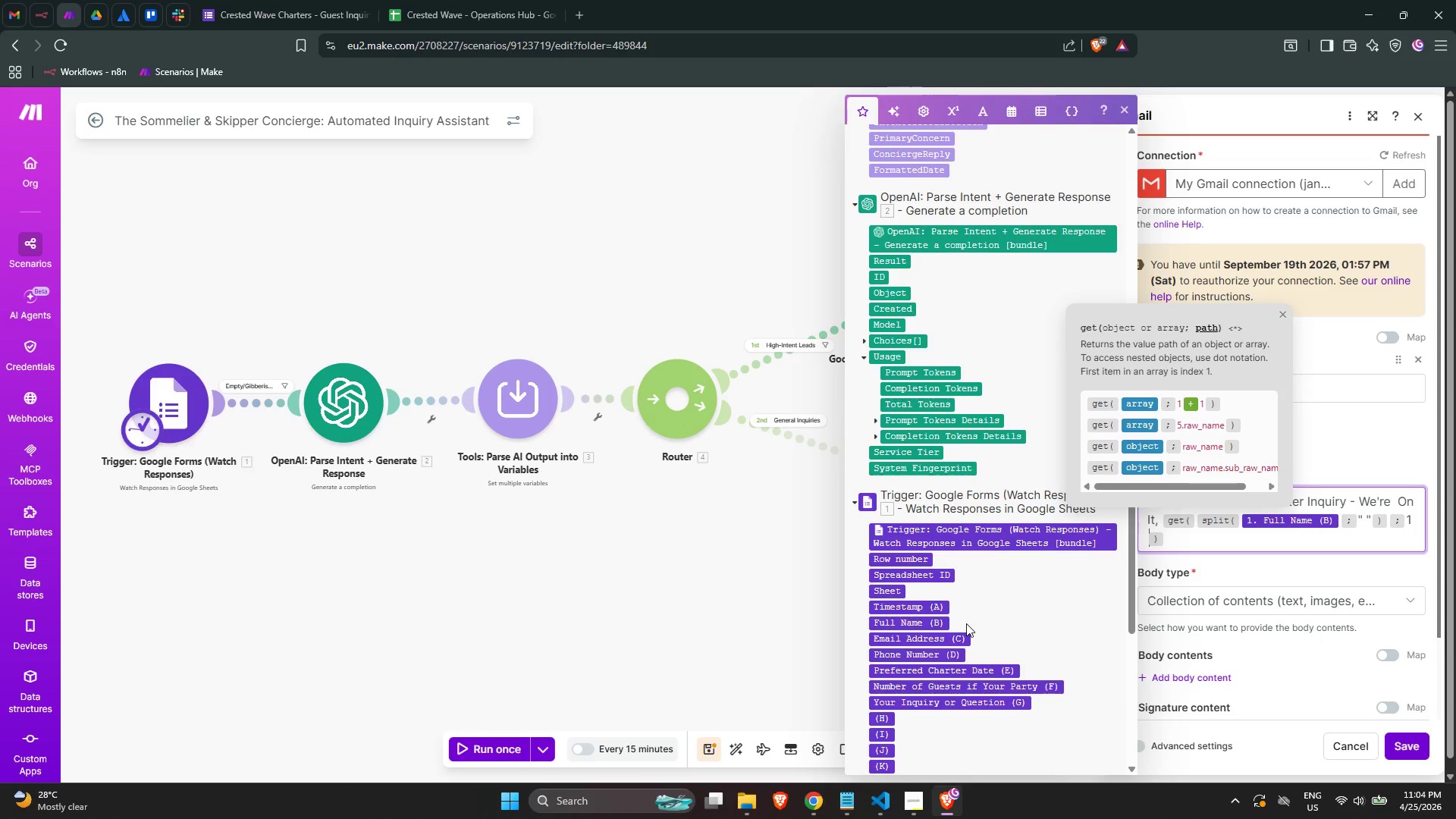 
key(ArrowLeft)
 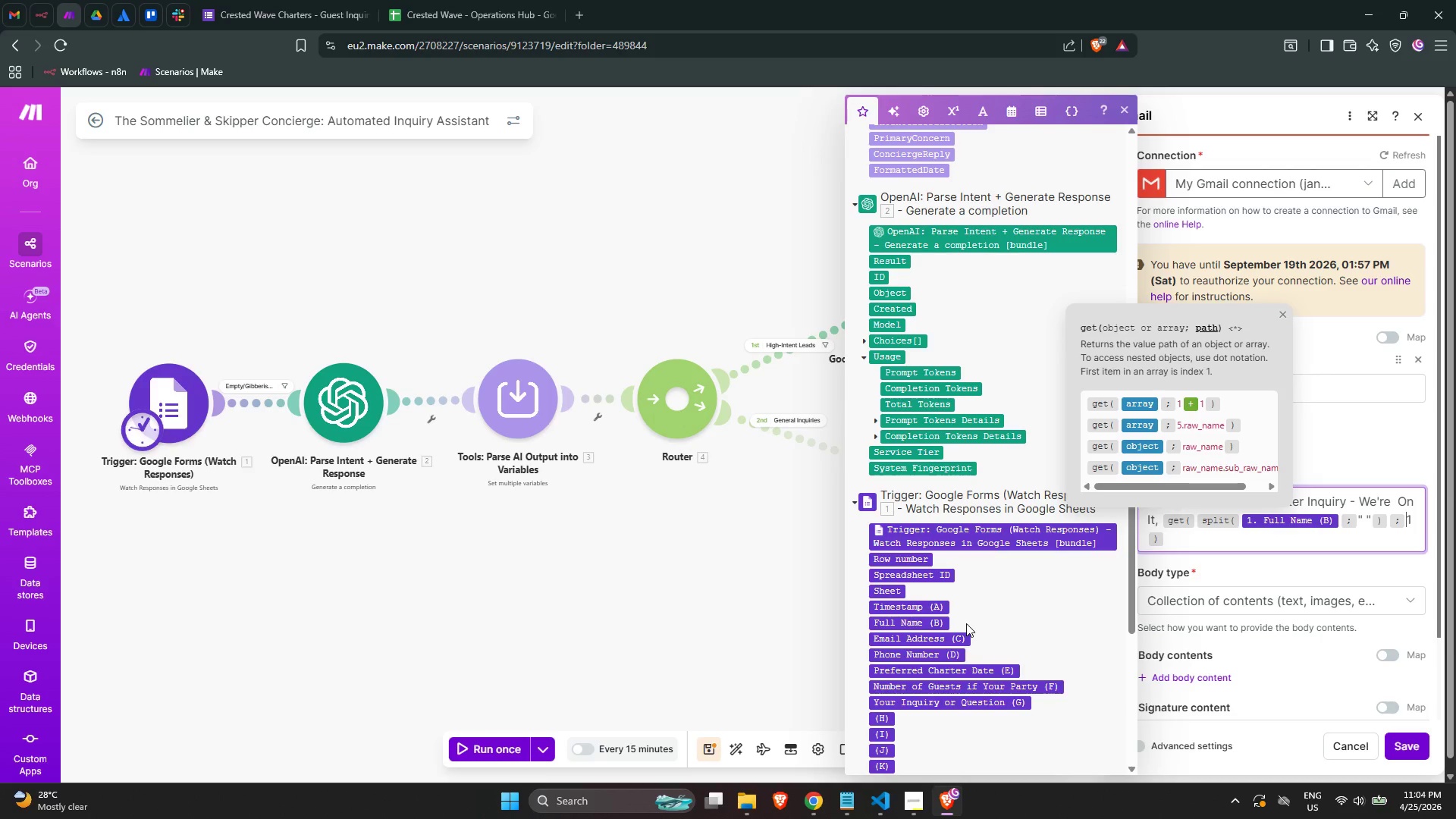 
key(ArrowLeft)
 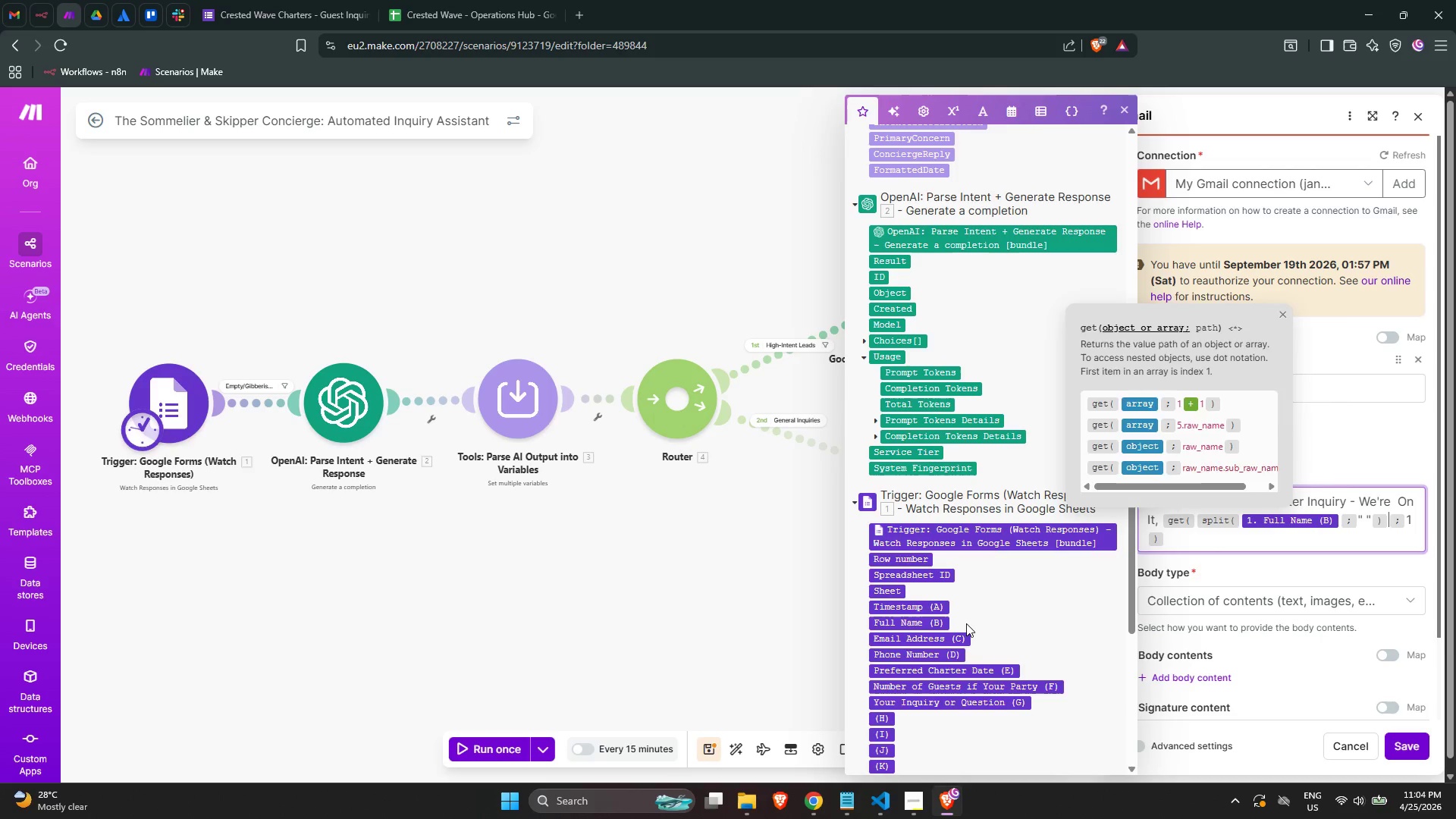 
key(ArrowLeft)
 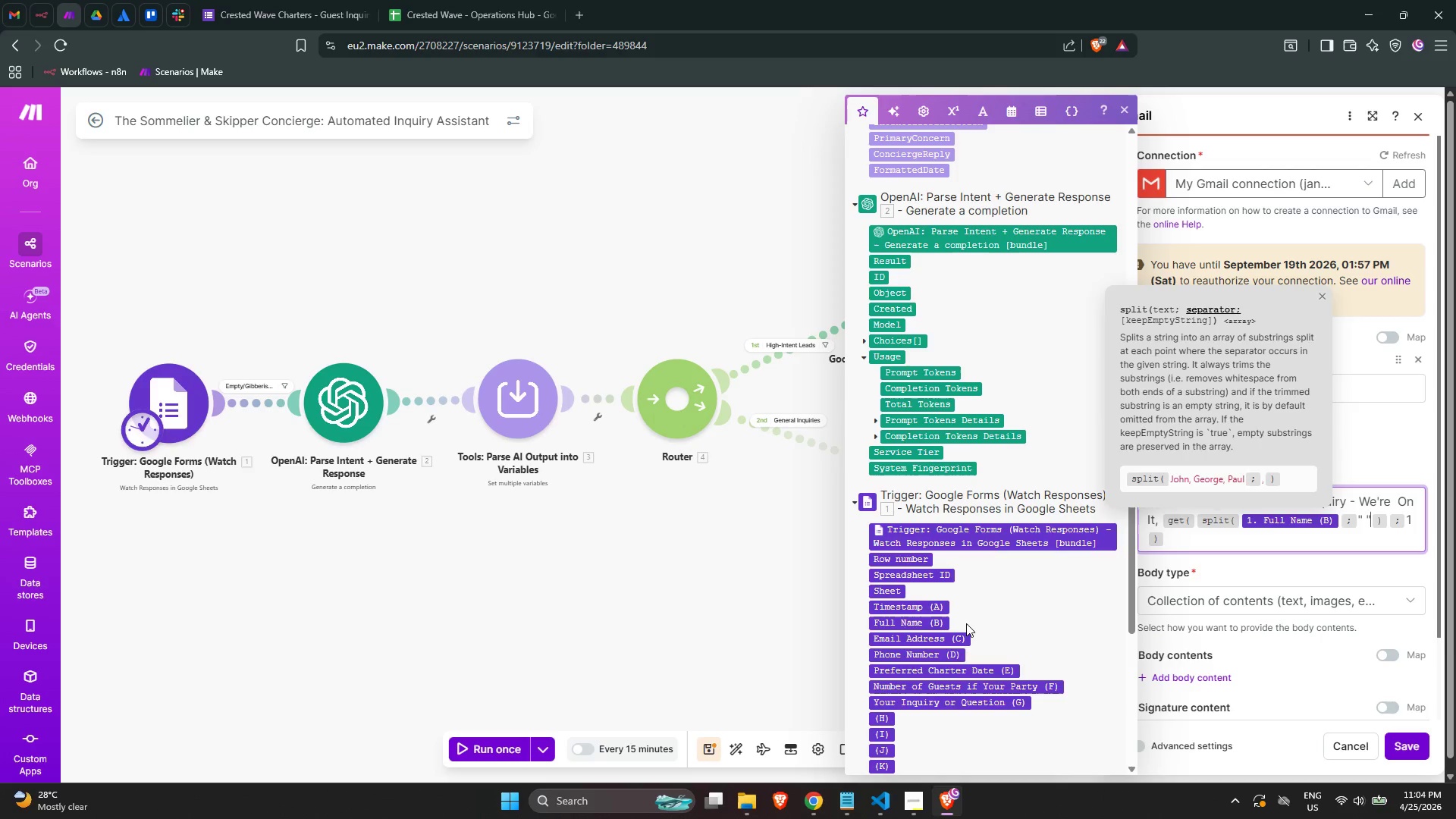 
key(ArrowRight)
 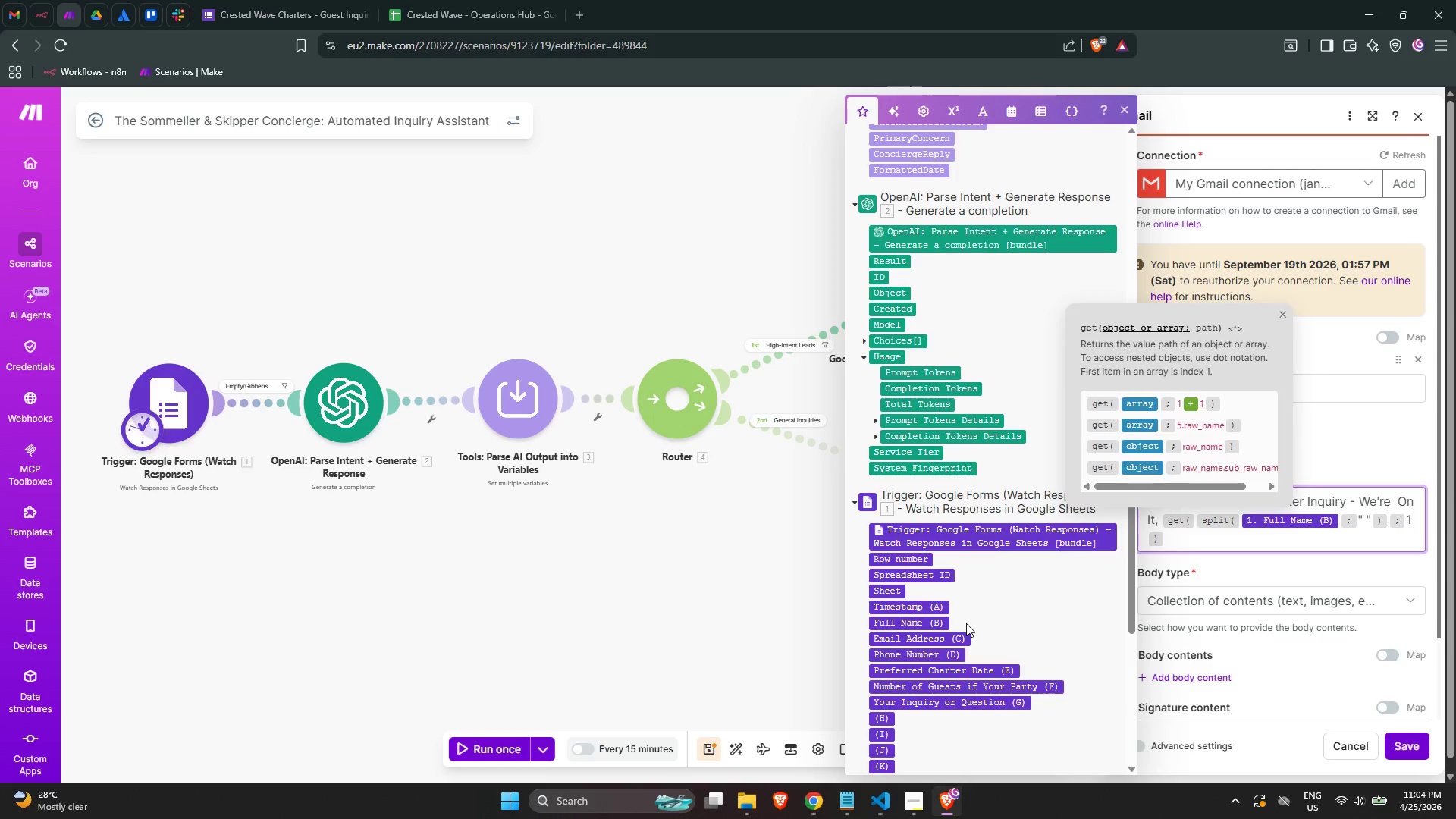 
key(ArrowUp)
 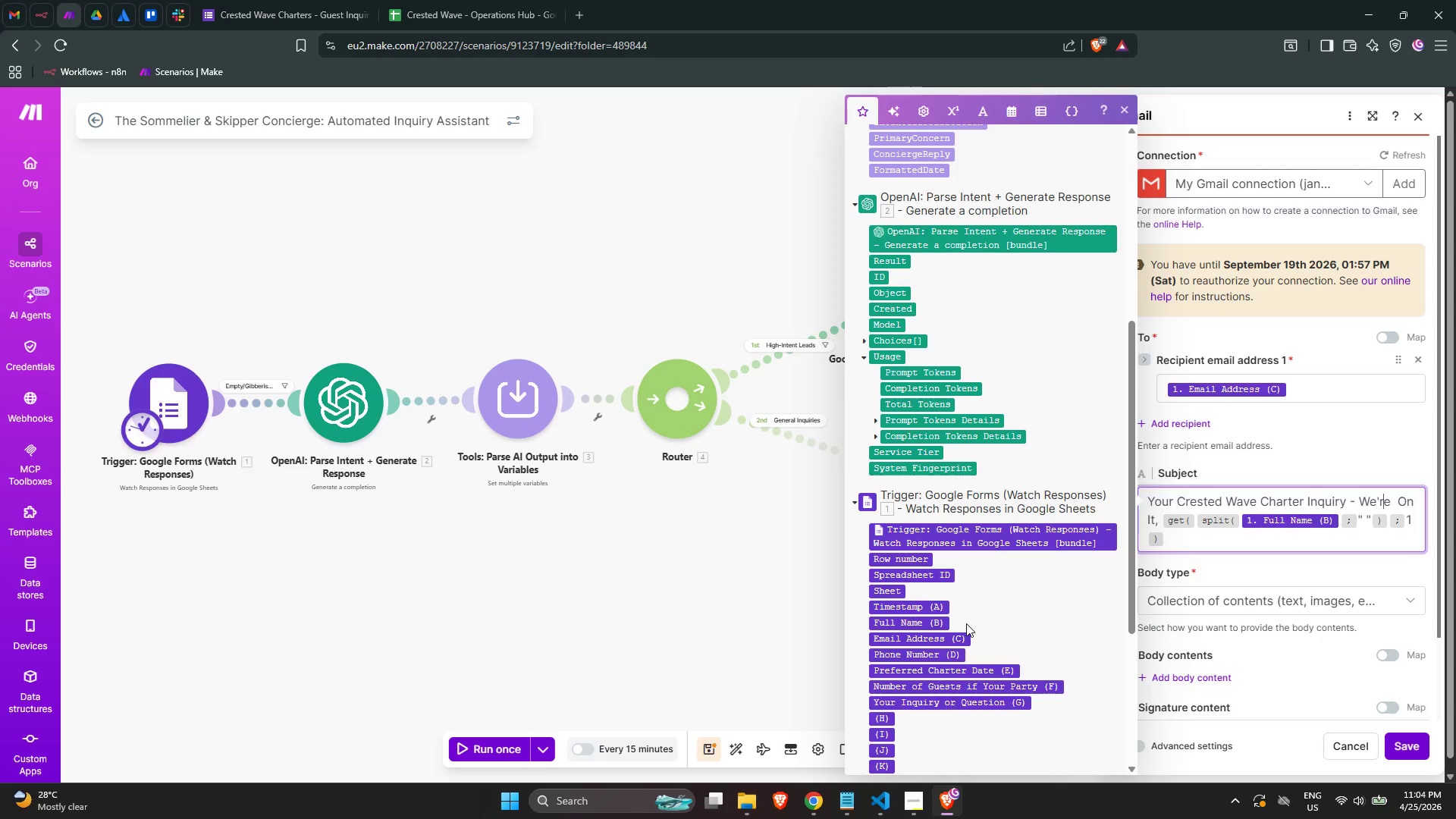 
key(ArrowLeft)
 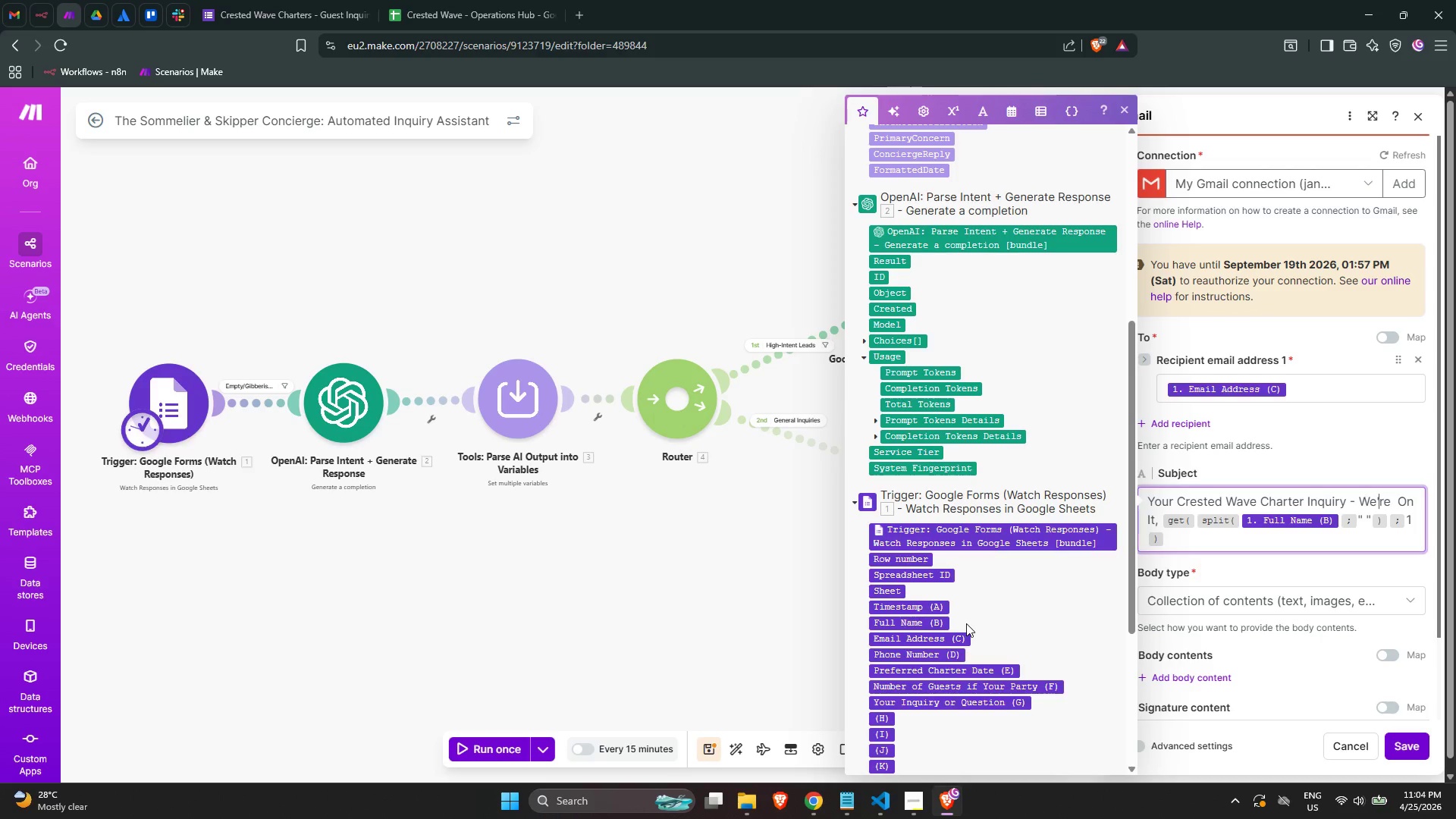 
key(ArrowLeft)
 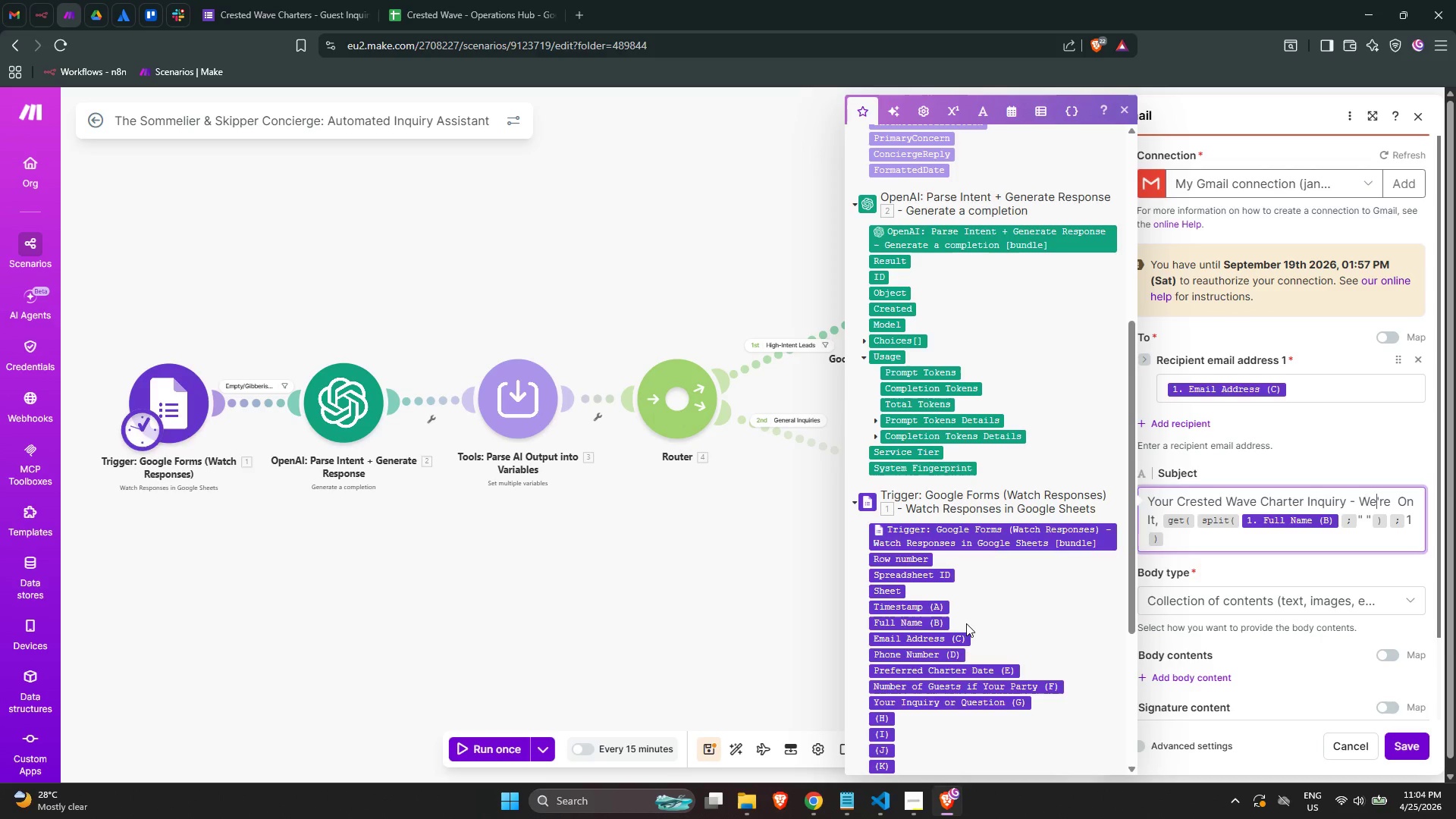 
key(ArrowLeft)
 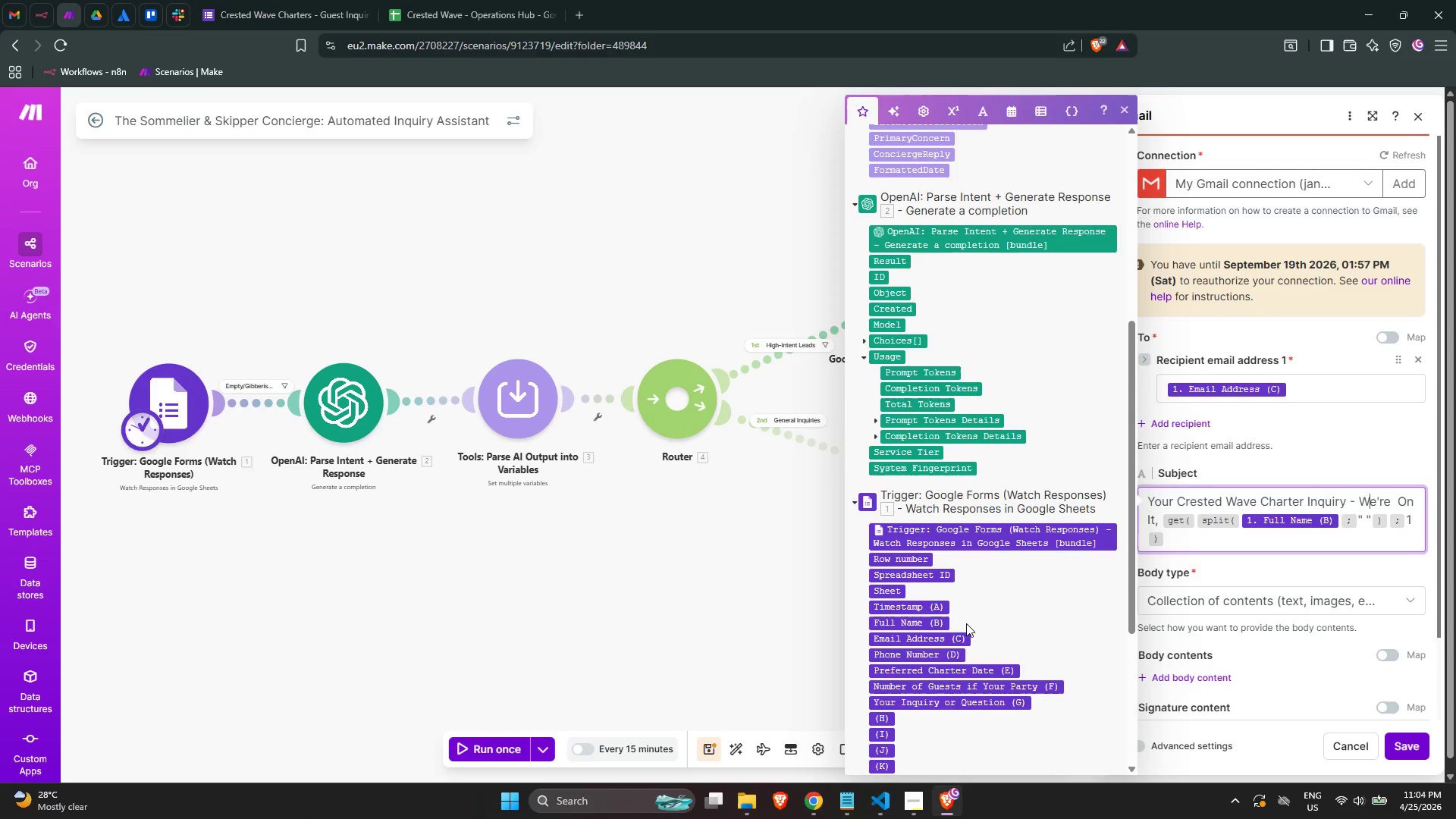 
key(ArrowLeft)
 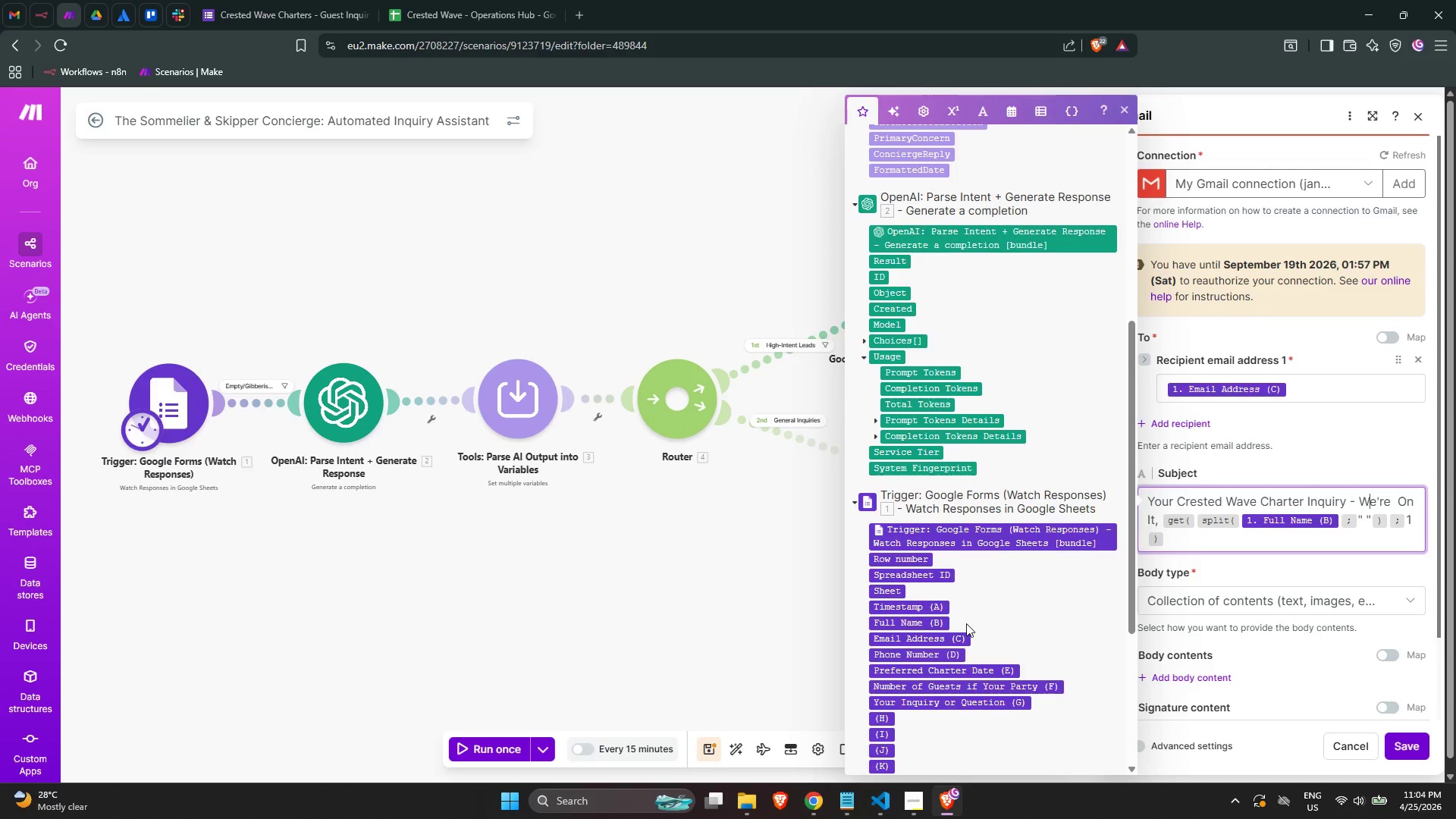 
key(ArrowLeft)
 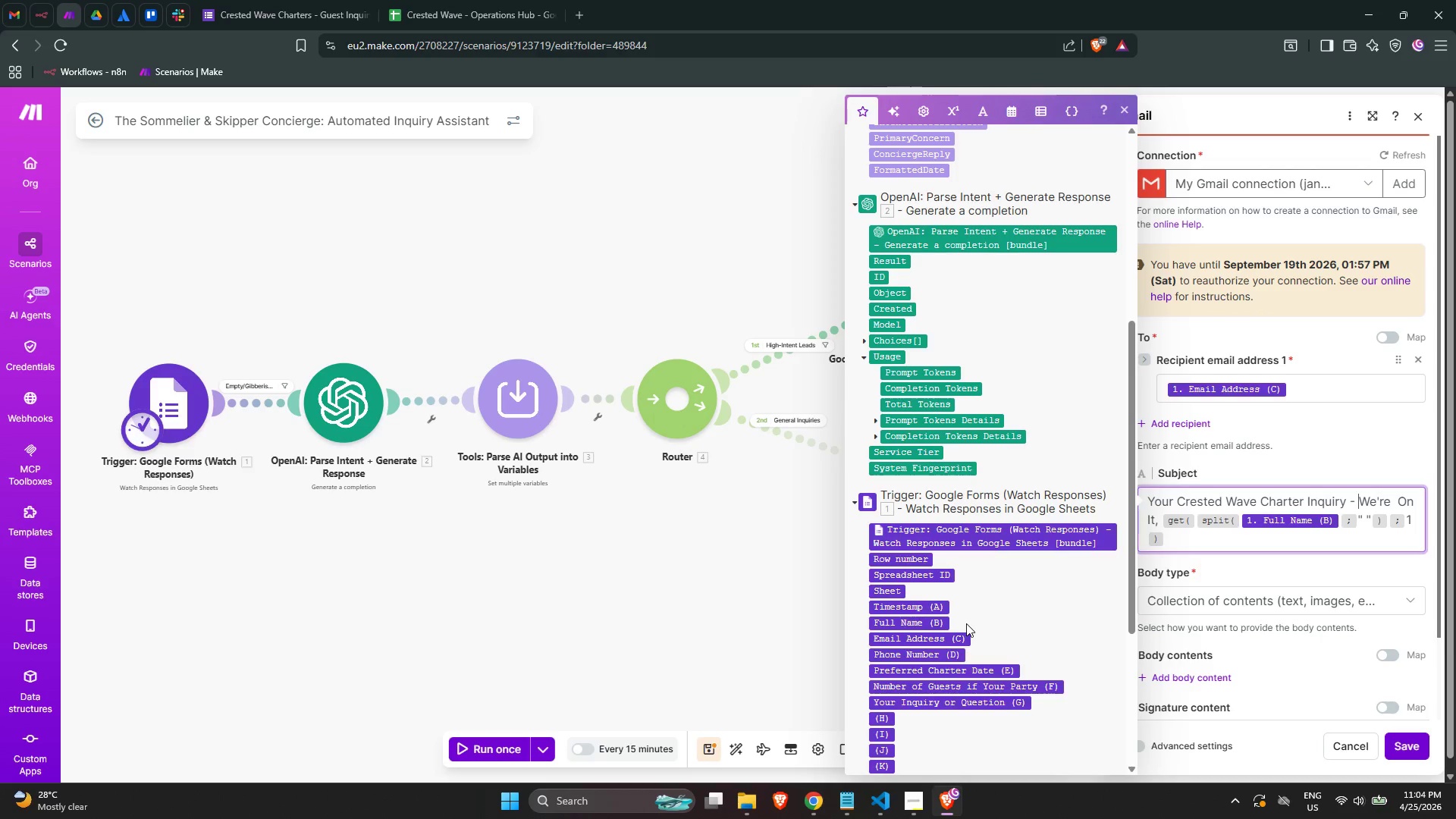 
key(ArrowLeft)
 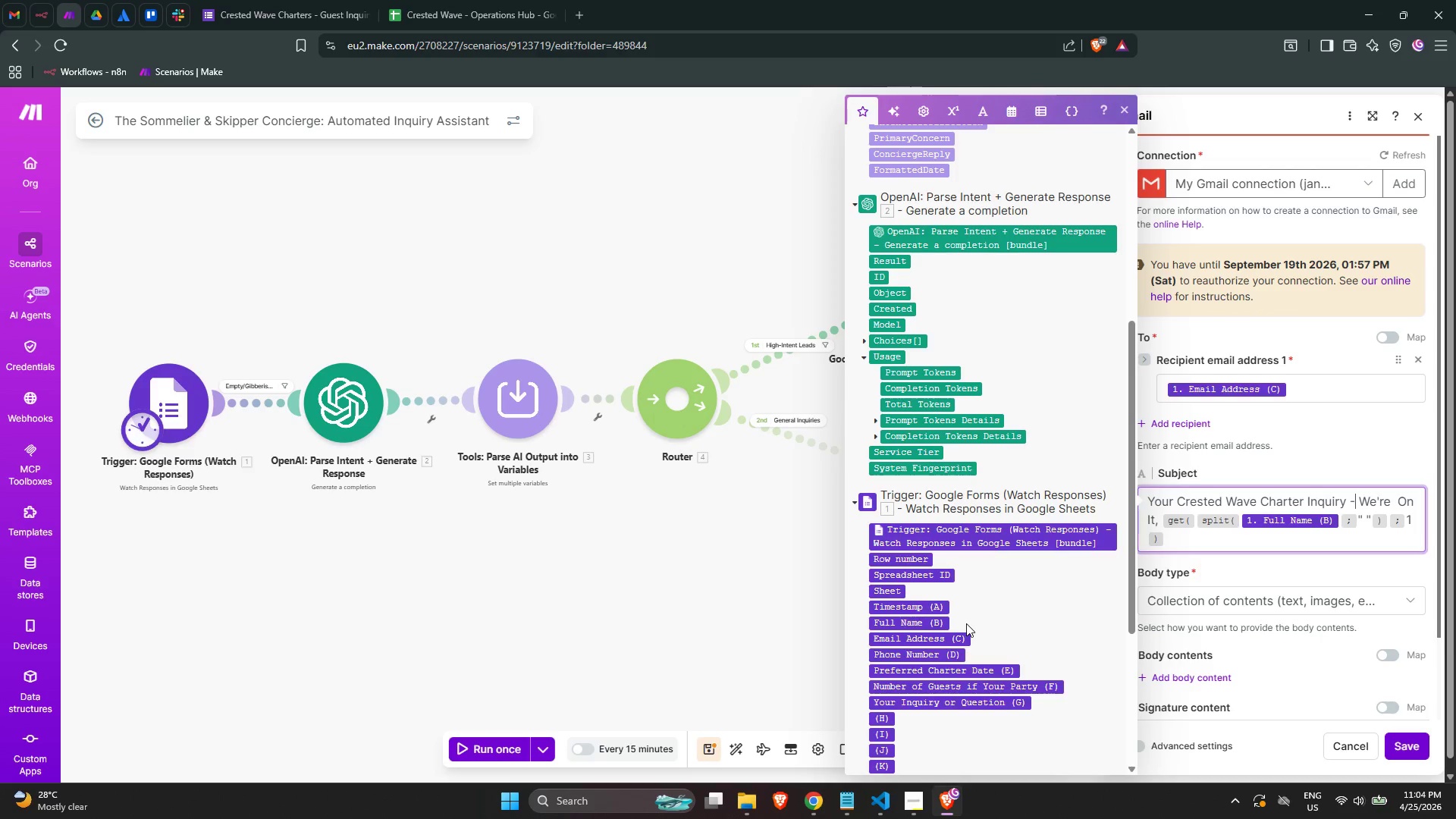 
key(ArrowLeft)
 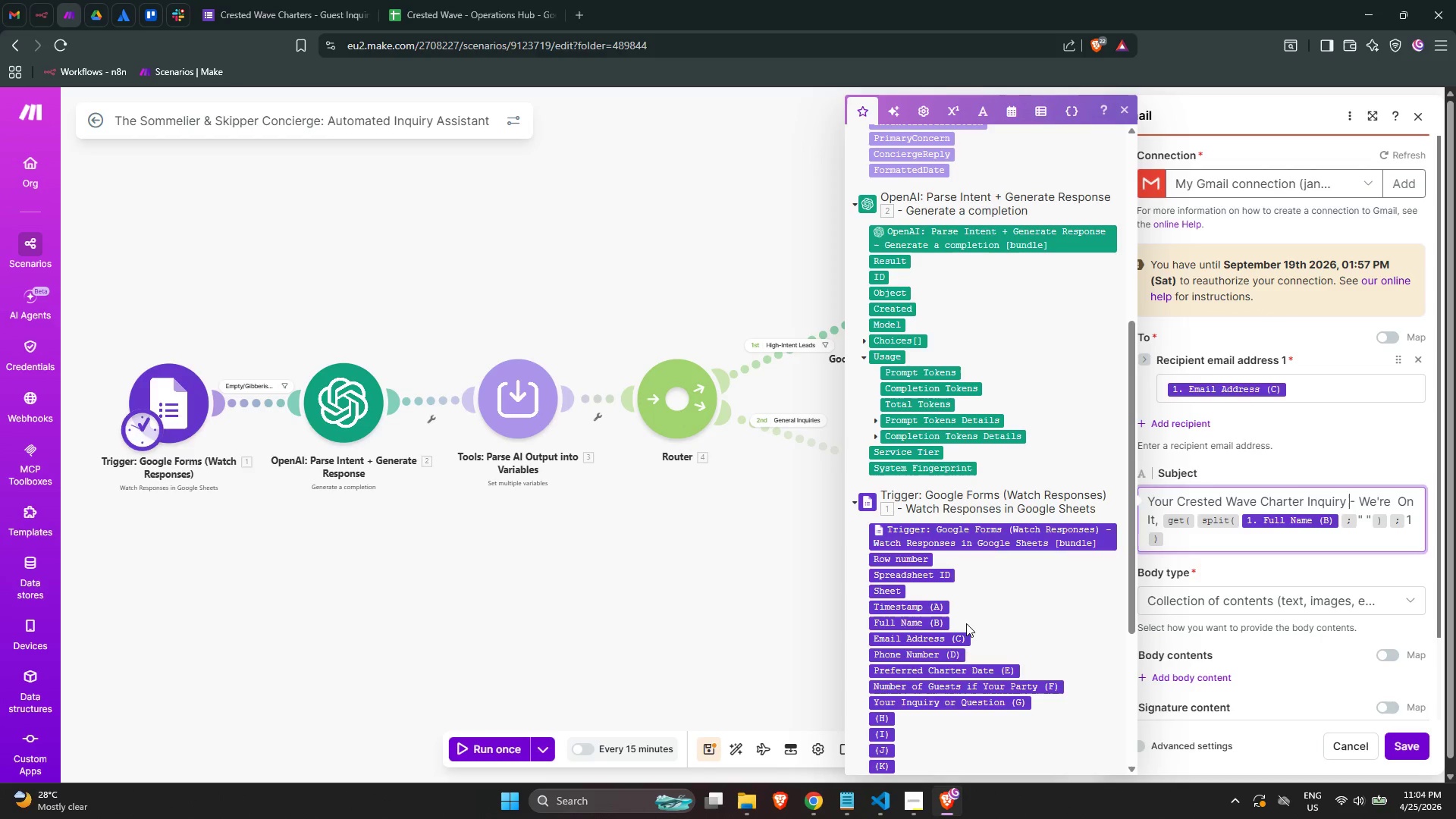 
key(ArrowLeft)
 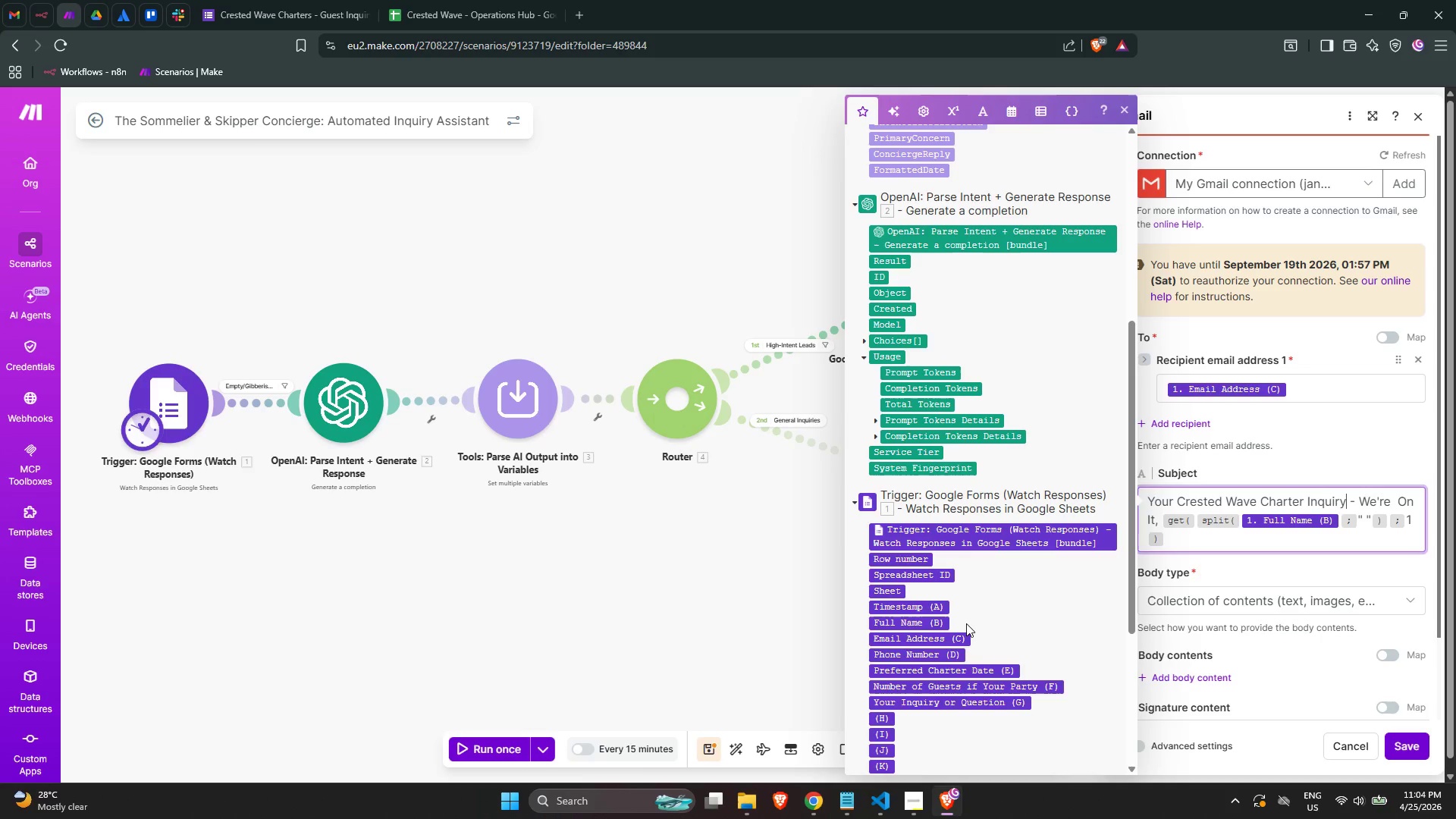 
key(ArrowLeft)
 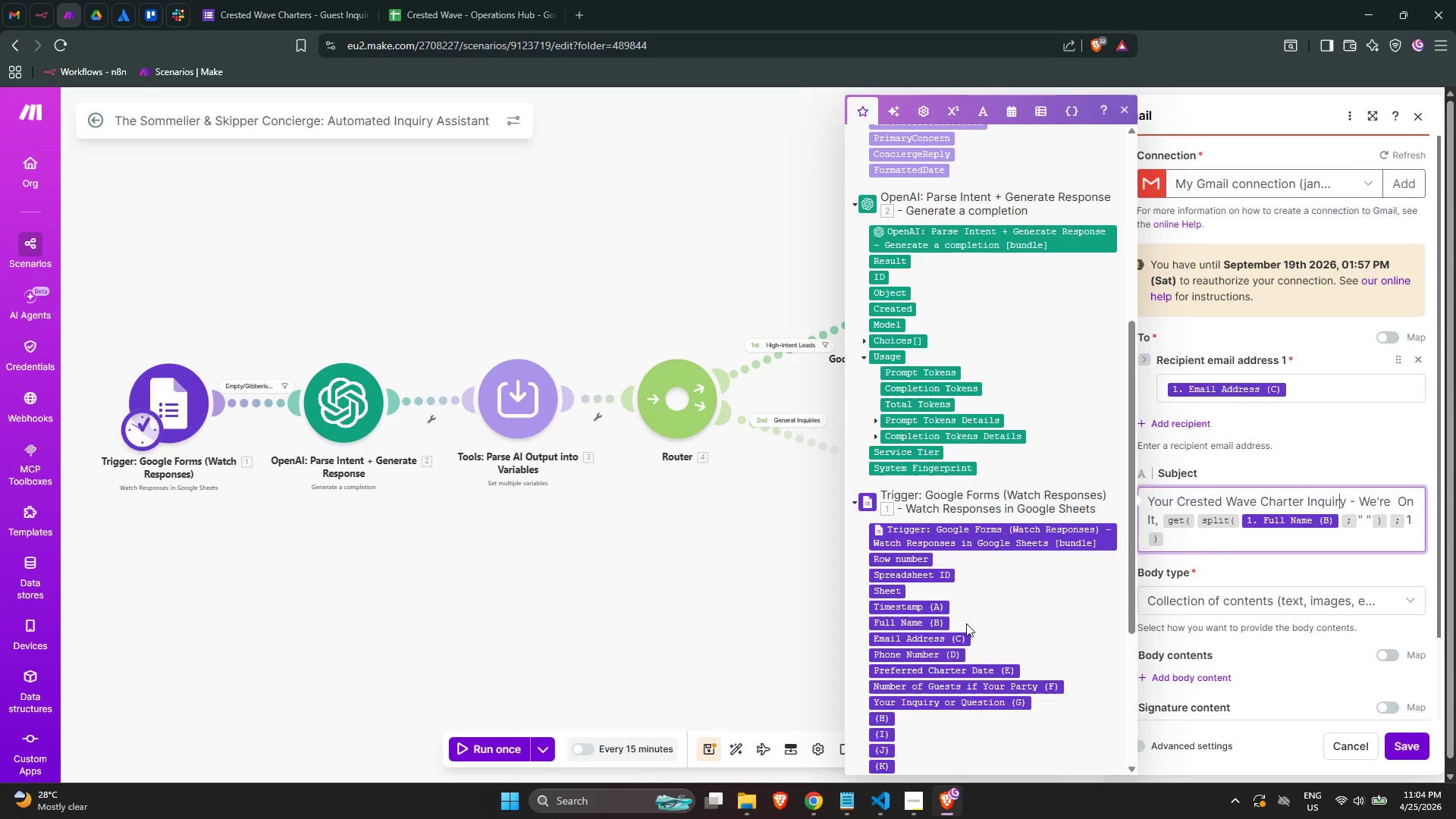 
key(ArrowLeft)
 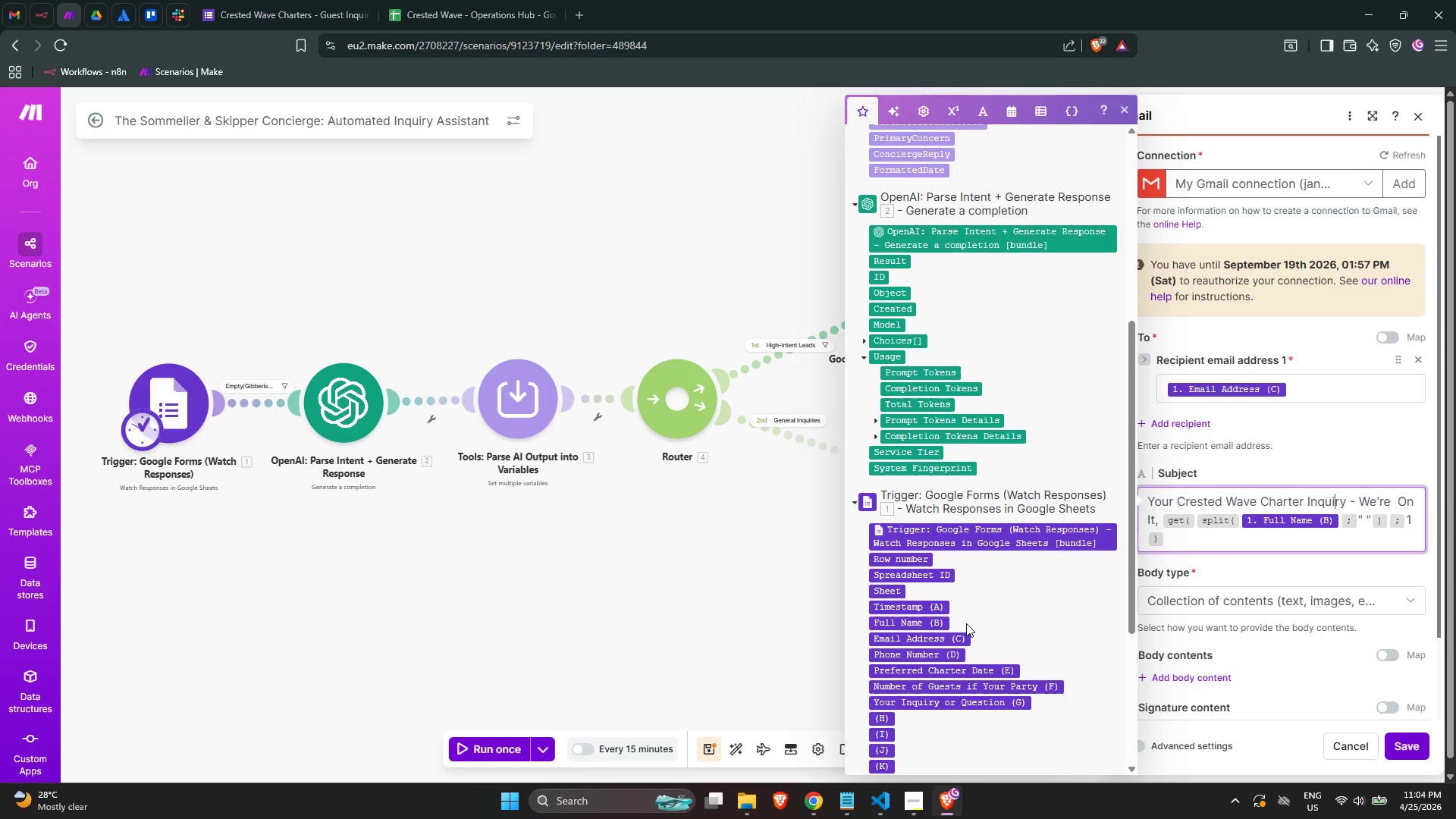 
key(ArrowLeft)
 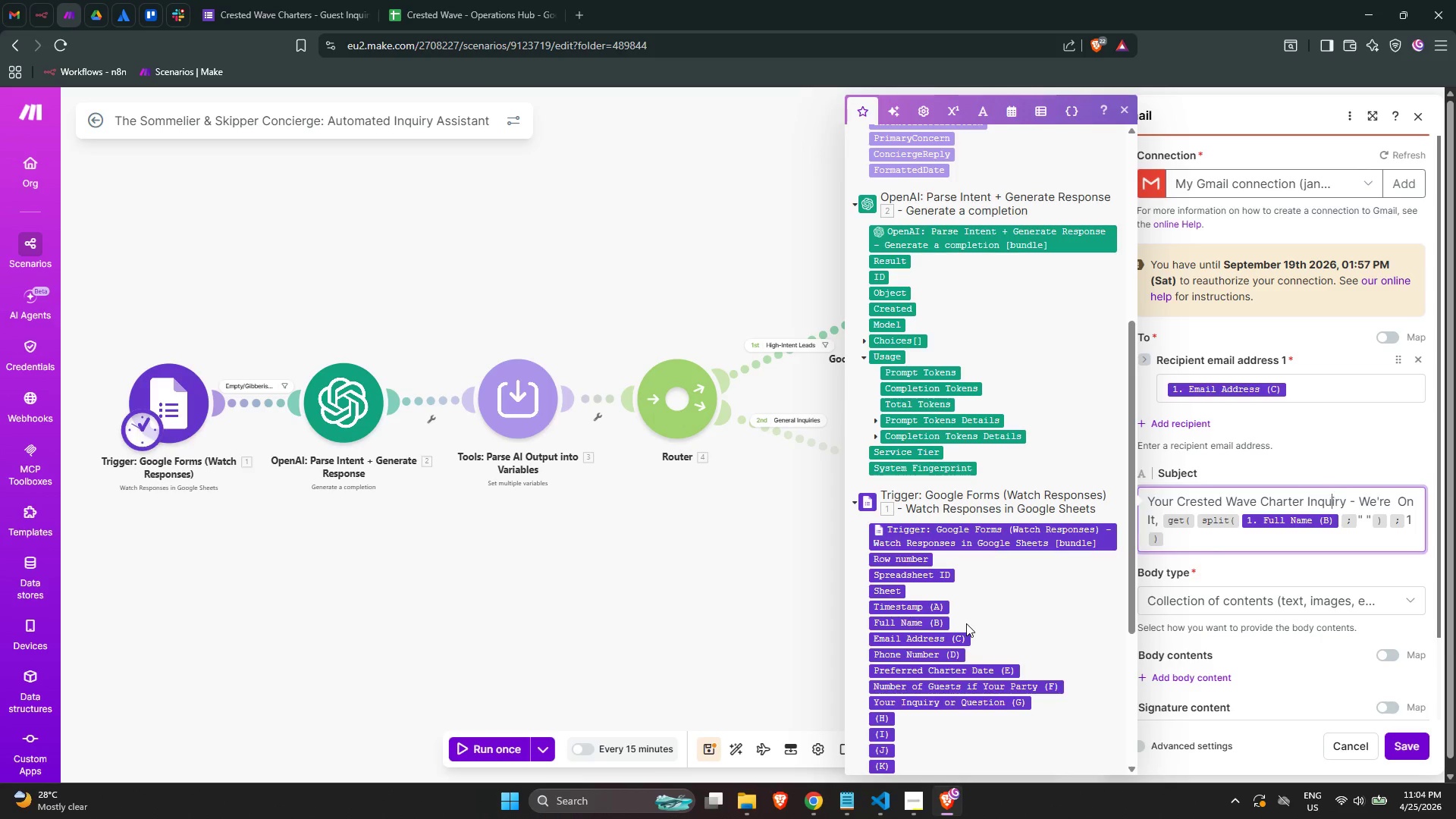 
key(ArrowLeft)
 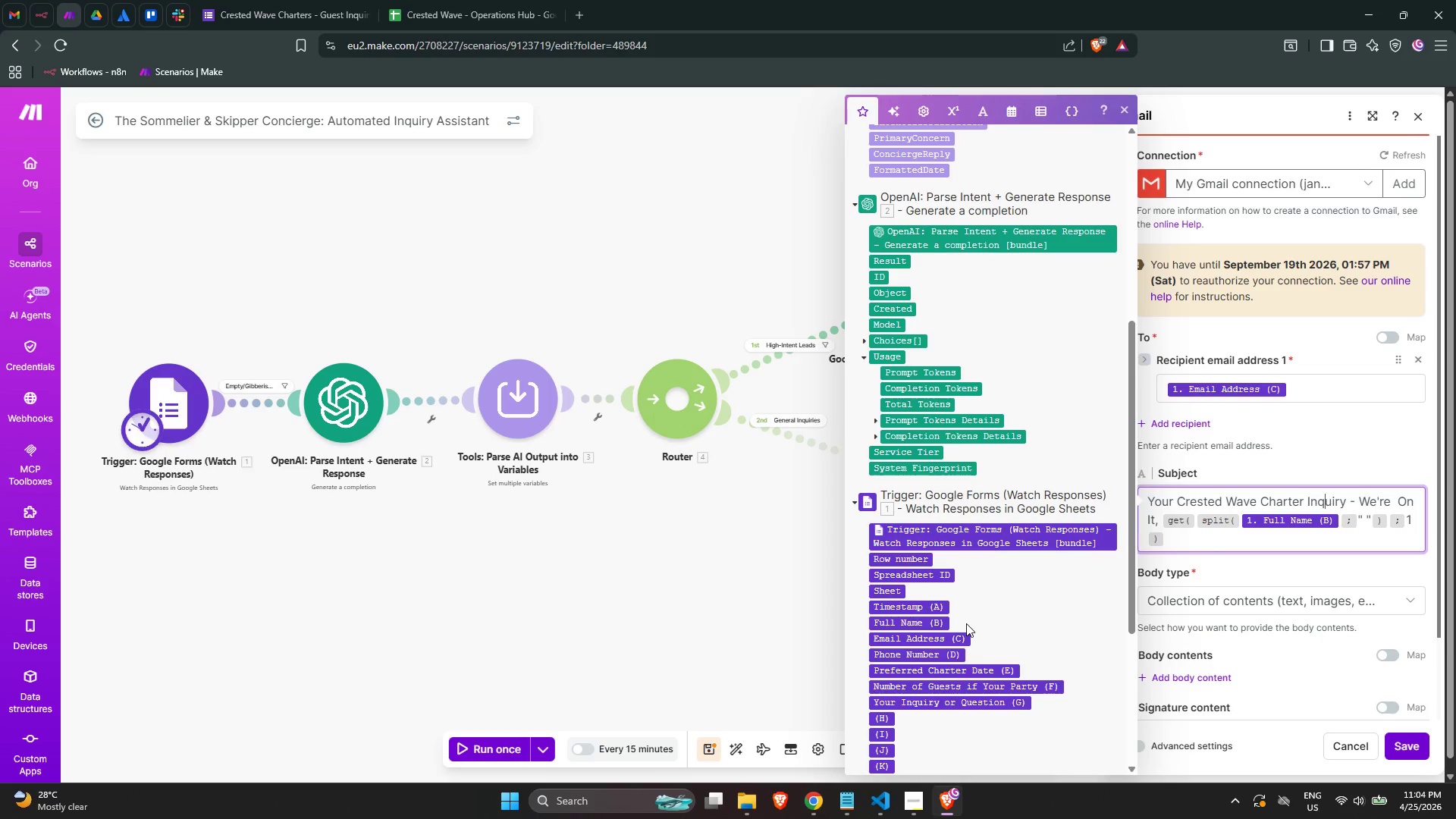 
key(ArrowLeft)
 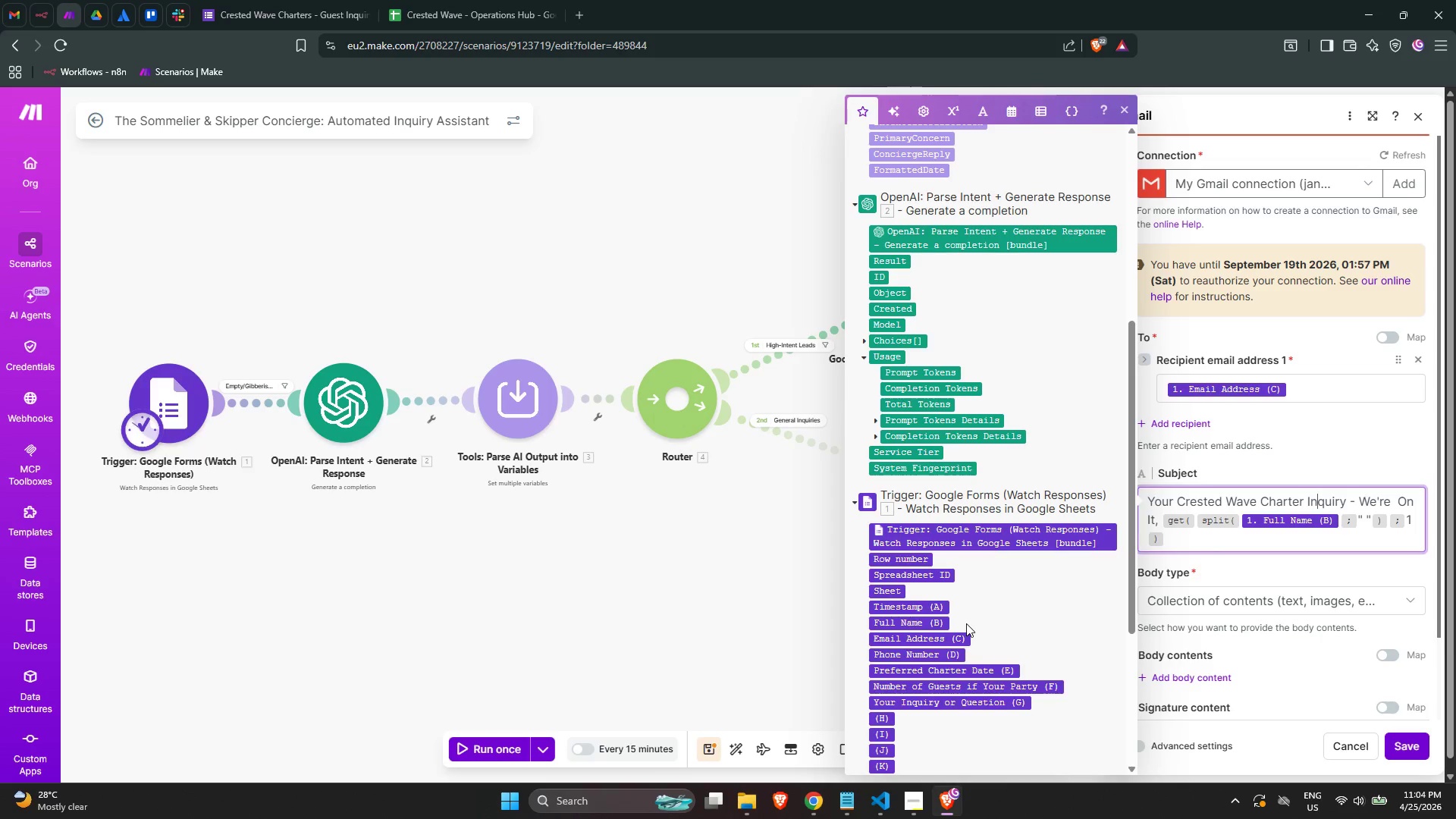 
key(ArrowLeft)
 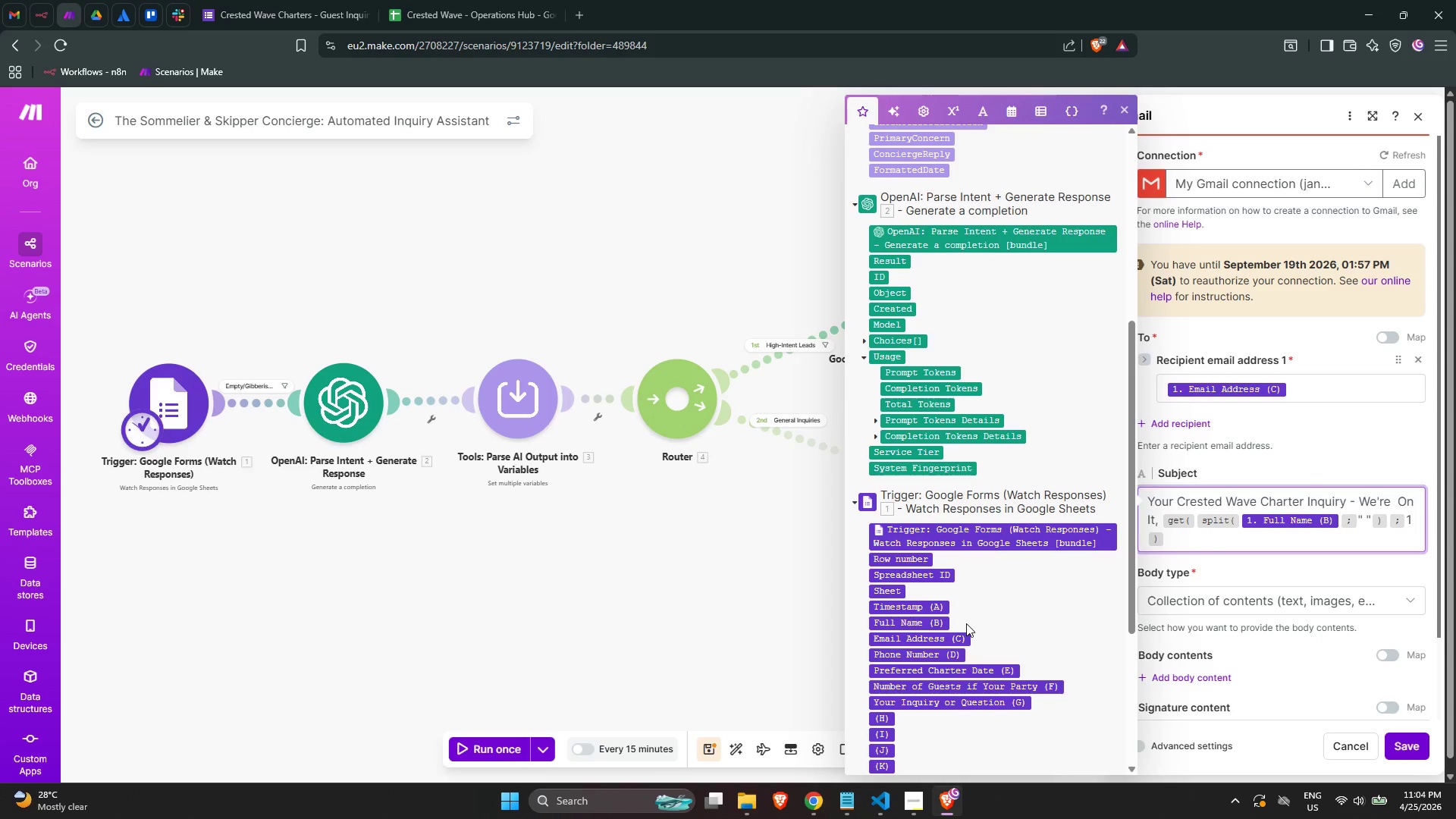 
key(ArrowLeft)
 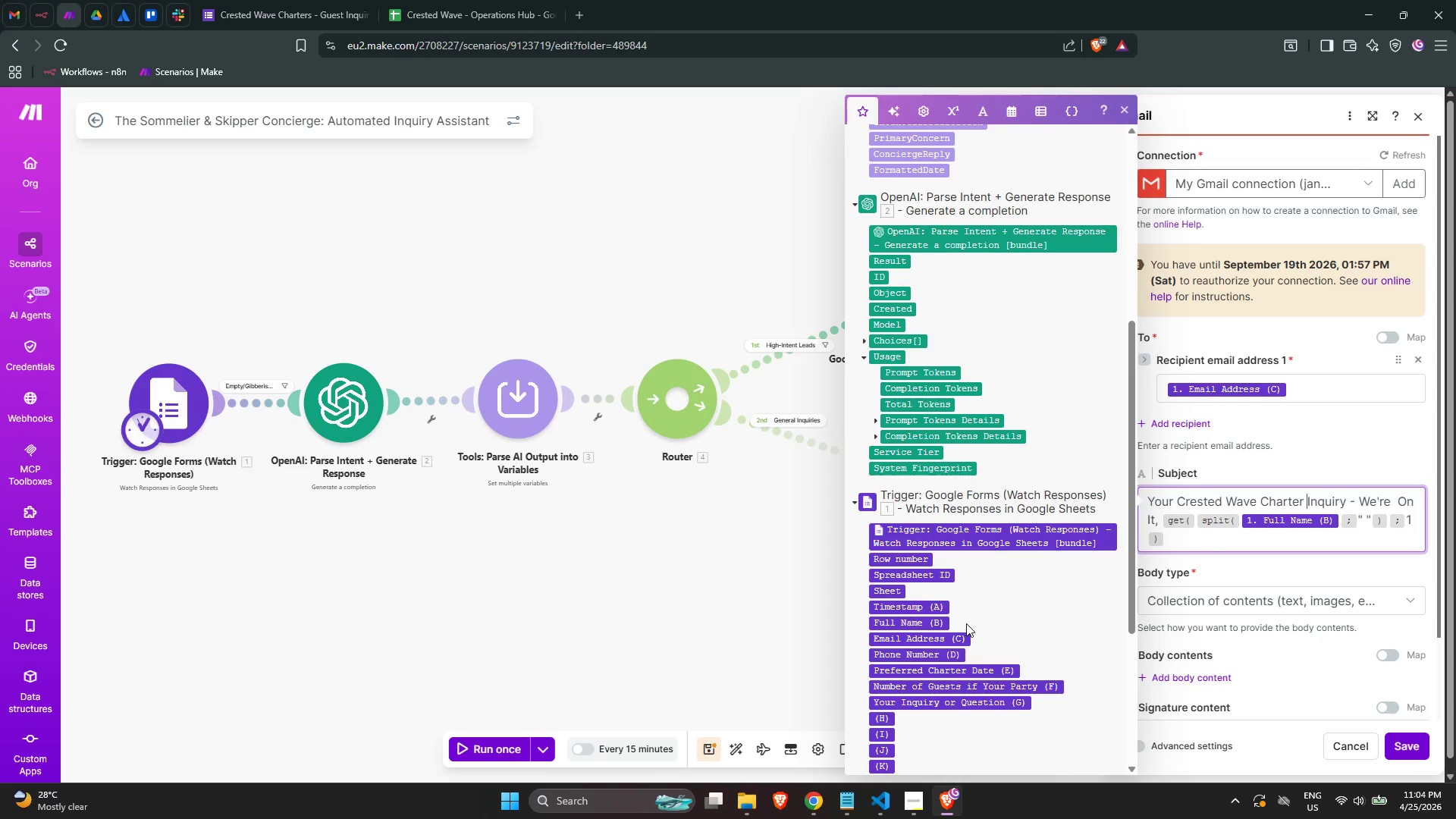 
wait(6.2)
 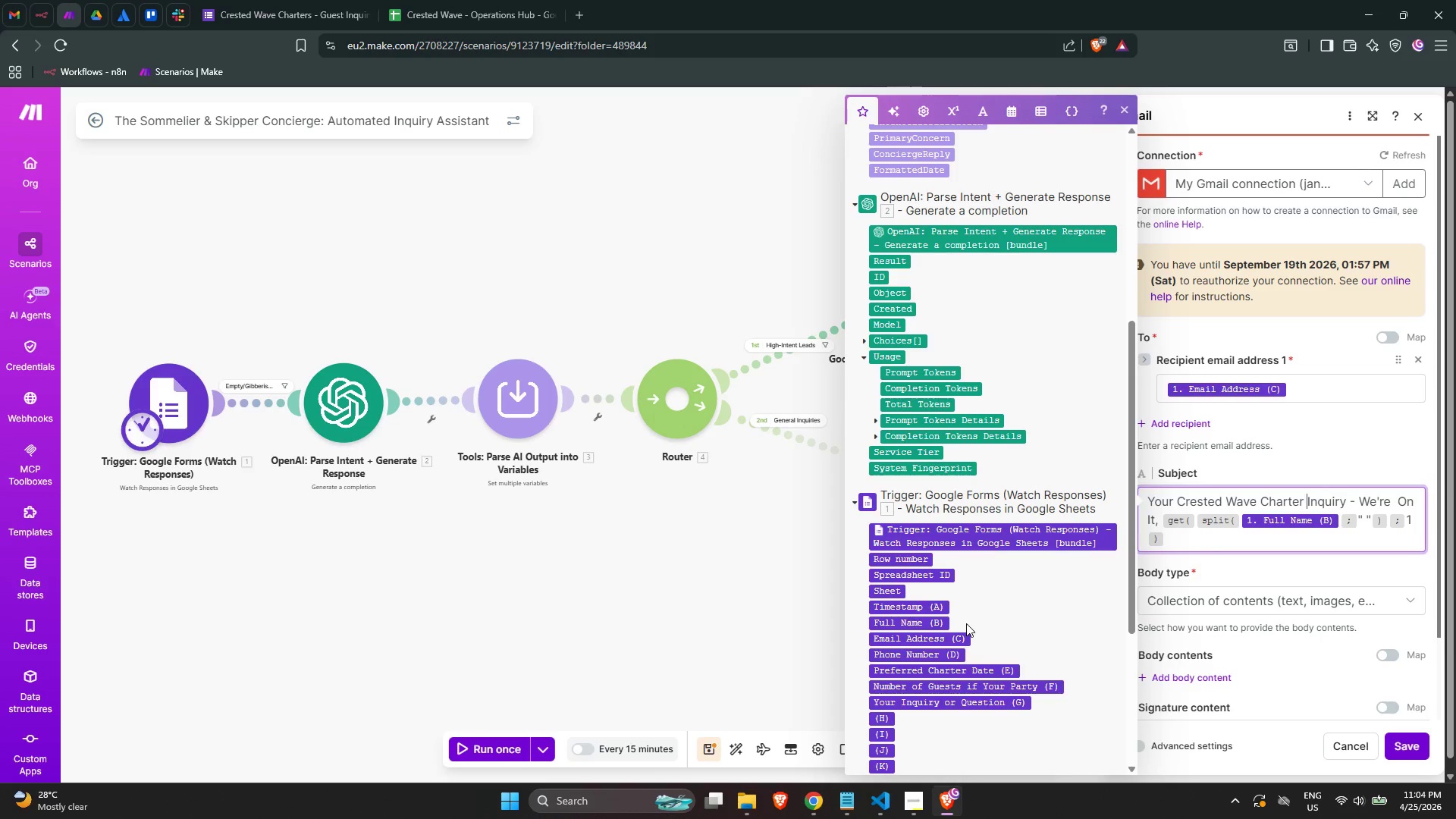 
left_click([1238, 601])
 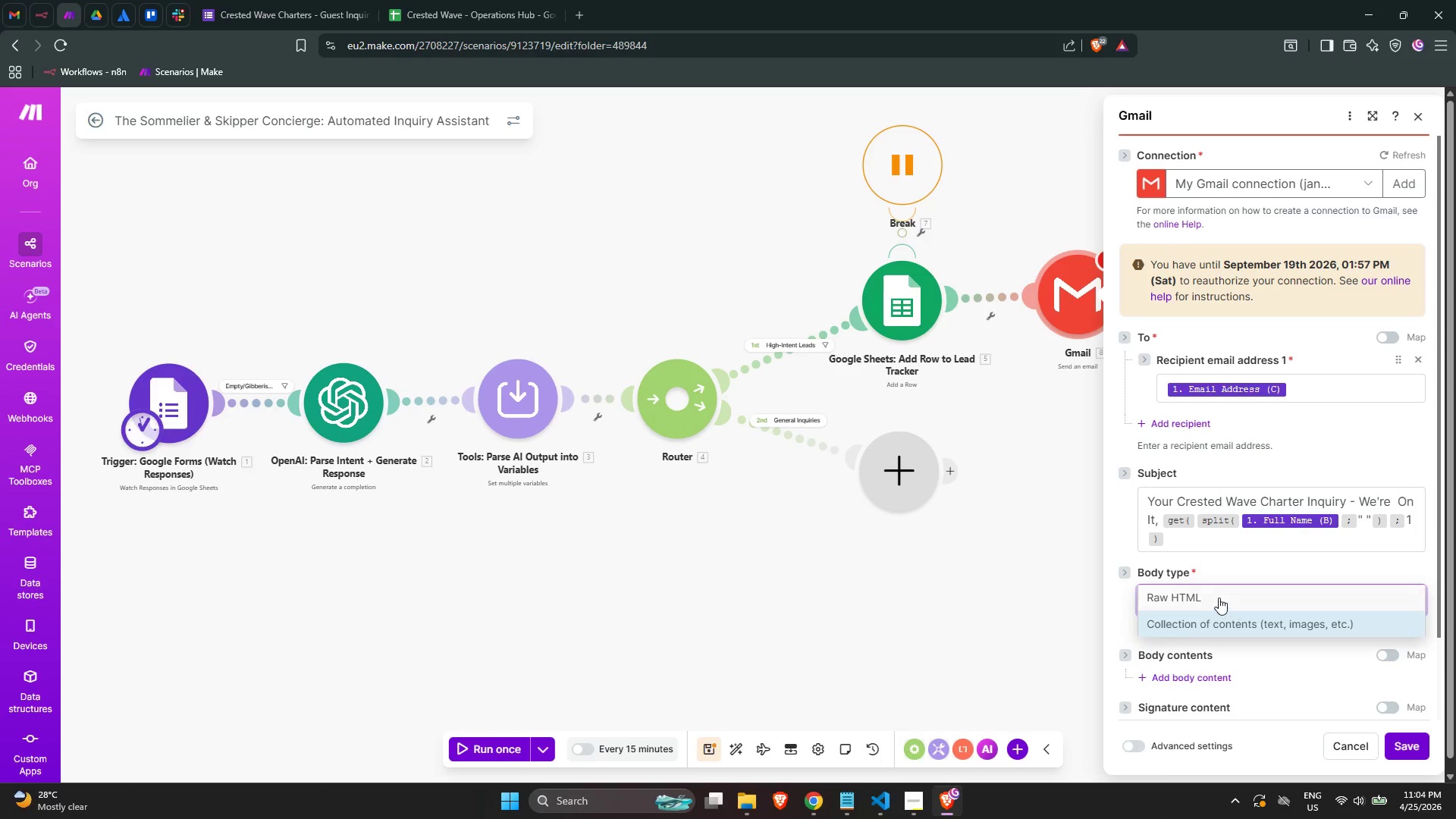 
left_click([1216, 595])
 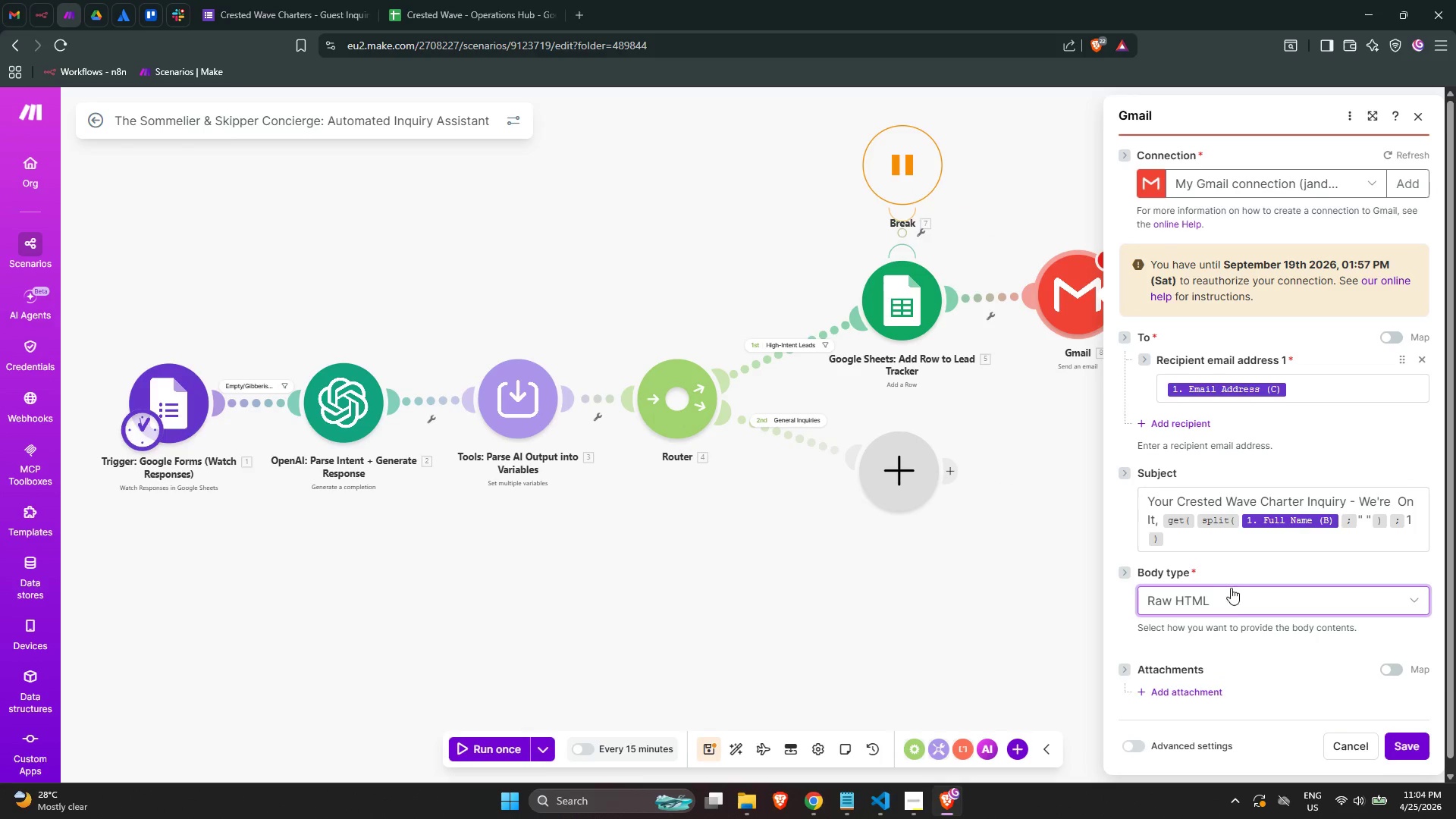 
scroll: coordinate [1224, 547], scroll_direction: down, amount: 10.0
 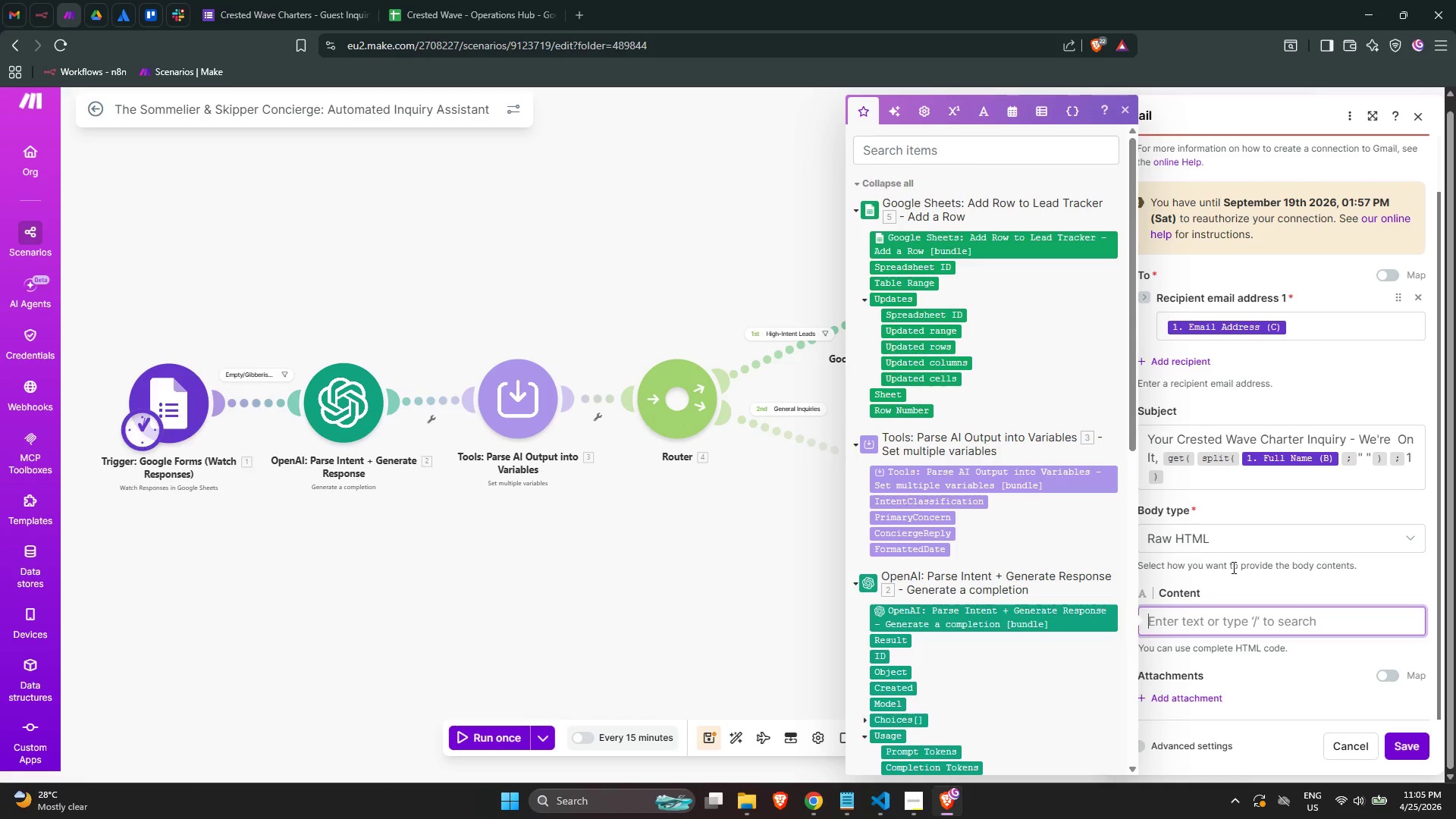 
type(<nt)
key(Backspace)
key(Backspace)
type(htmk)
key(Backspace)
type(l>)
 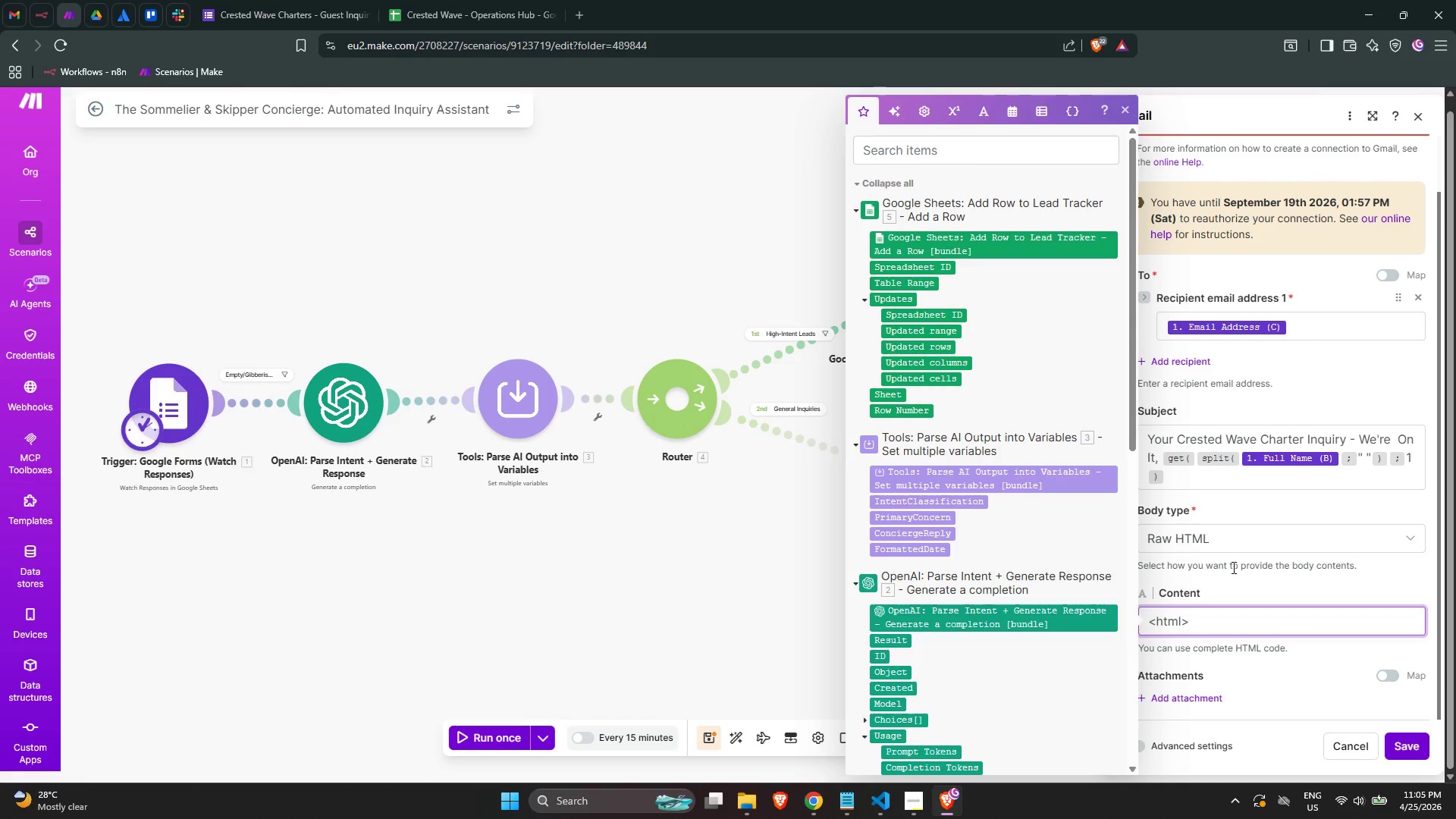 
key(Enter)
 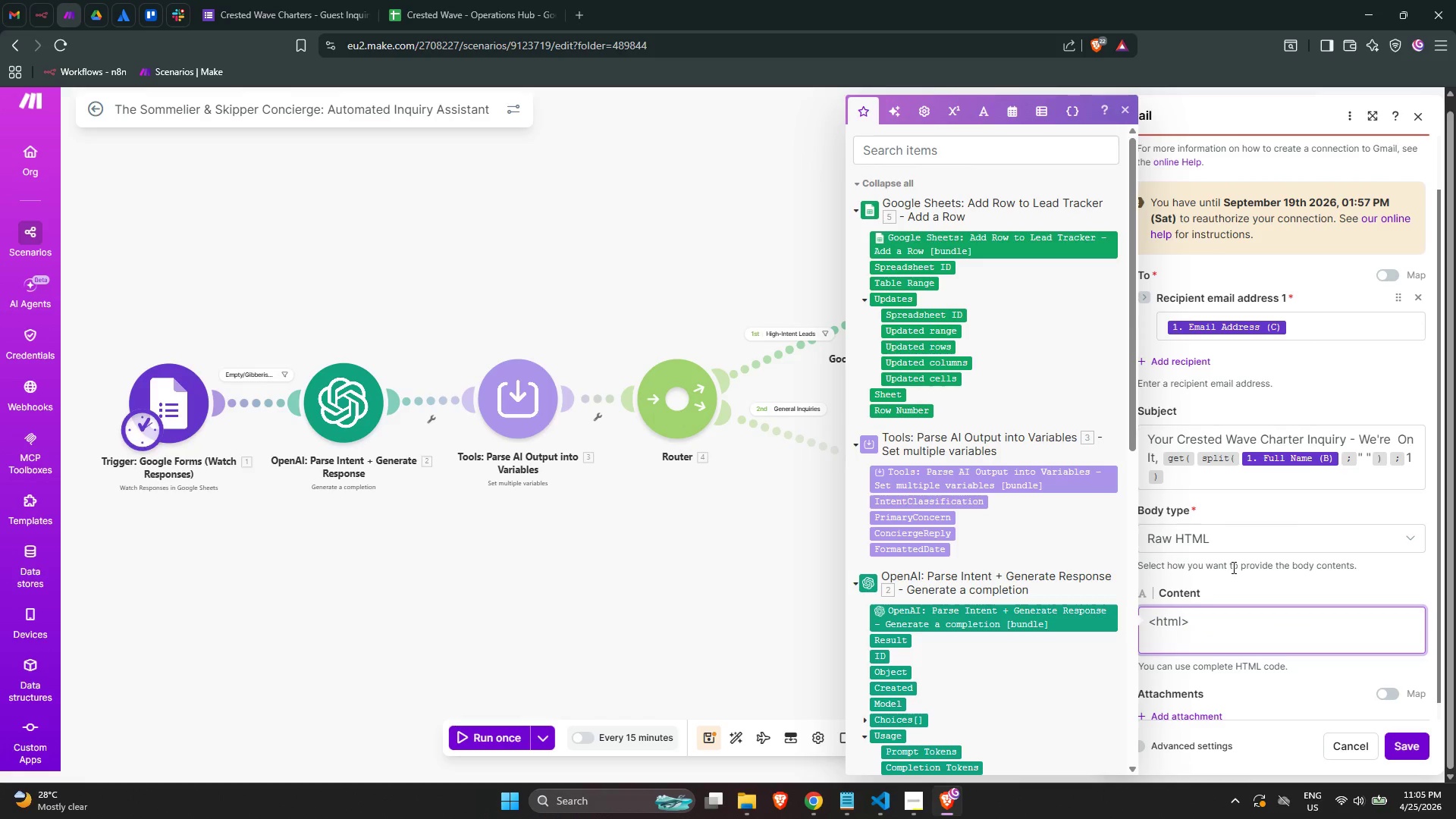 
type(<body>)
 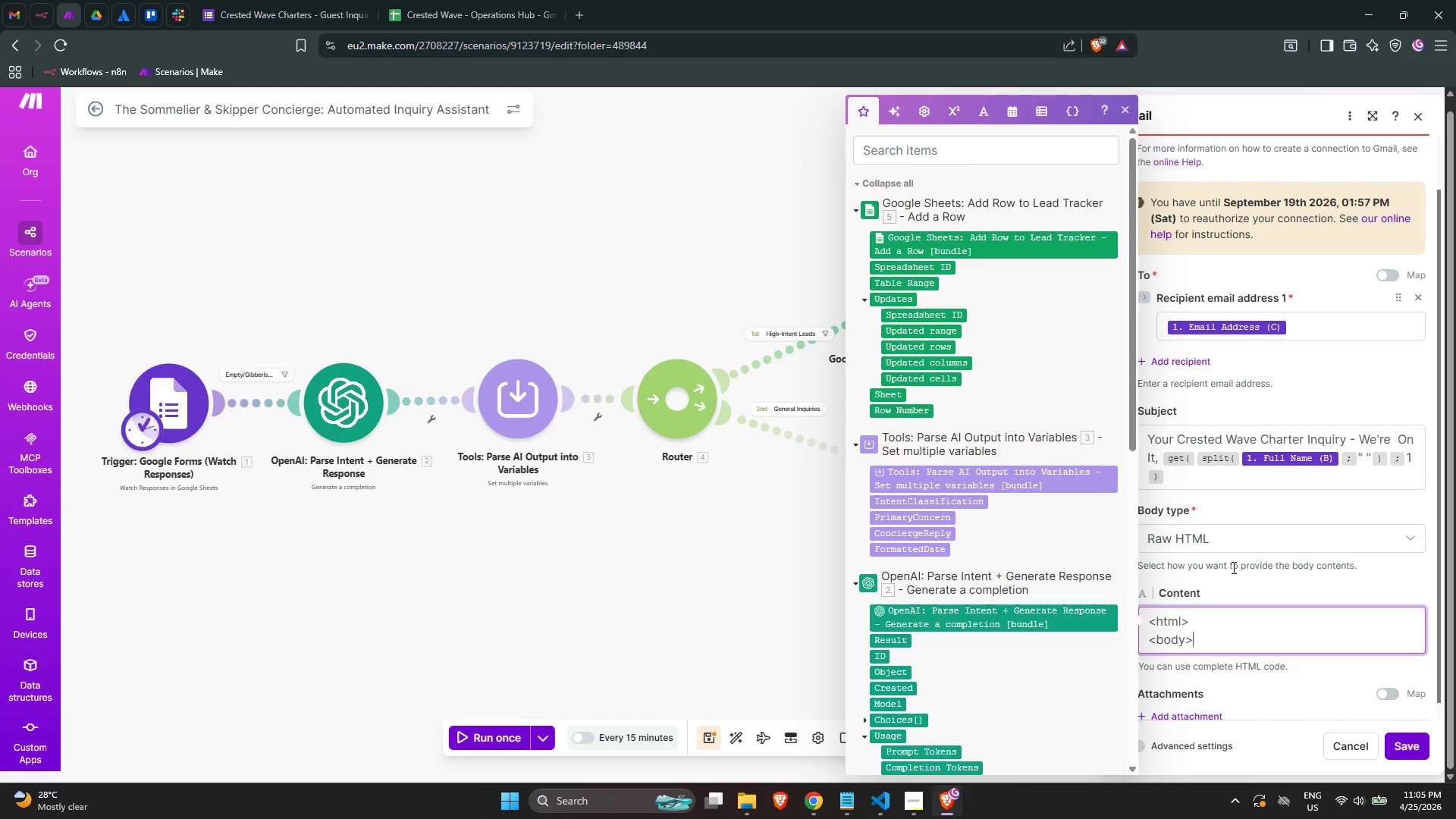 
key(Enter)
 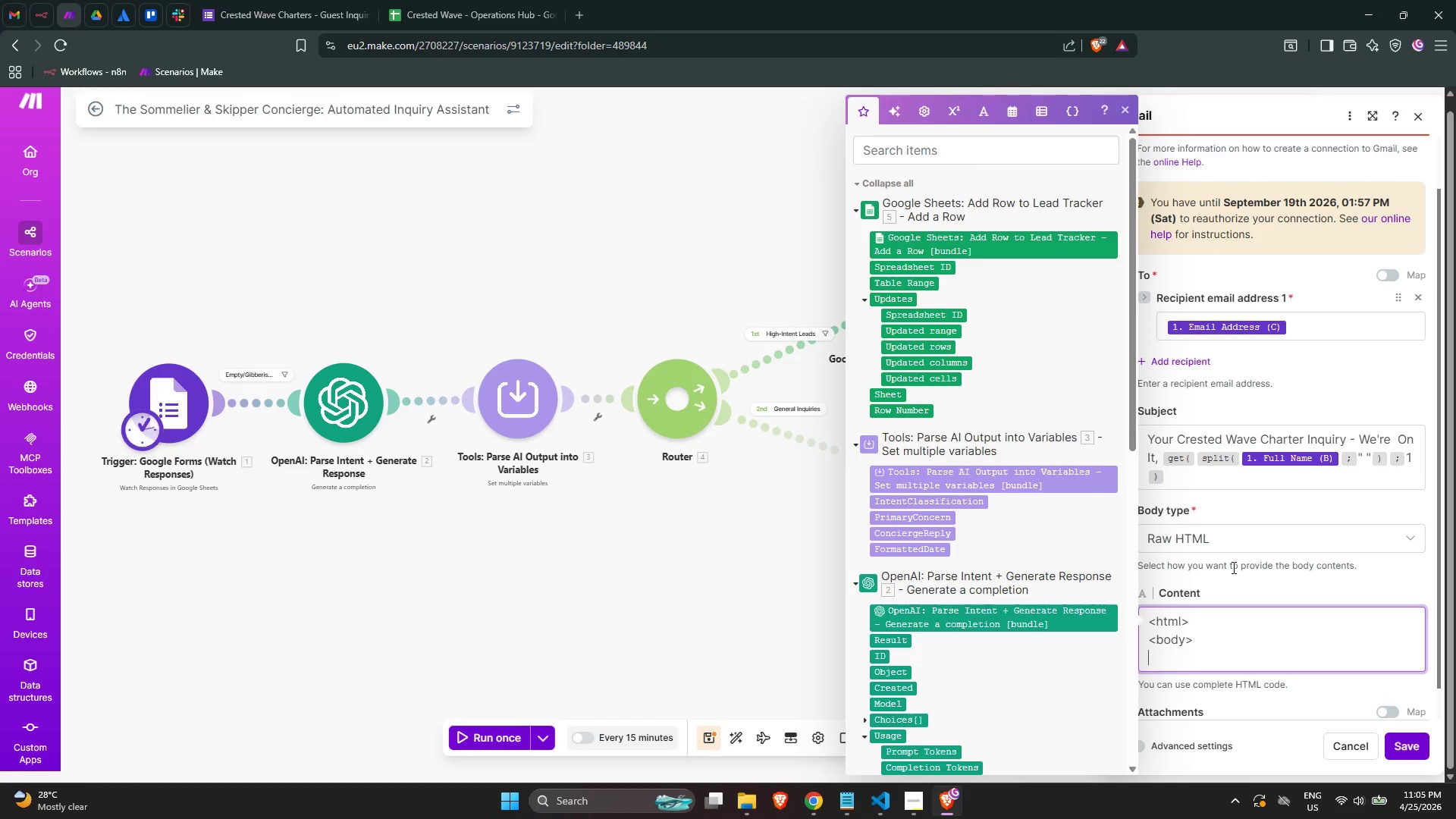 
key(Backspace)
key(Backspace)
type( style="")
 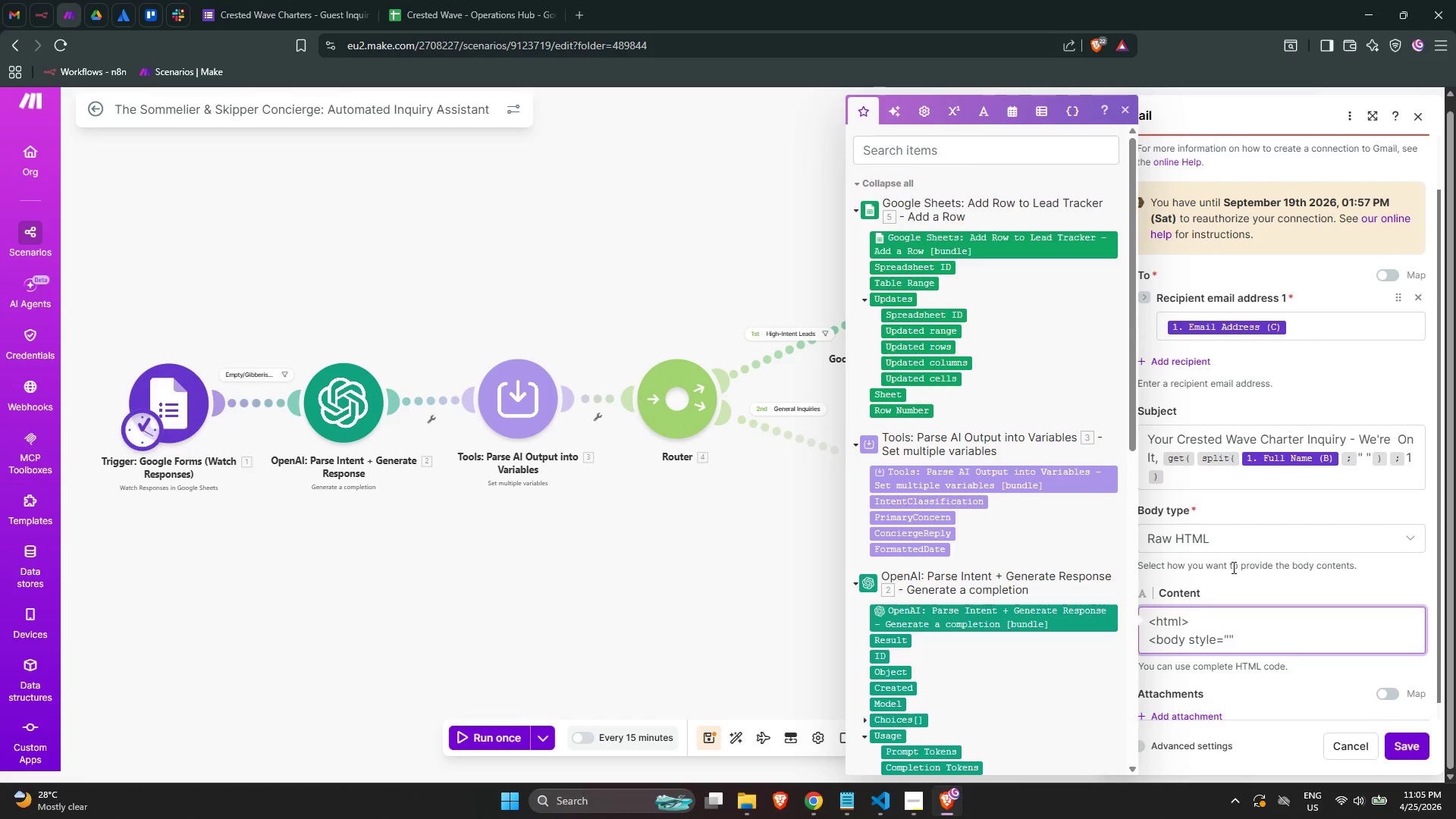 
key(ArrowLeft)
 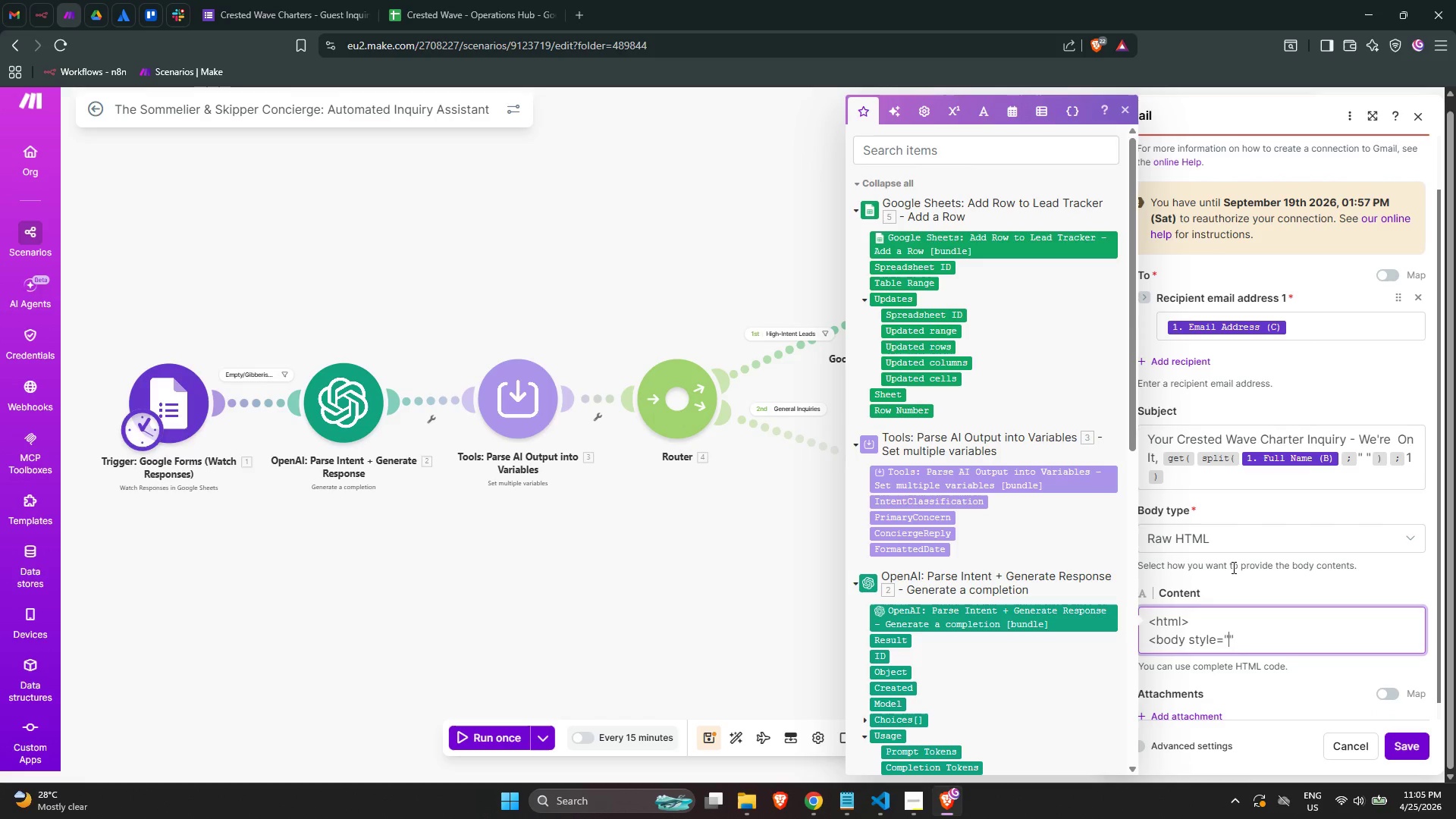 
type(g)
key(Backspace)
type(font-family )
key(Backspace)
type(: Ger)
key(Backspace)
type(orgia, serif; color: )
 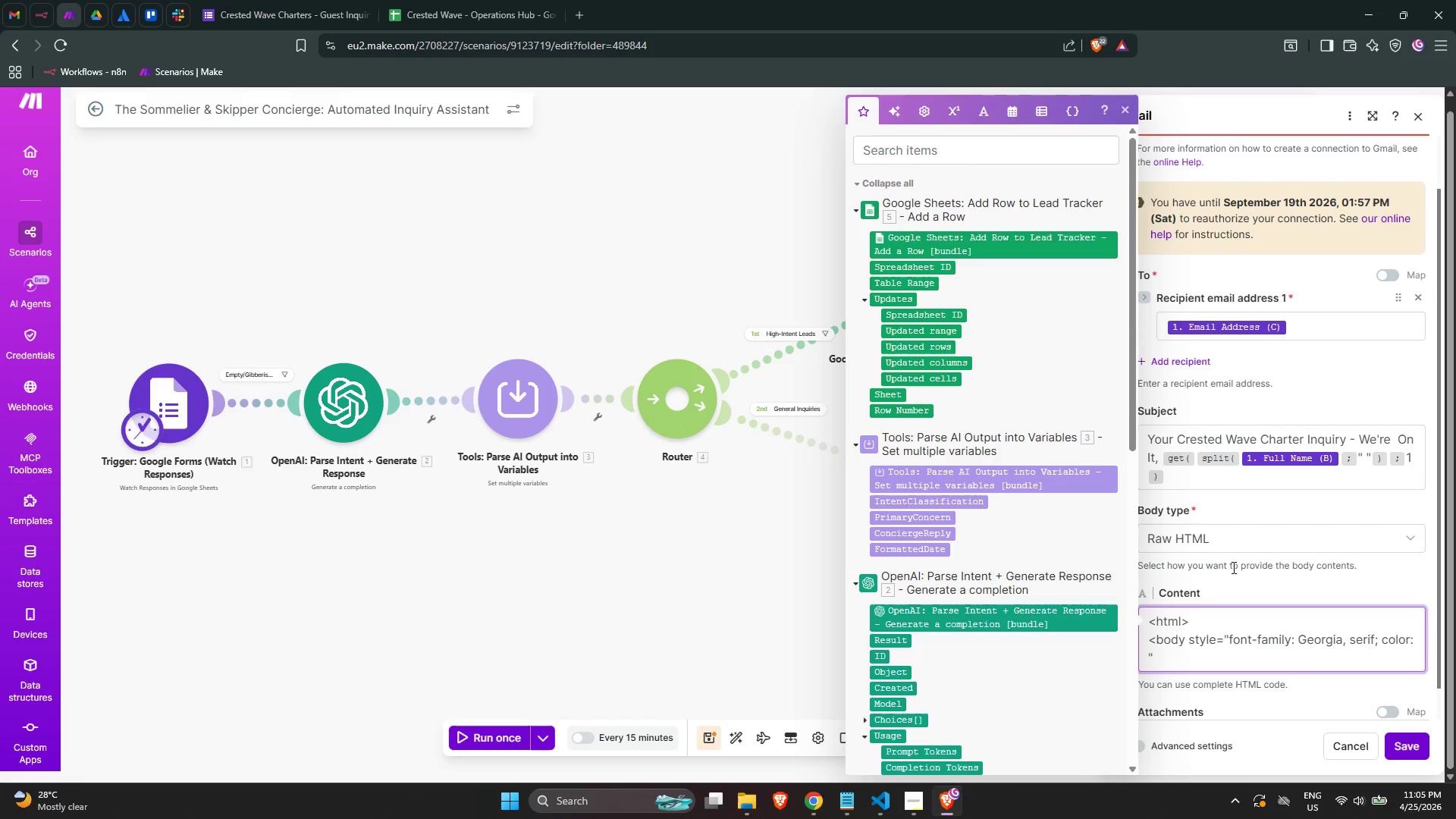 
type(32c3e50)
 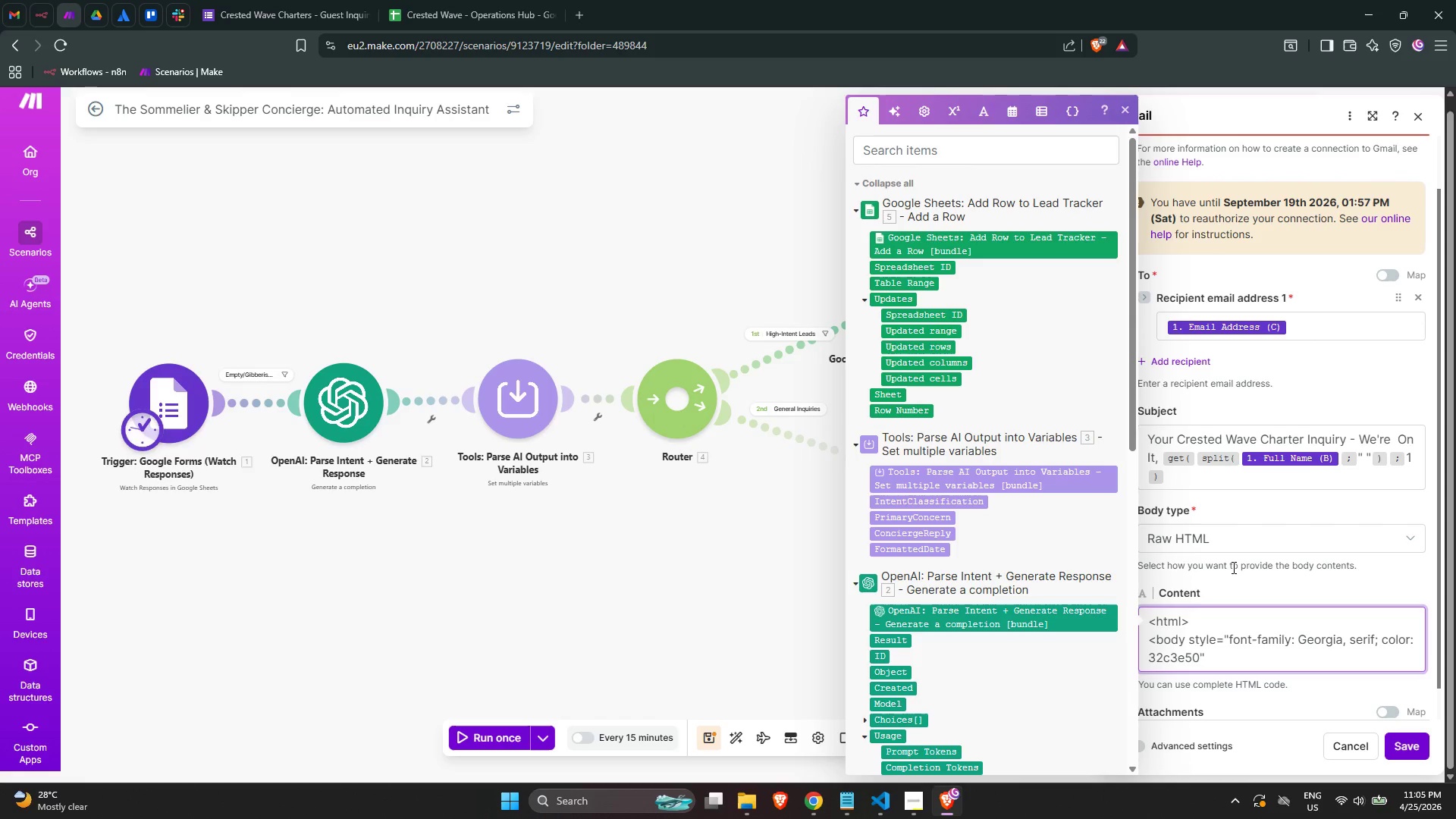 
key(ArrowLeft)
 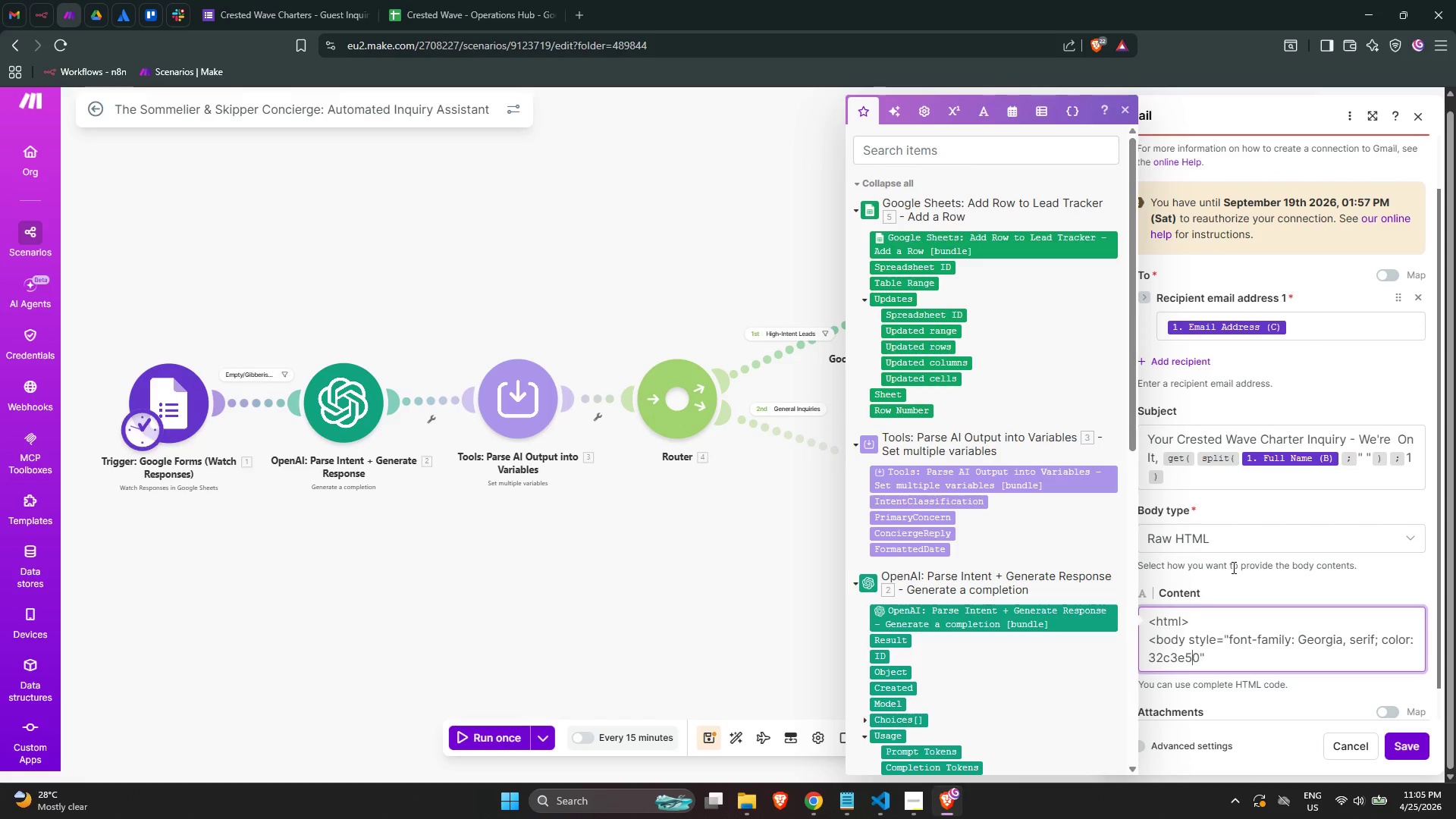 
key(ArrowLeft)
 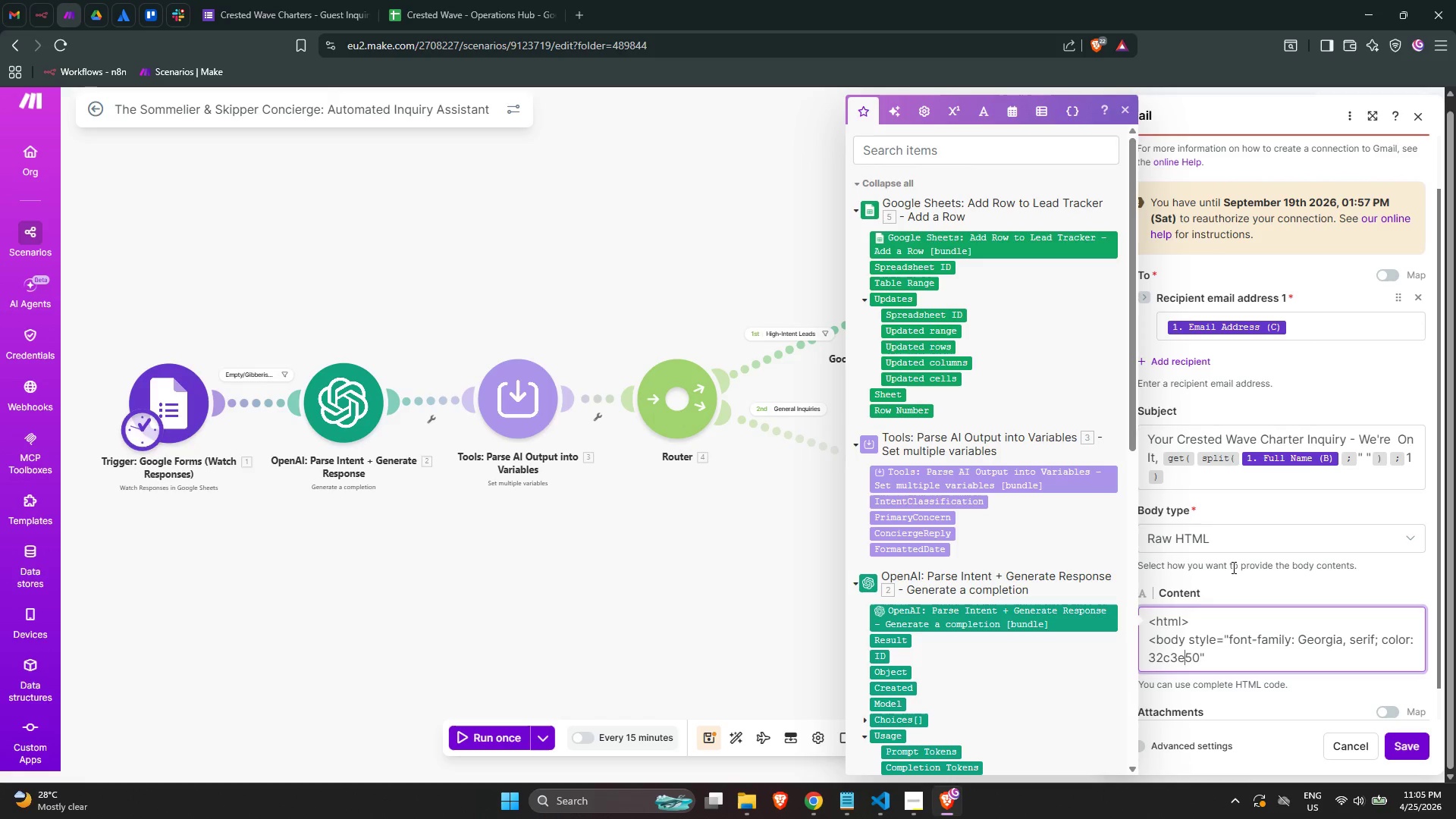 
key(ArrowLeft)
 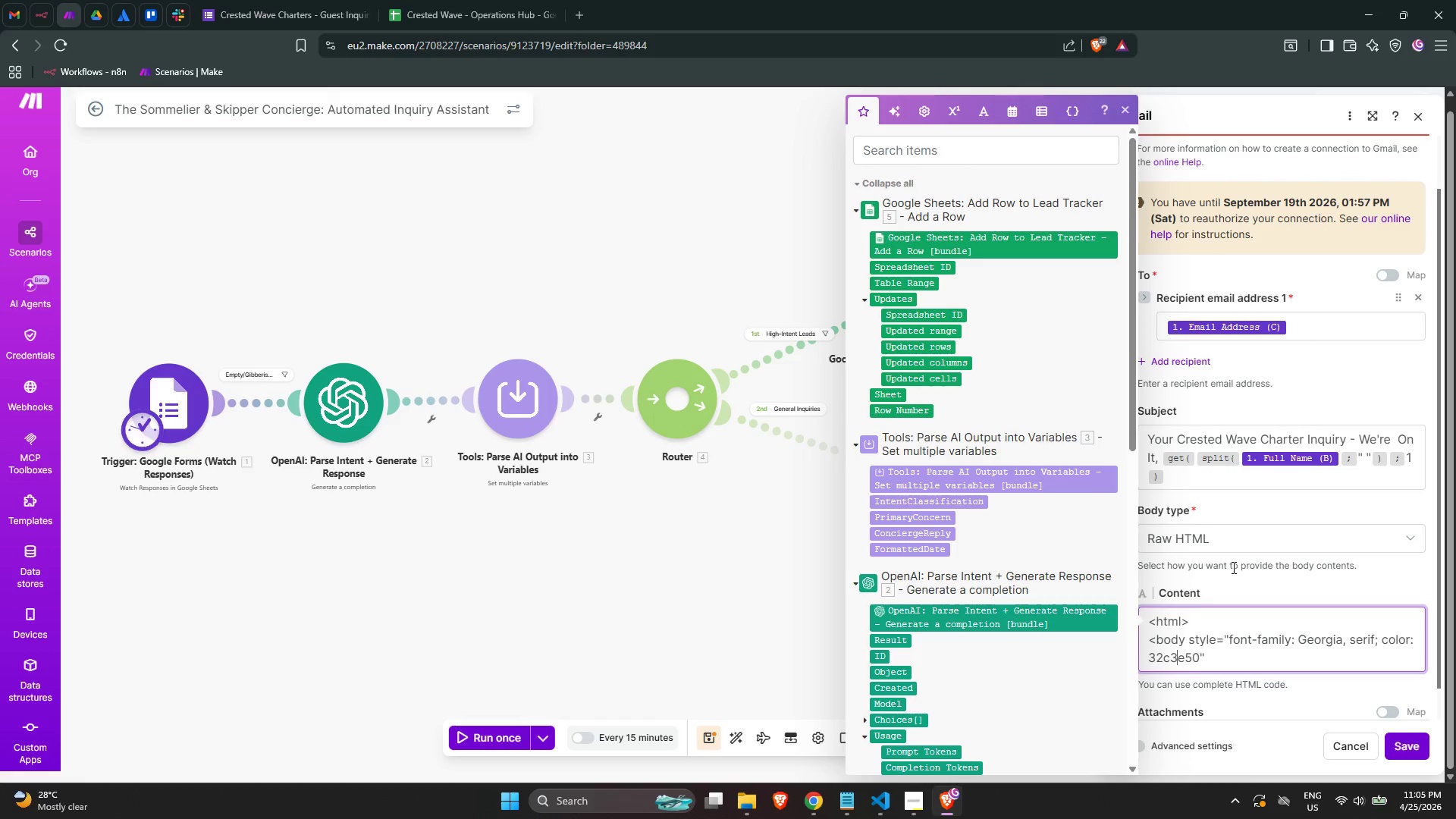 
key(ArrowLeft)
 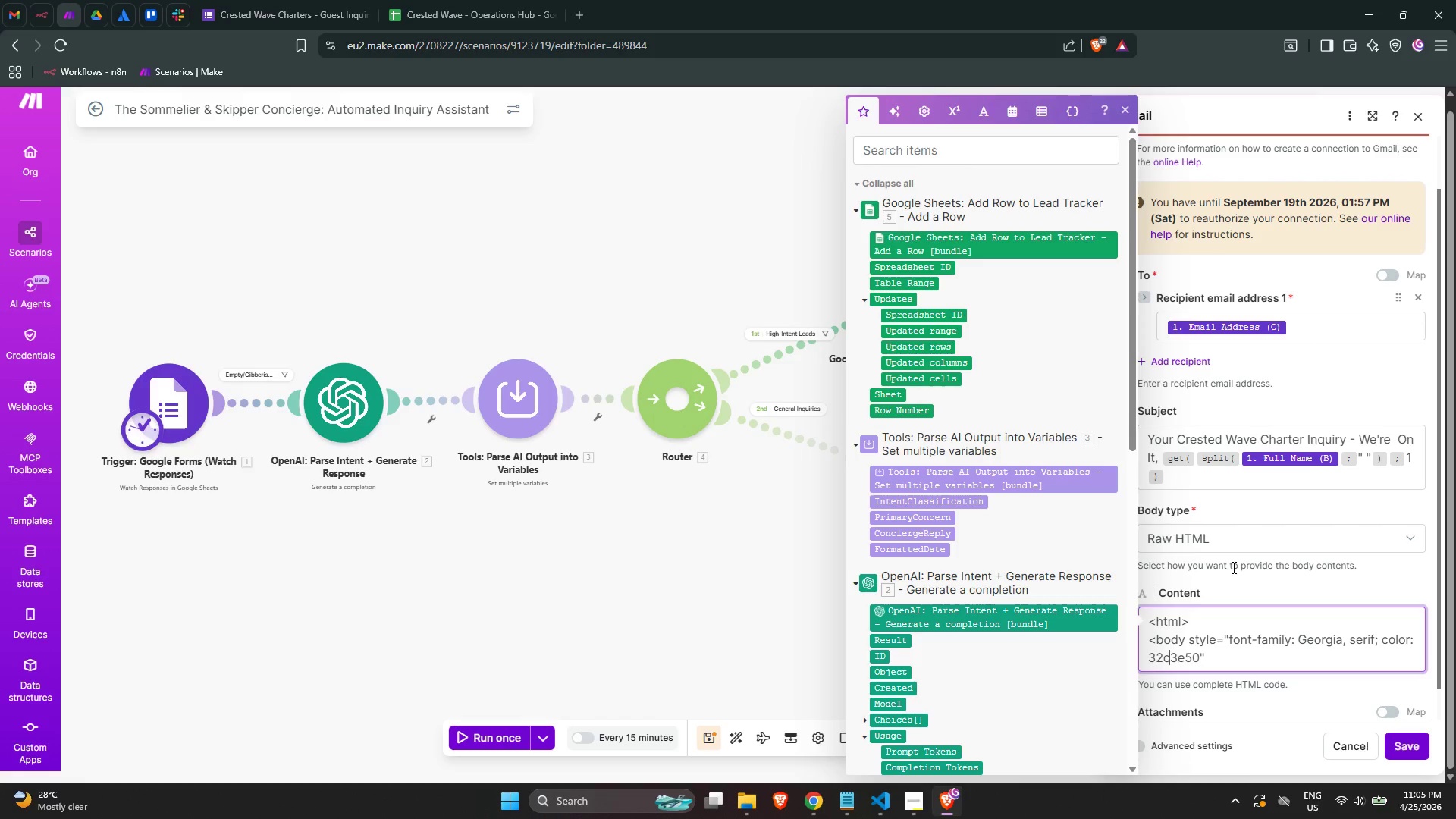 
key(ArrowLeft)
 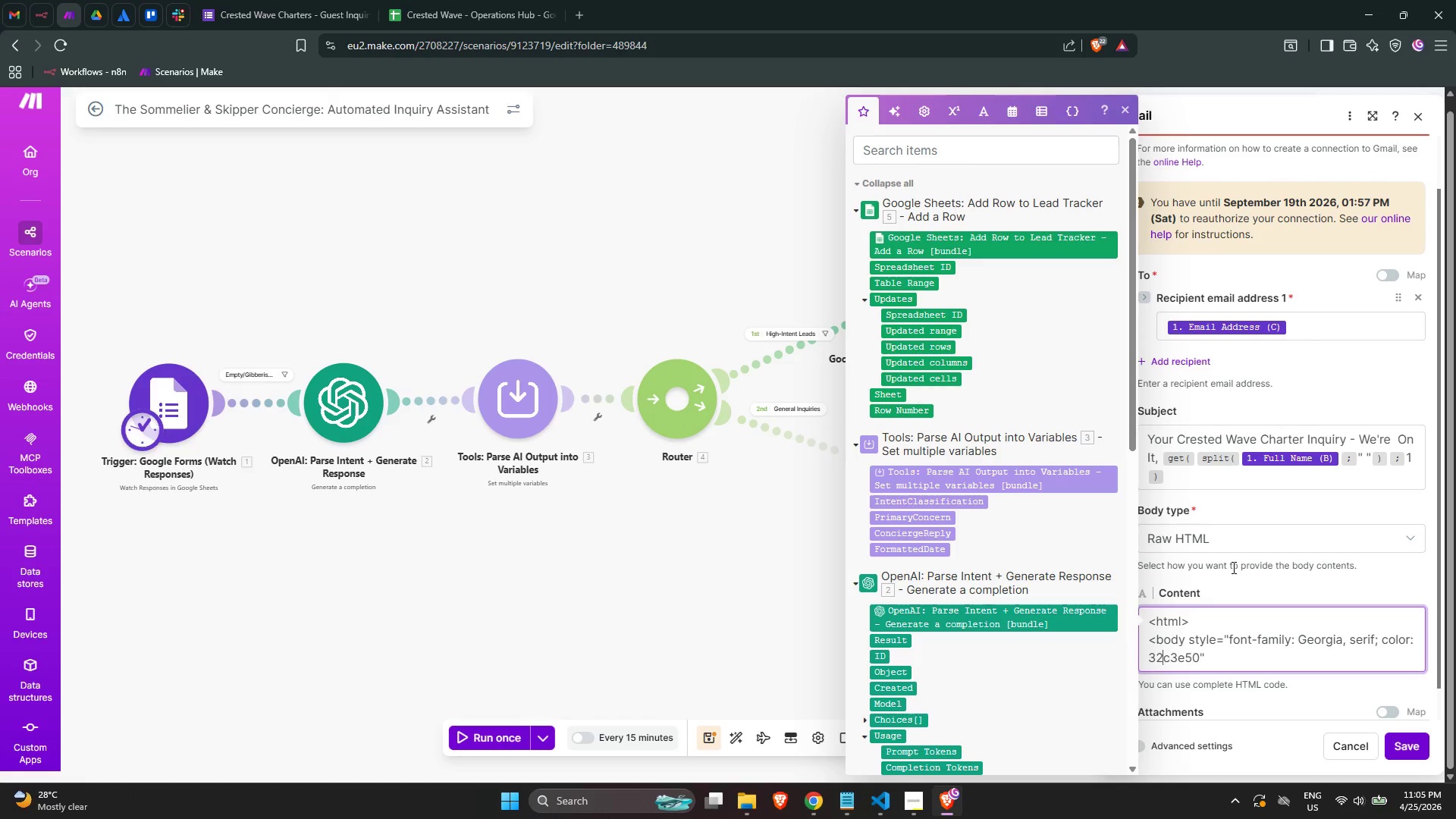 
key(ArrowLeft)
 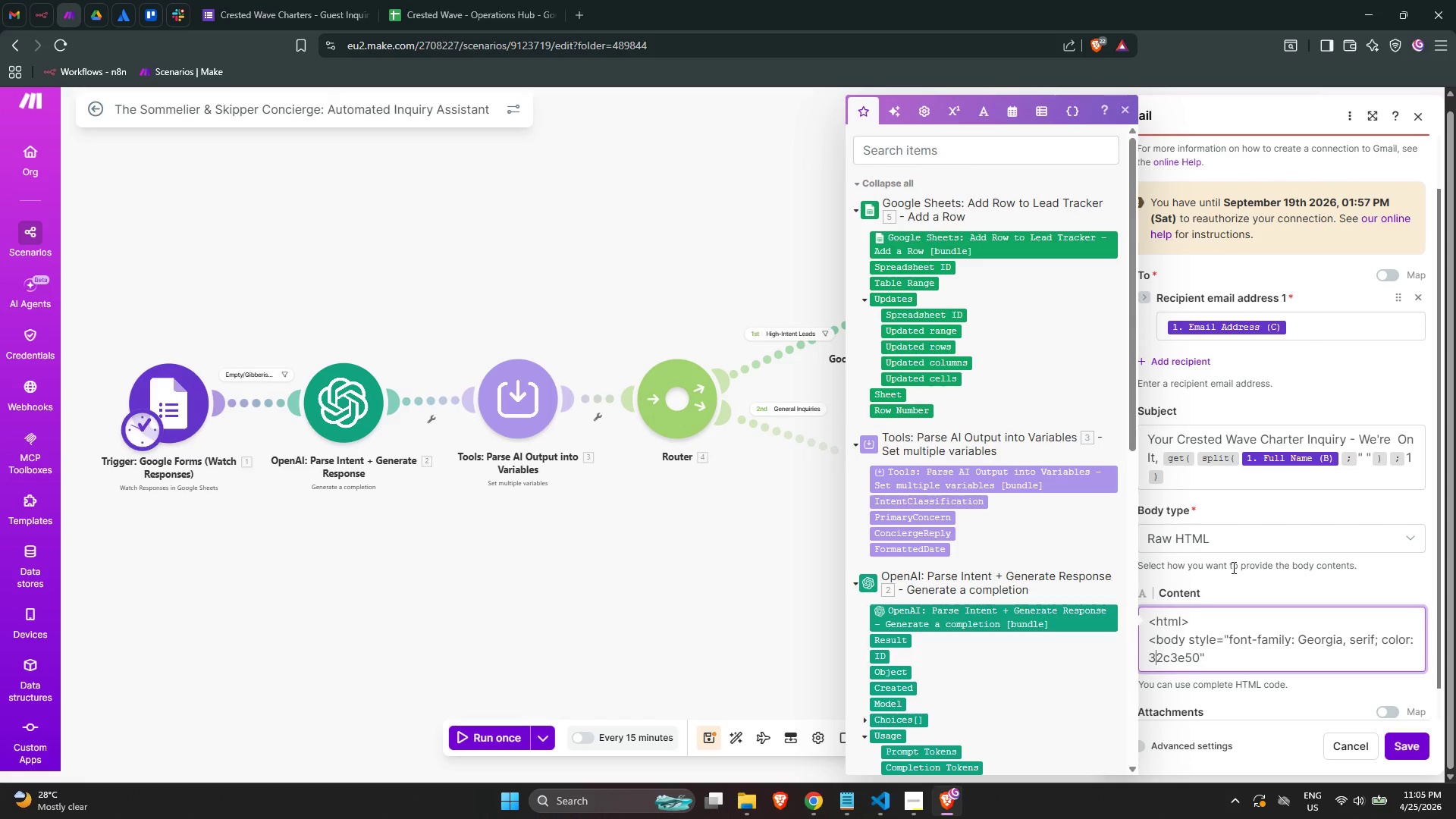 
key(ArrowLeft)
 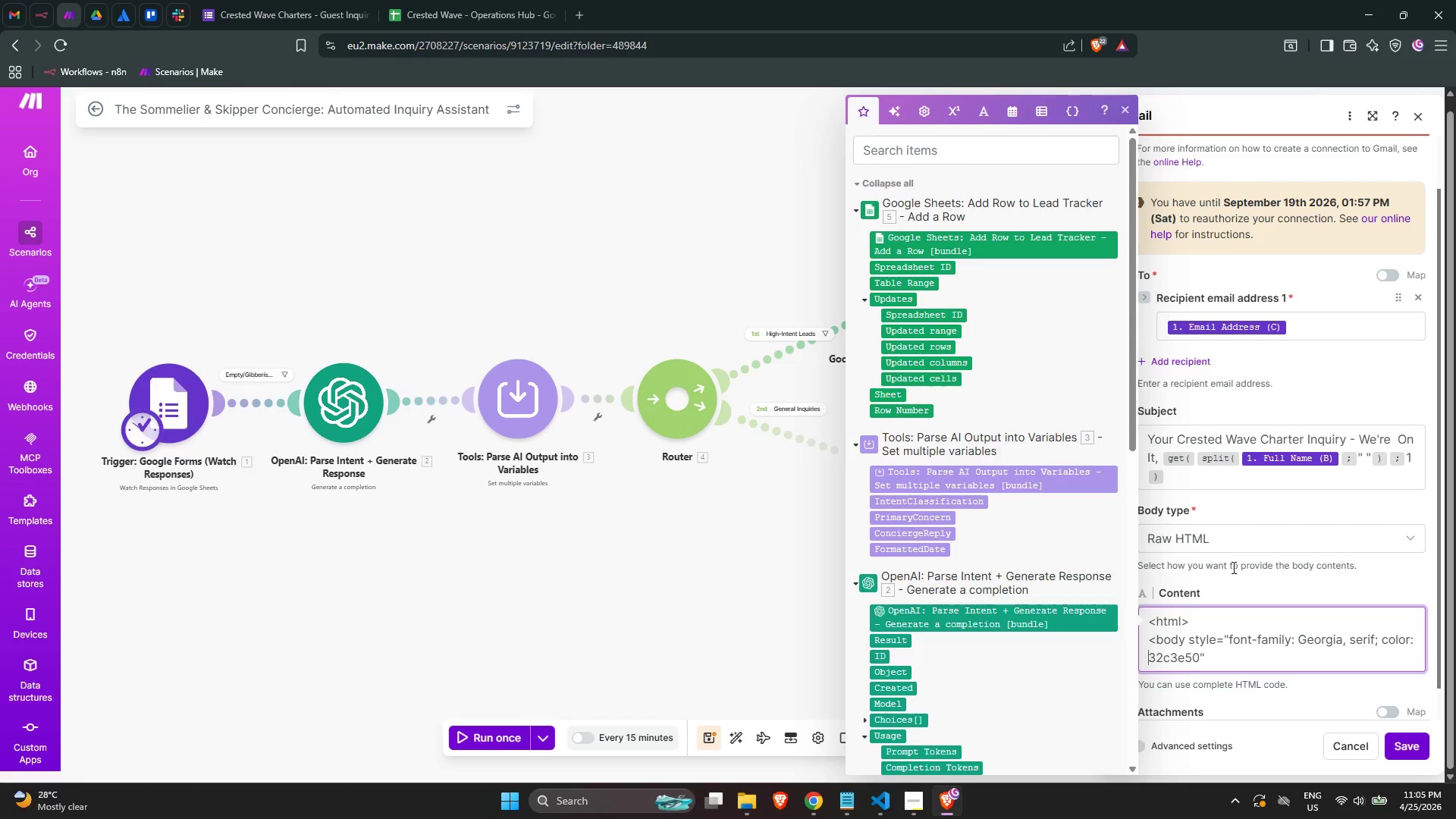 
key(ArrowRight)
 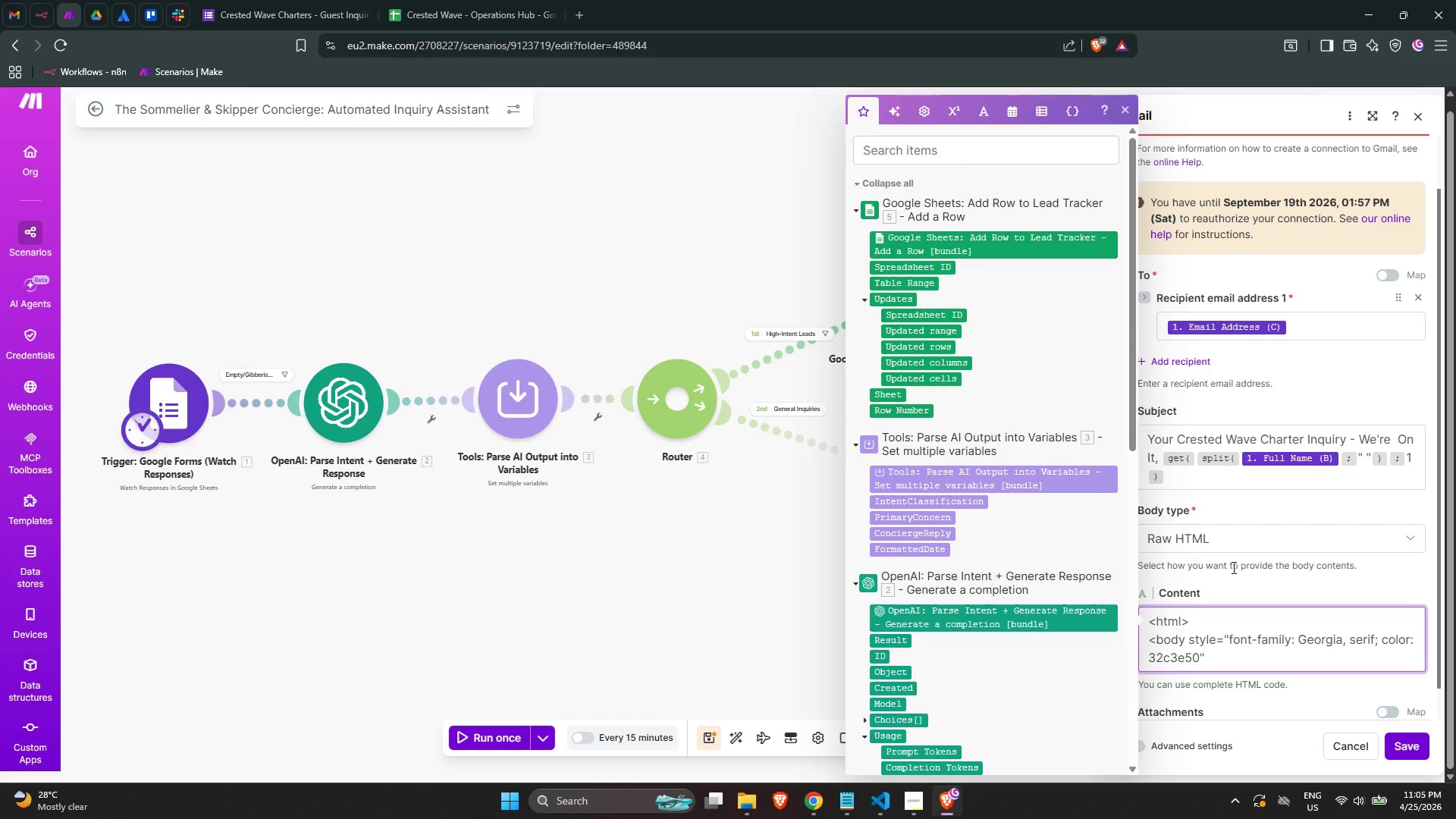 
key(ArrowRight)
 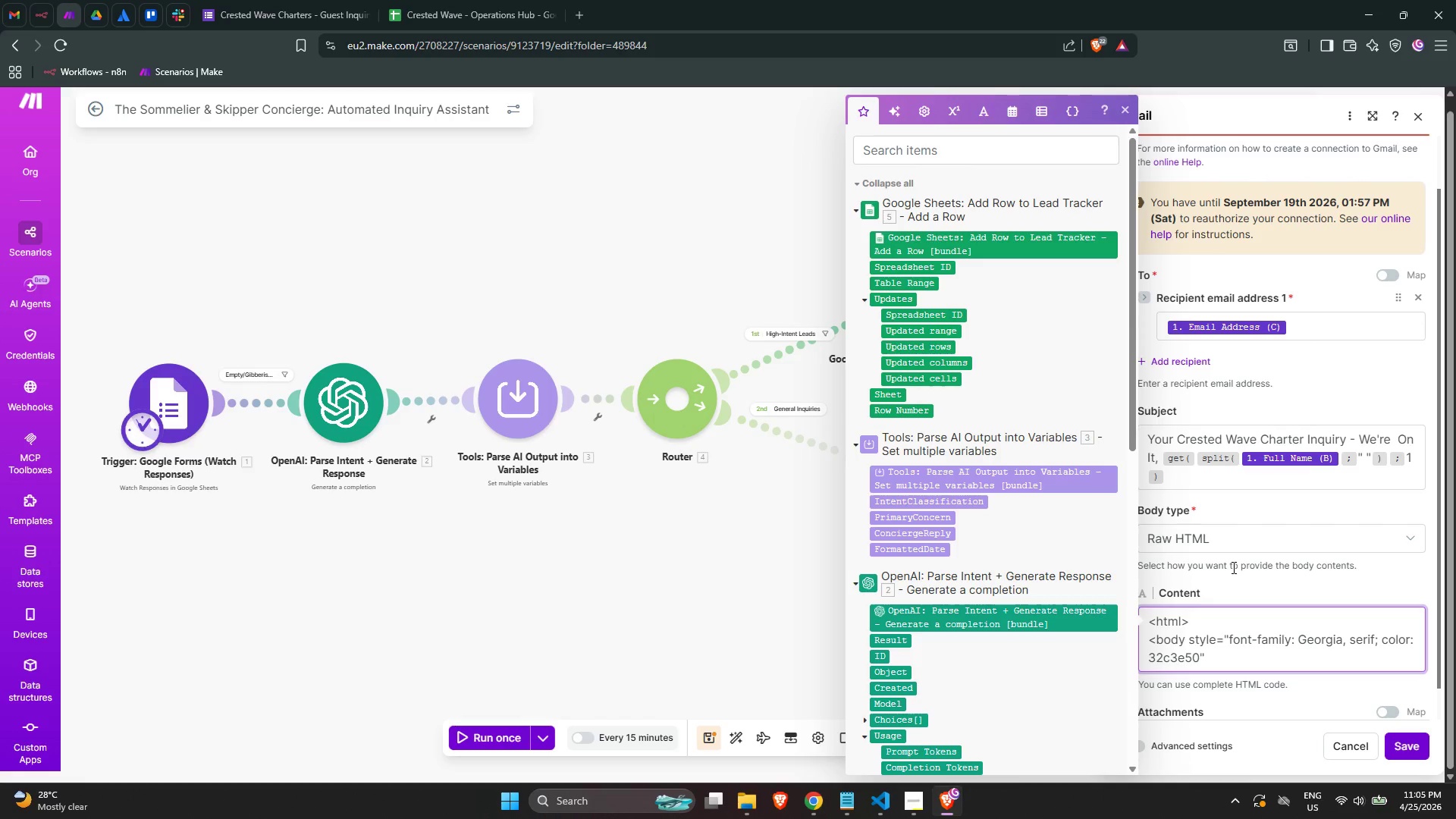 
key(ArrowLeft)
 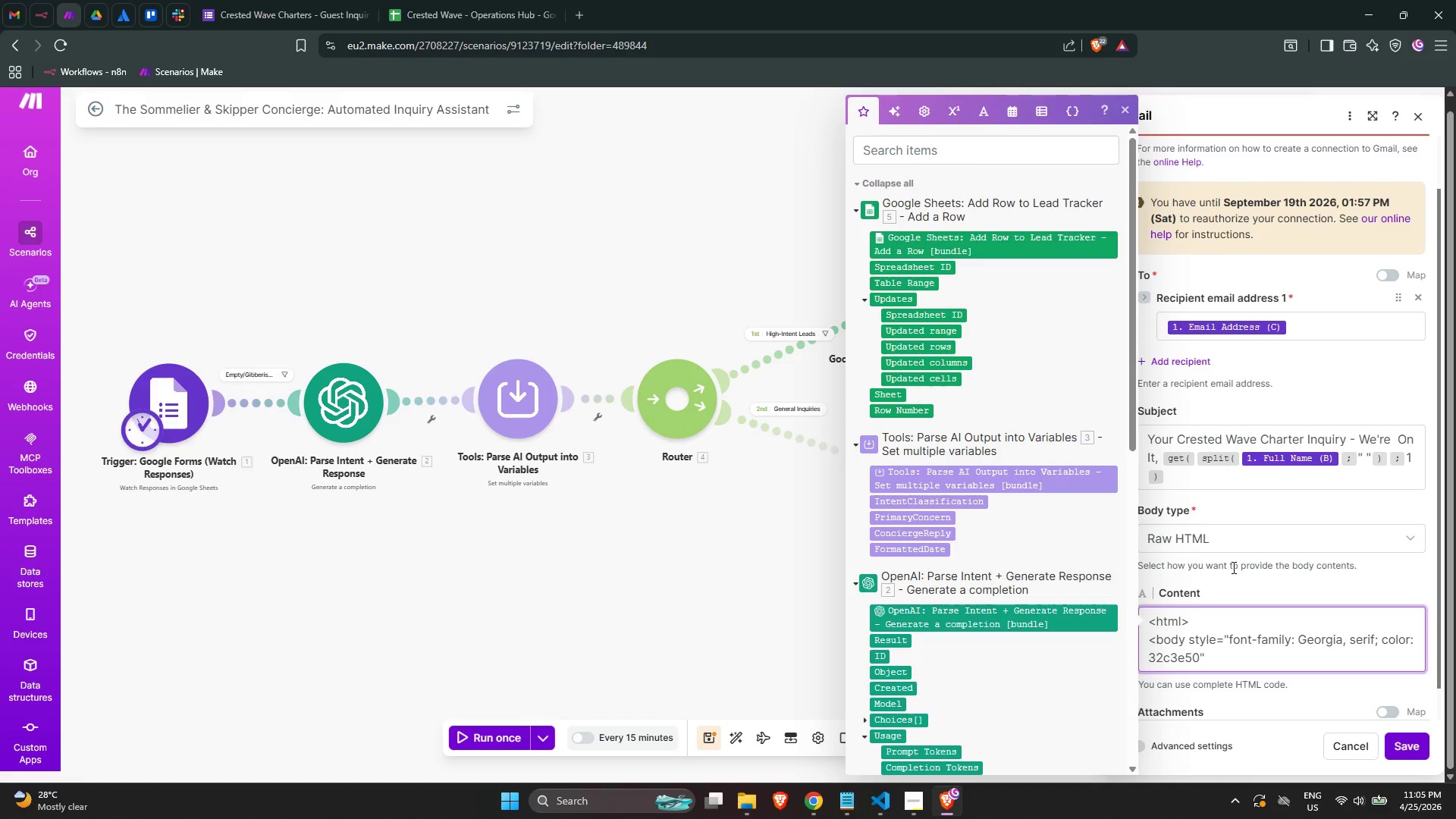 
key(Backspace)
 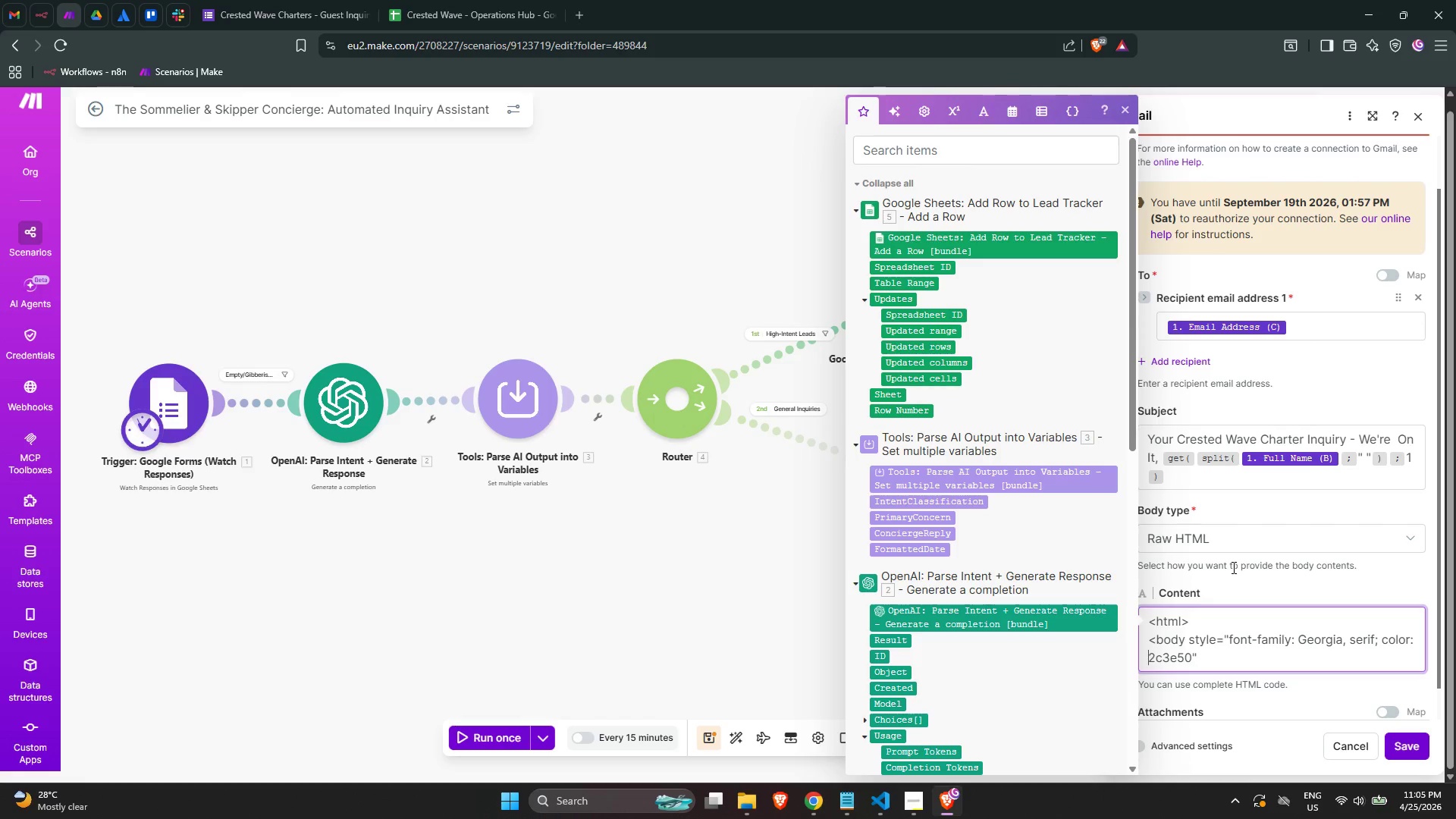 
key(Shift+ShiftLeft)
 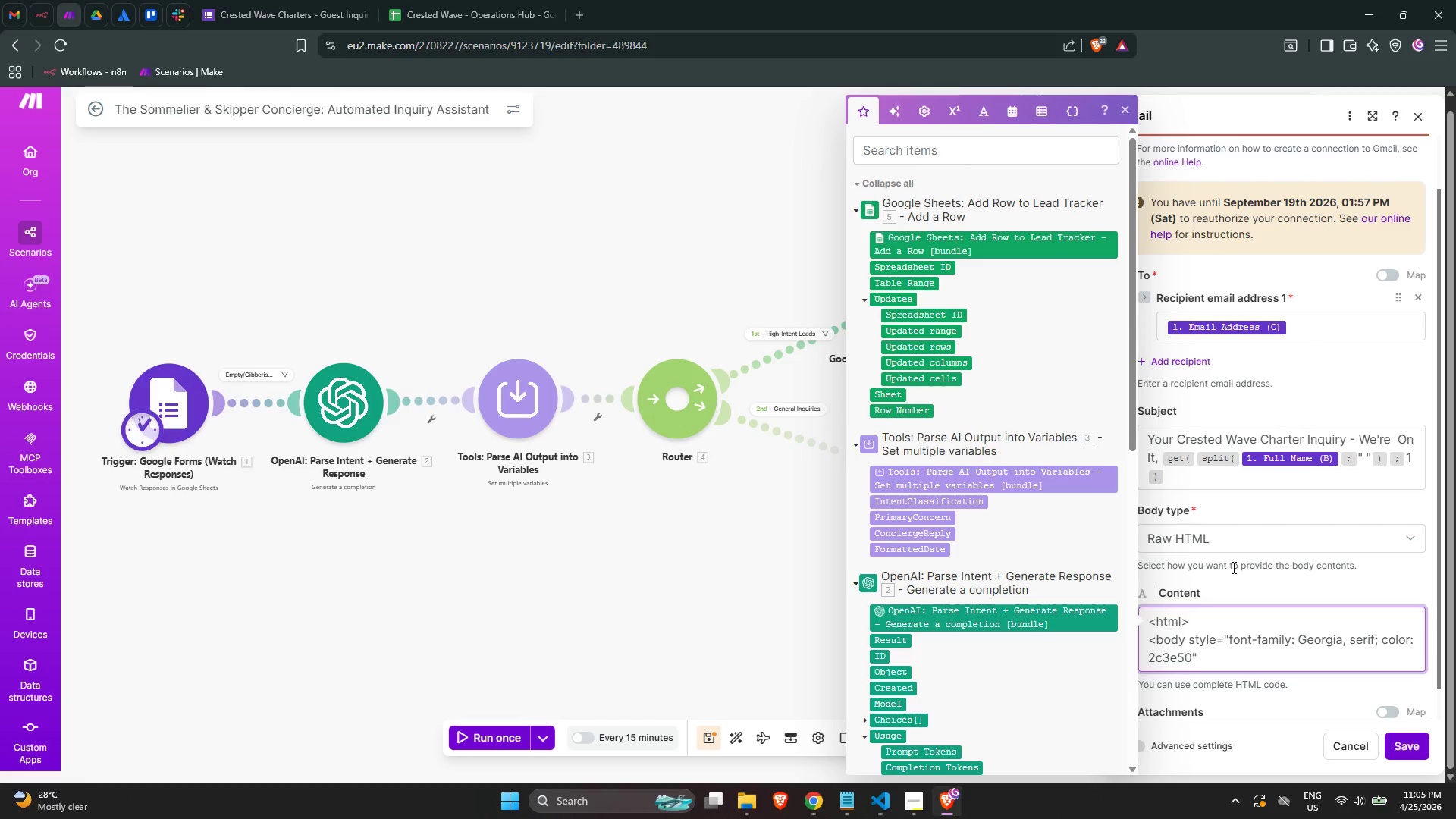 
key(Shift+3)
 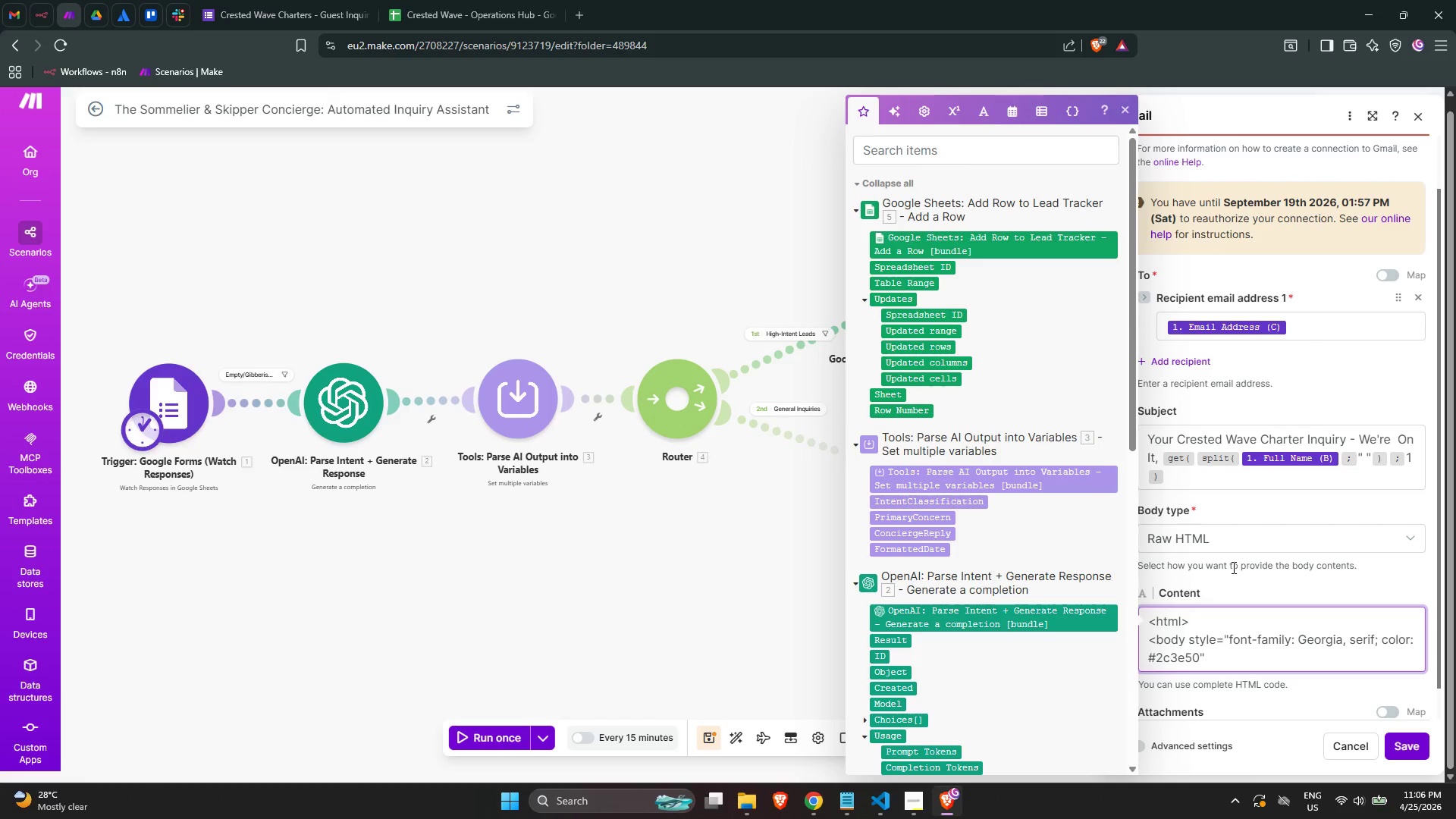 
wait(5.19)
 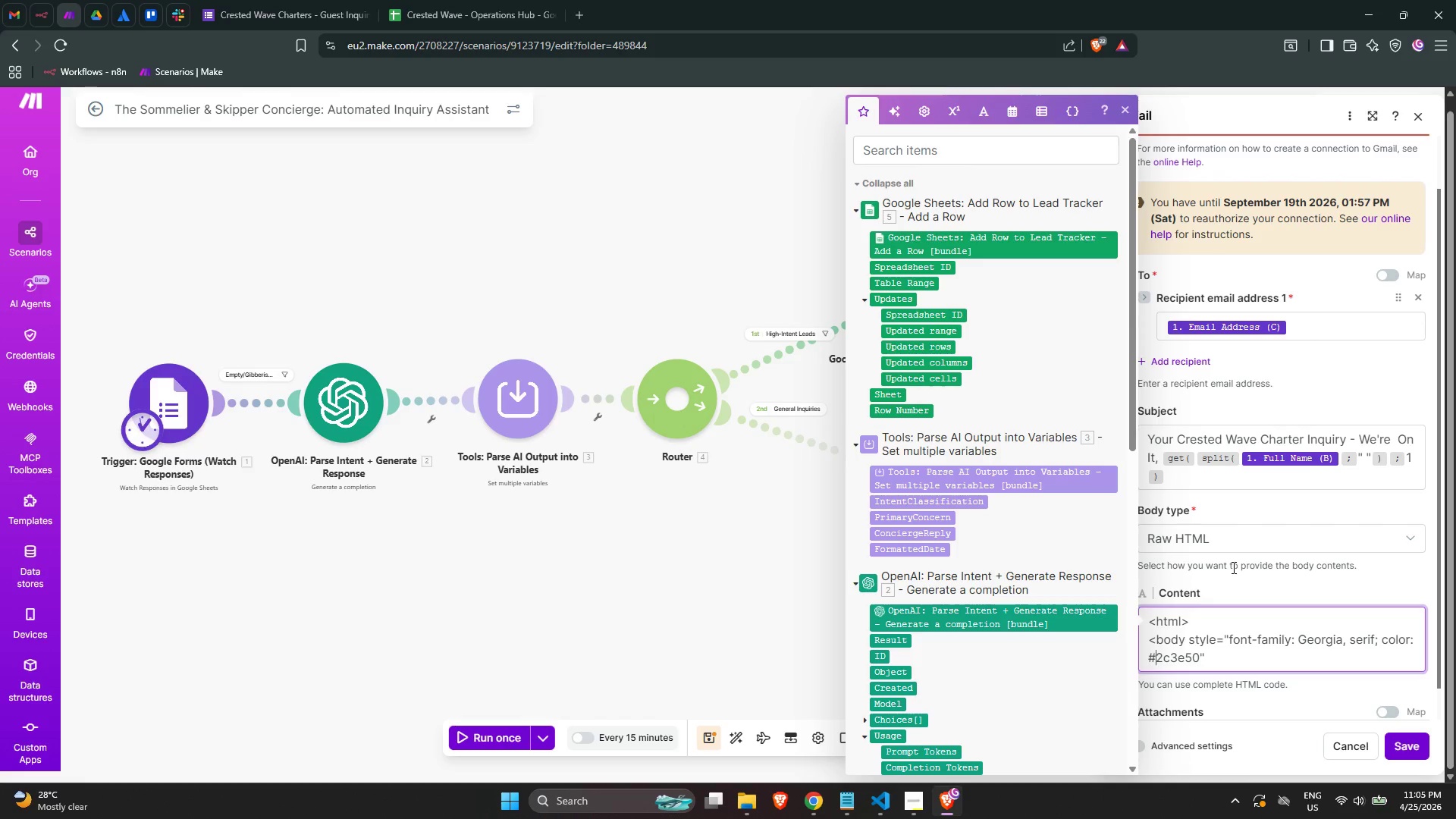 
key(ArrowRight)
 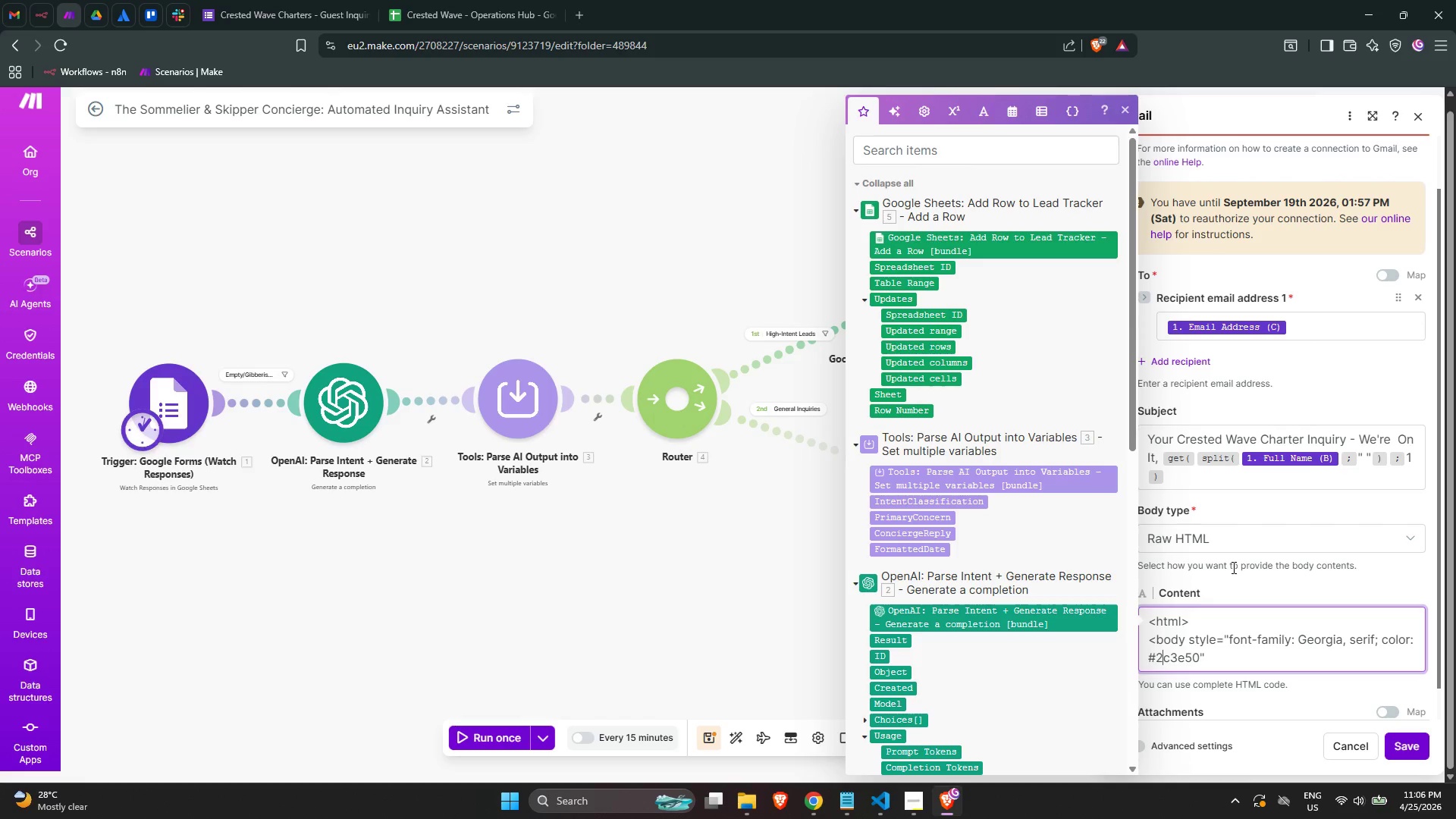 
key(ArrowRight)
 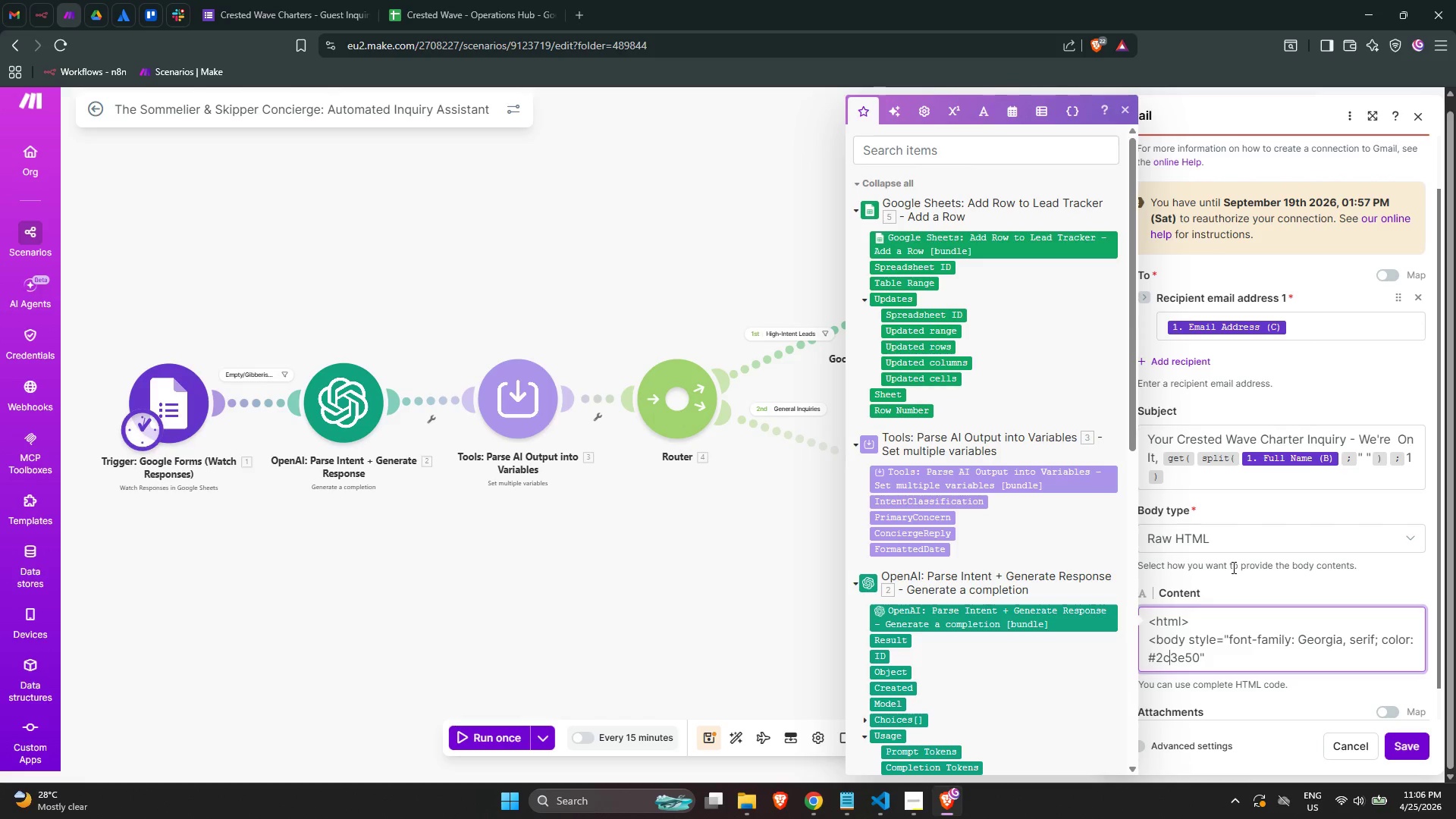 
key(ArrowRight)
 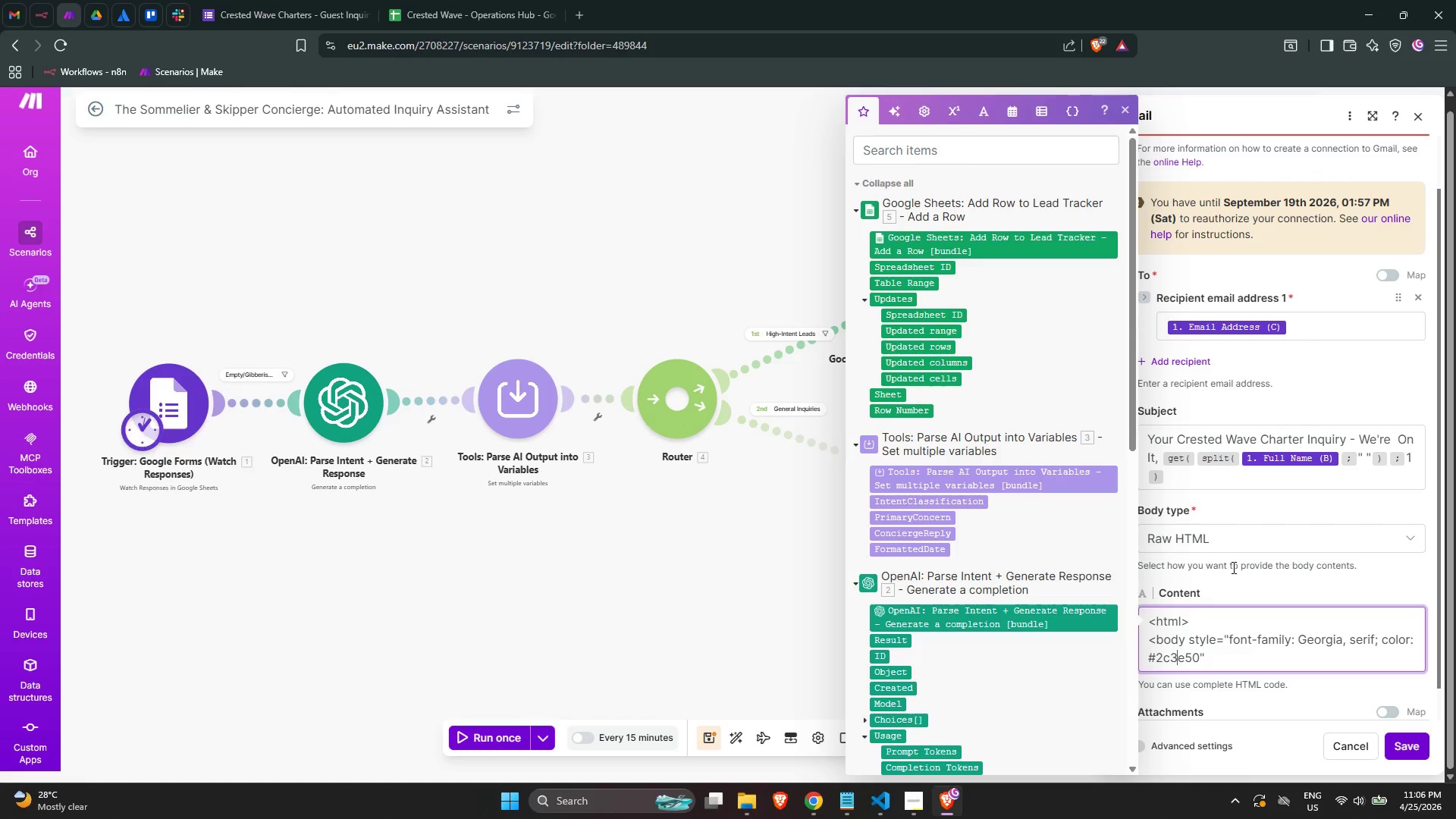 
key(ArrowRight)
 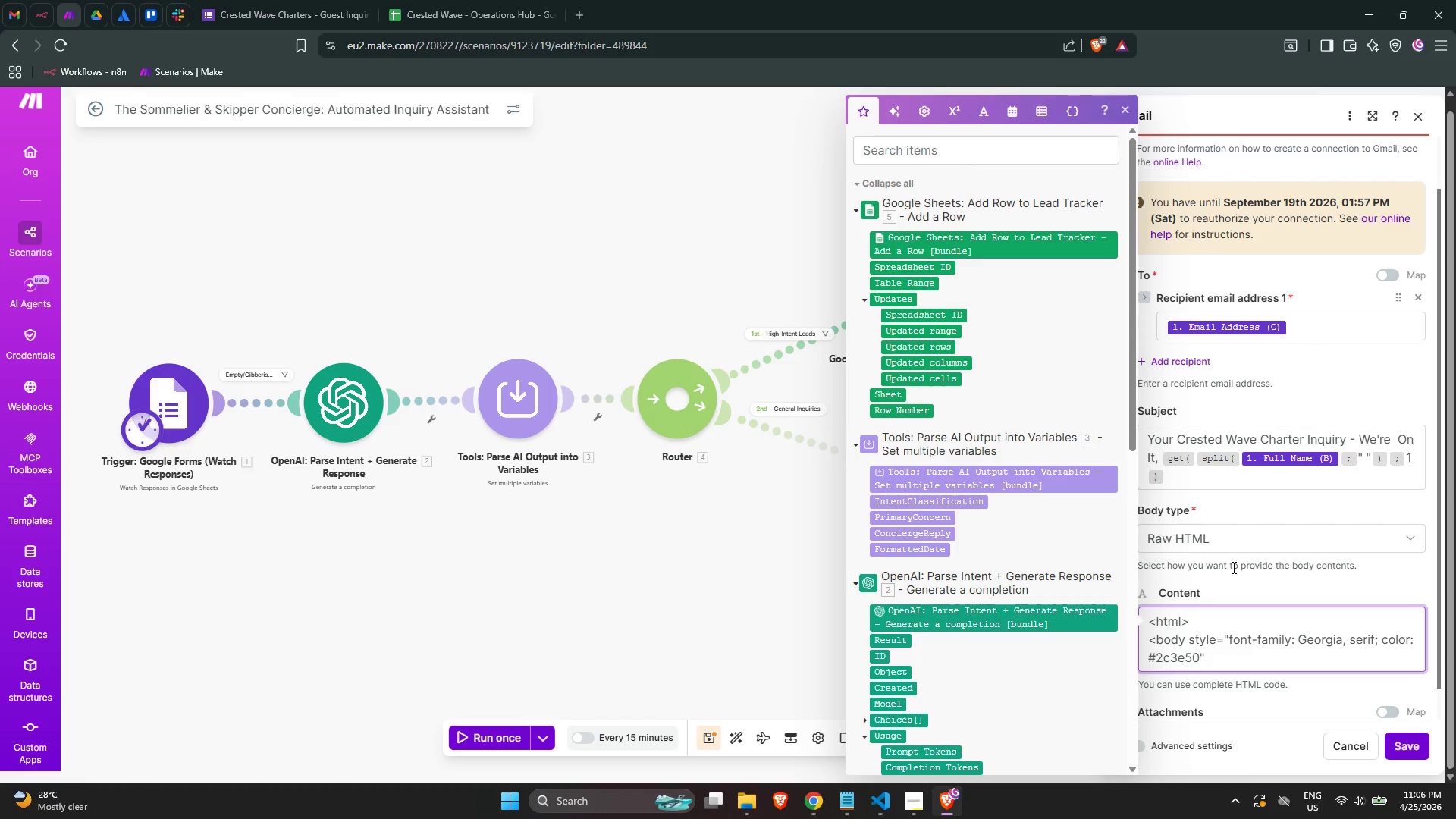 
key(ArrowRight)
 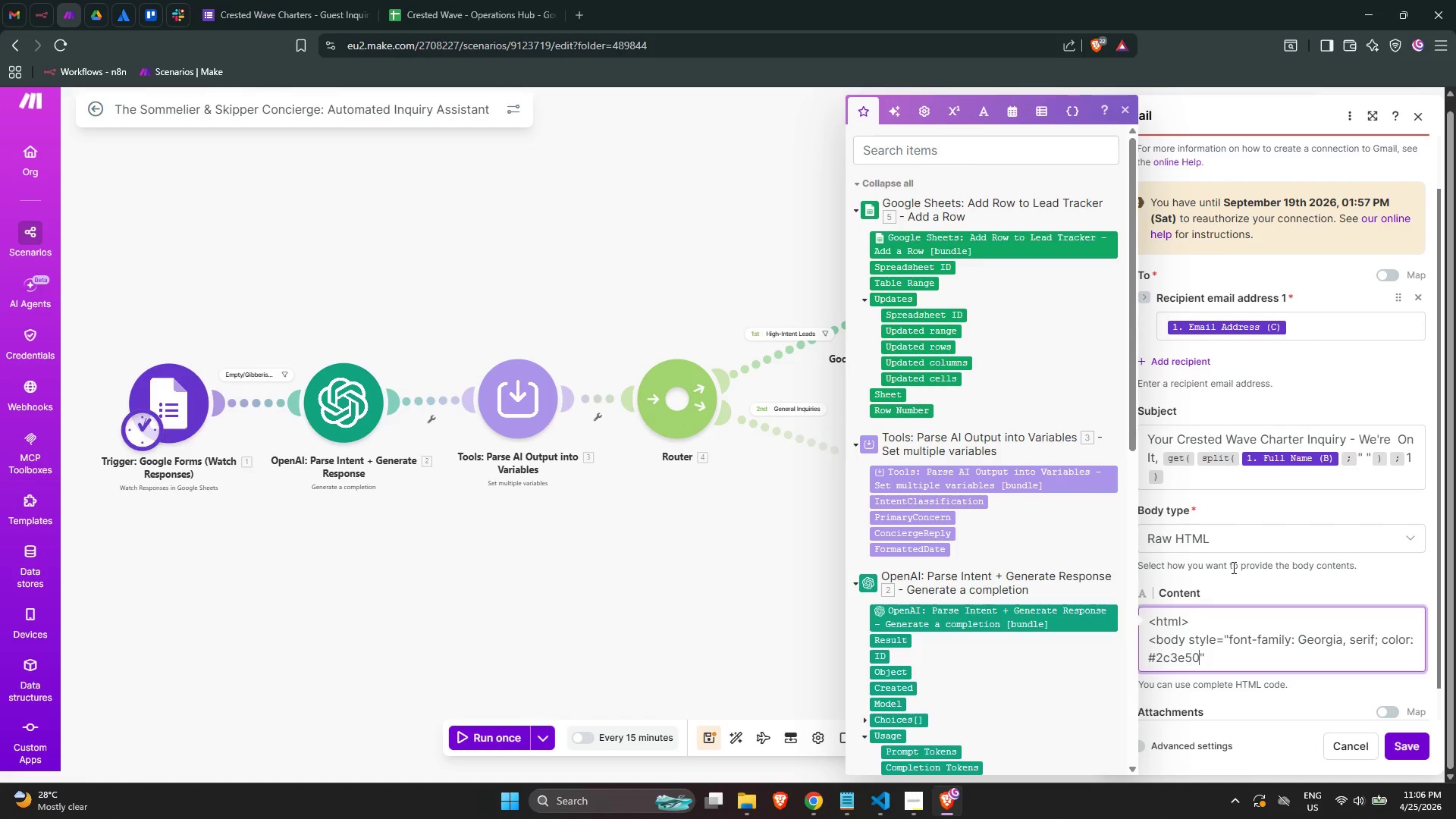 
key(ArrowRight)
 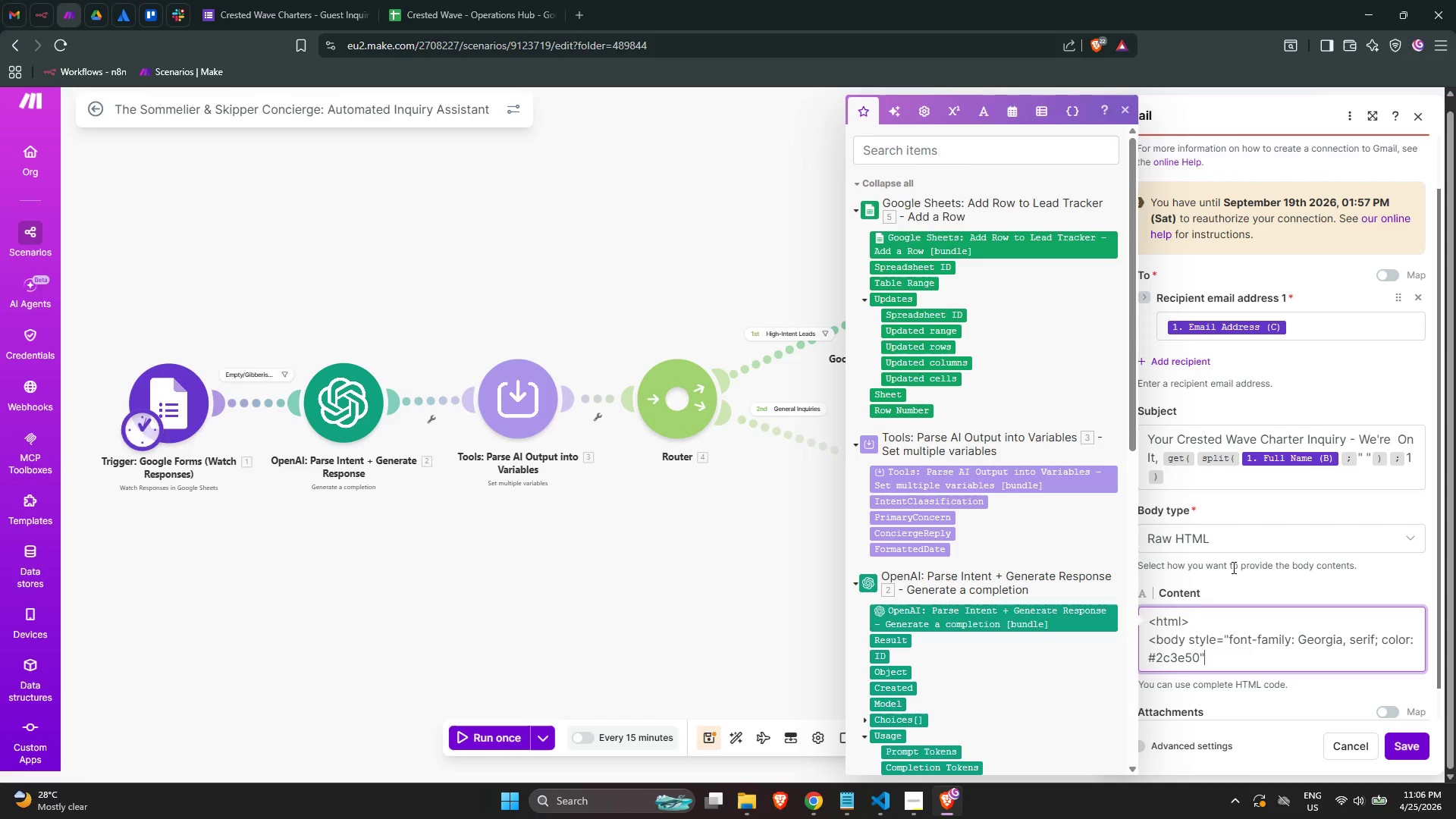 
key(ArrowRight)
 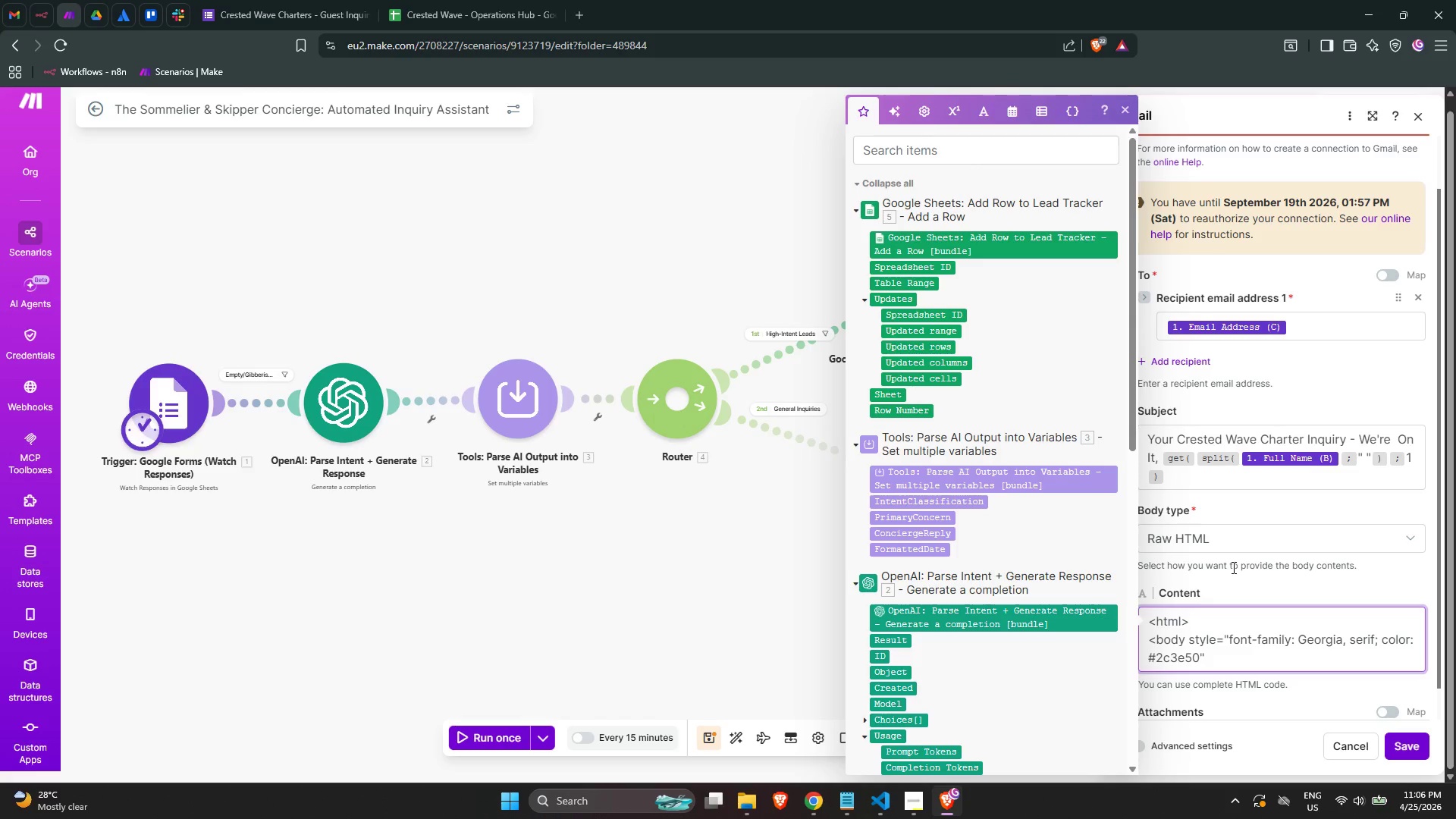 
key(ArrowLeft)
 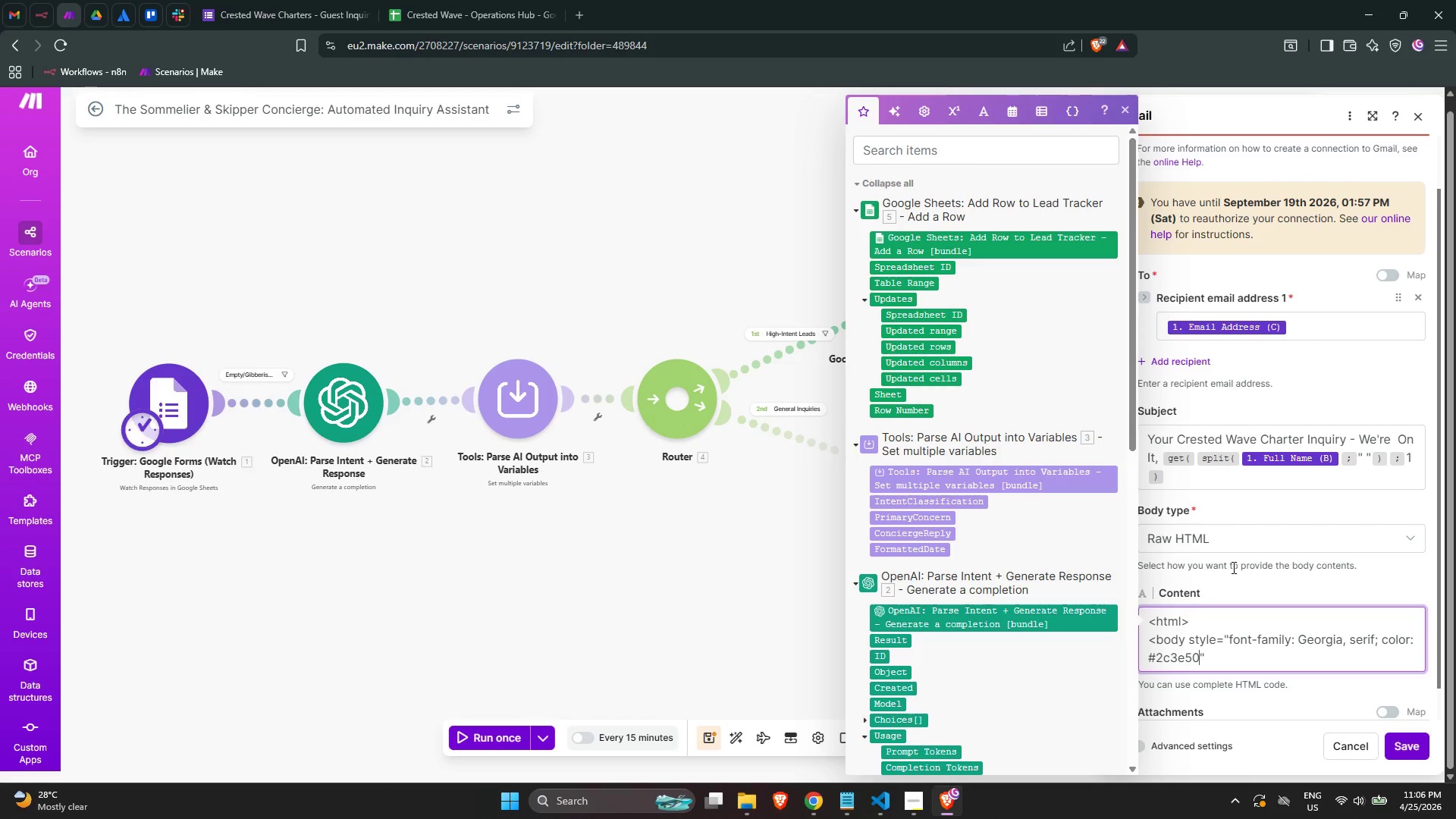 
type(; mac)
key(Backspace)
type(x-width:)
 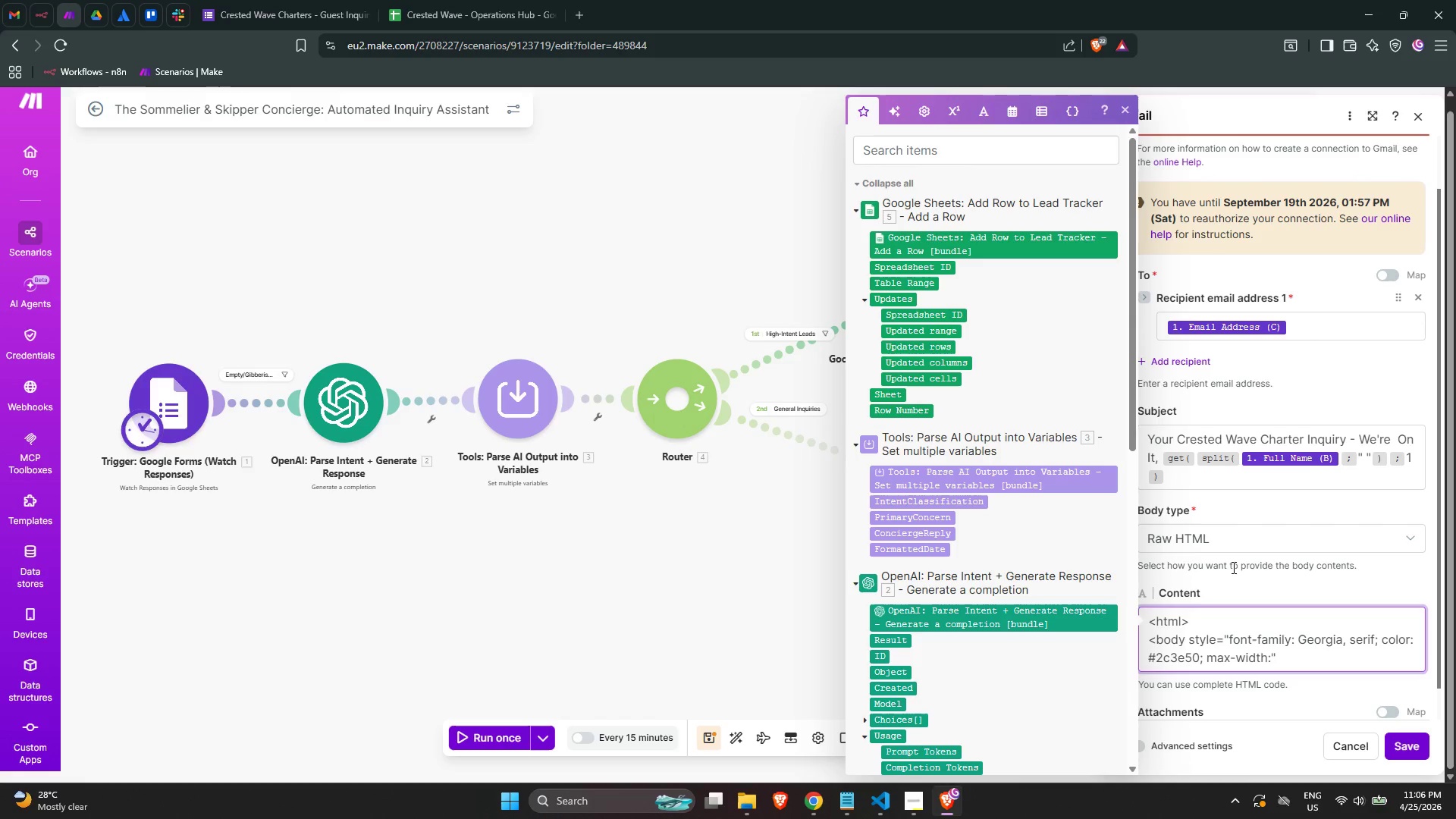 
type( 60)
key(Backspace)
type(20px; margin: auto; line-height: 1.7)
 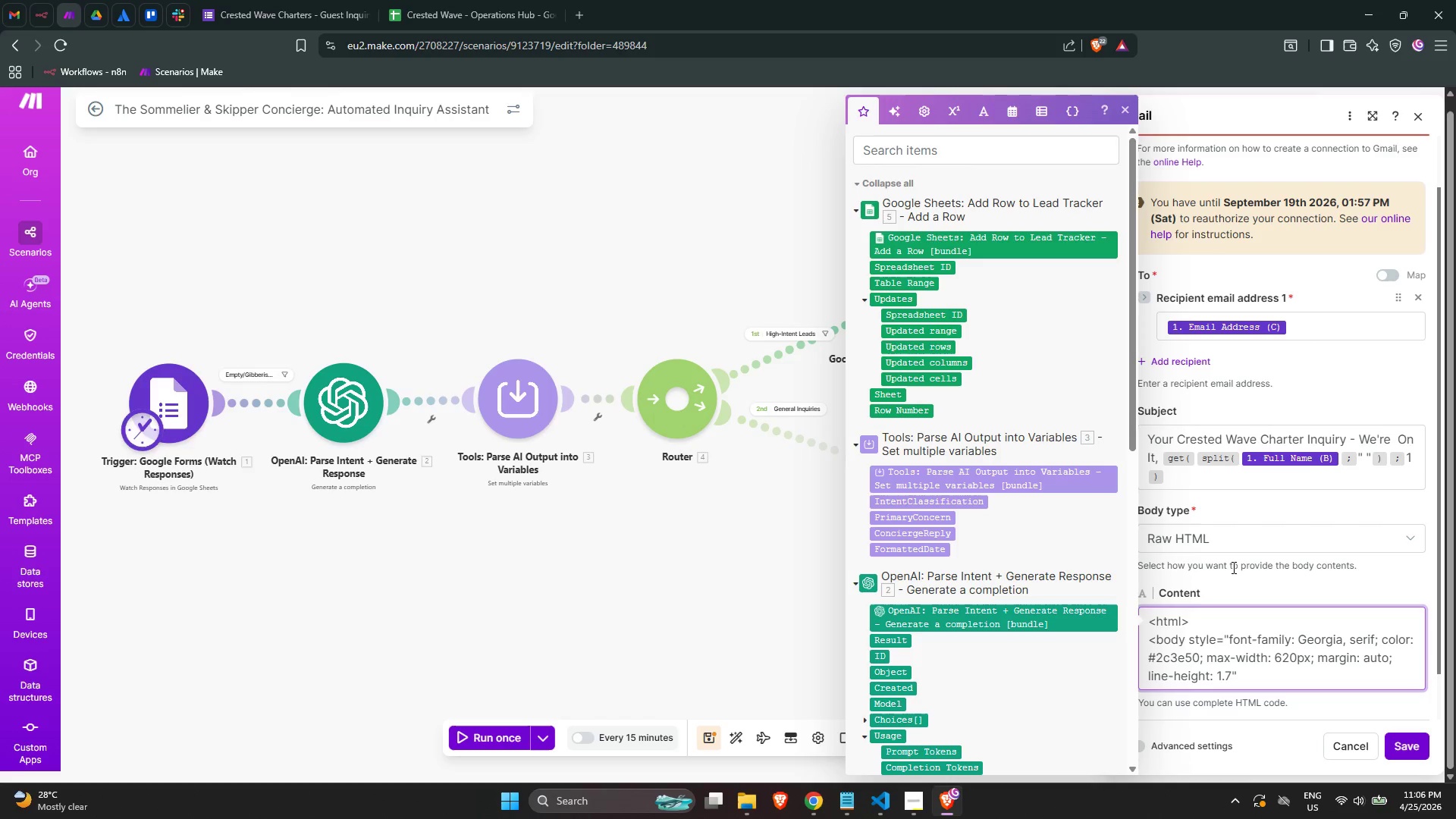 
key(Semicolon)
 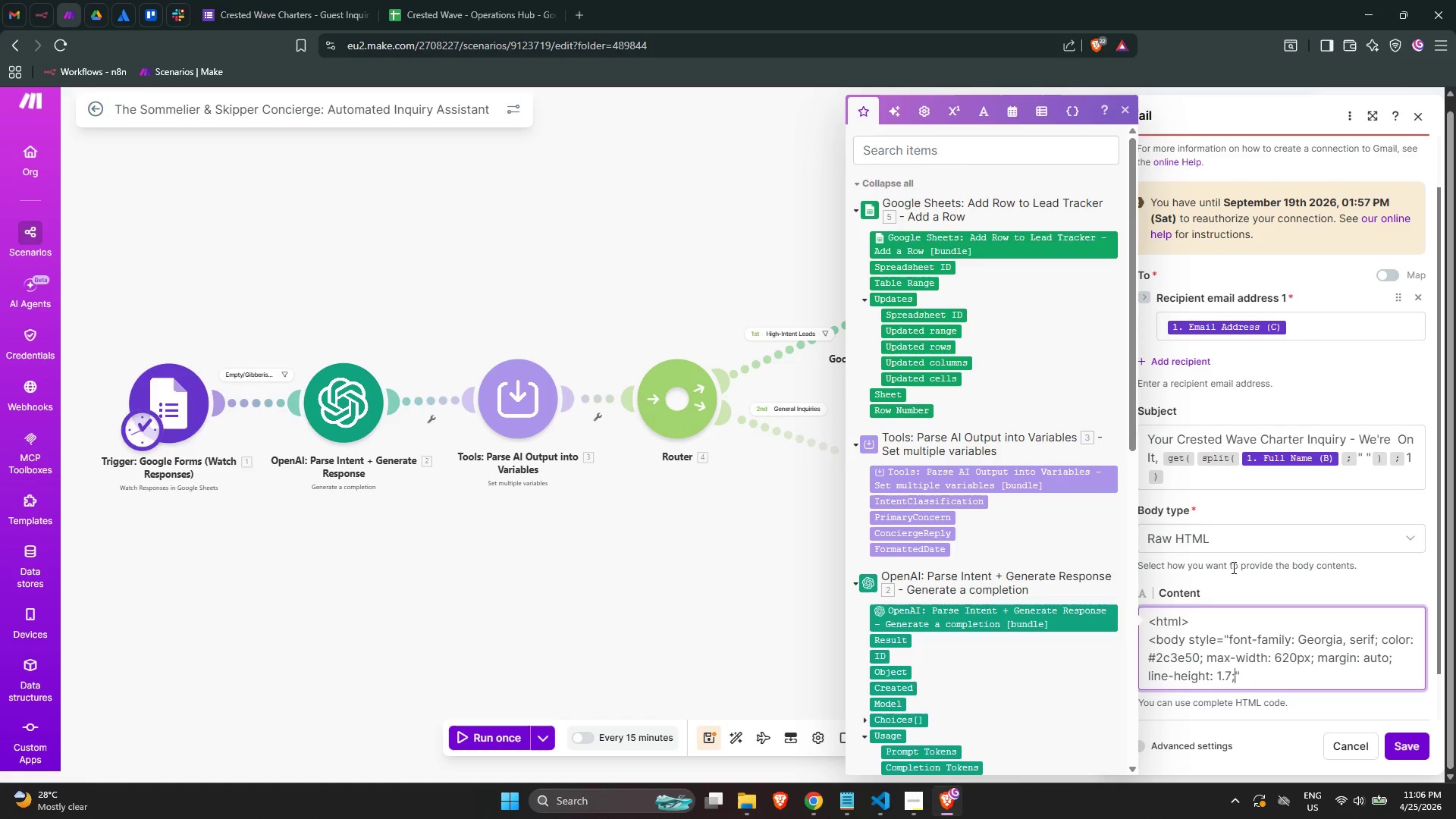 
key(ArrowRight)
 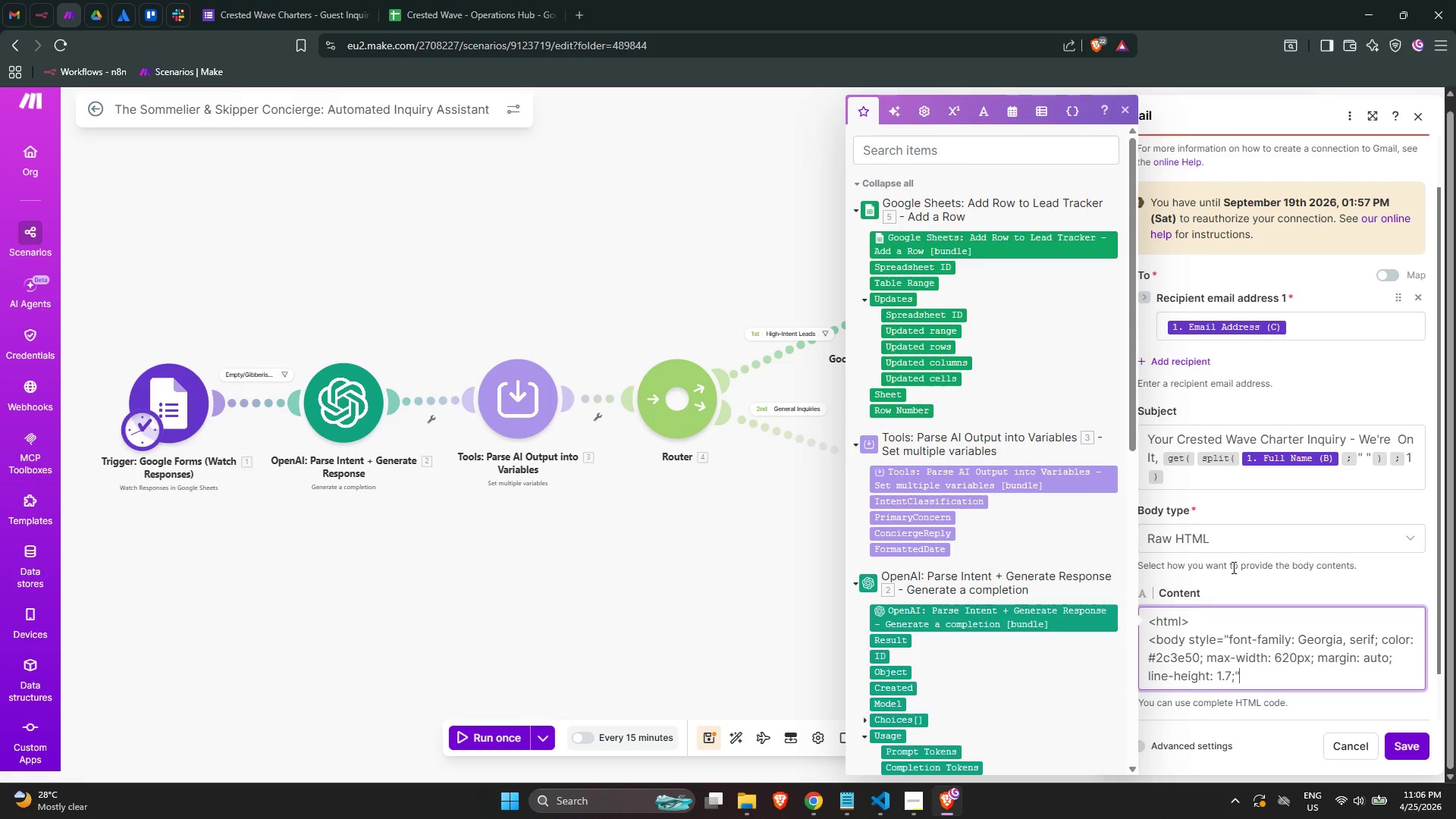 
key(ArrowRight)
 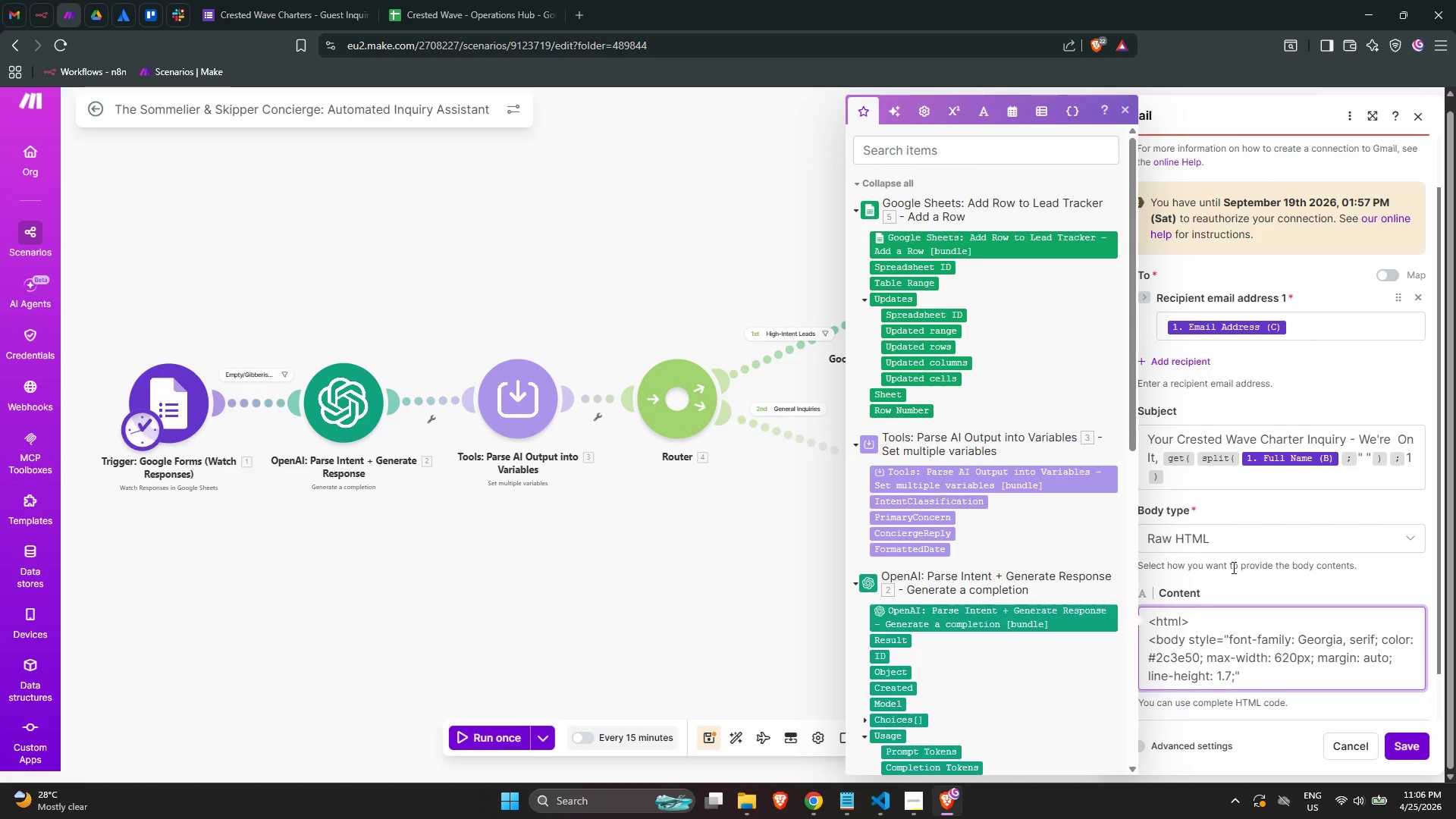 
key(Shift+ShiftLeft)
 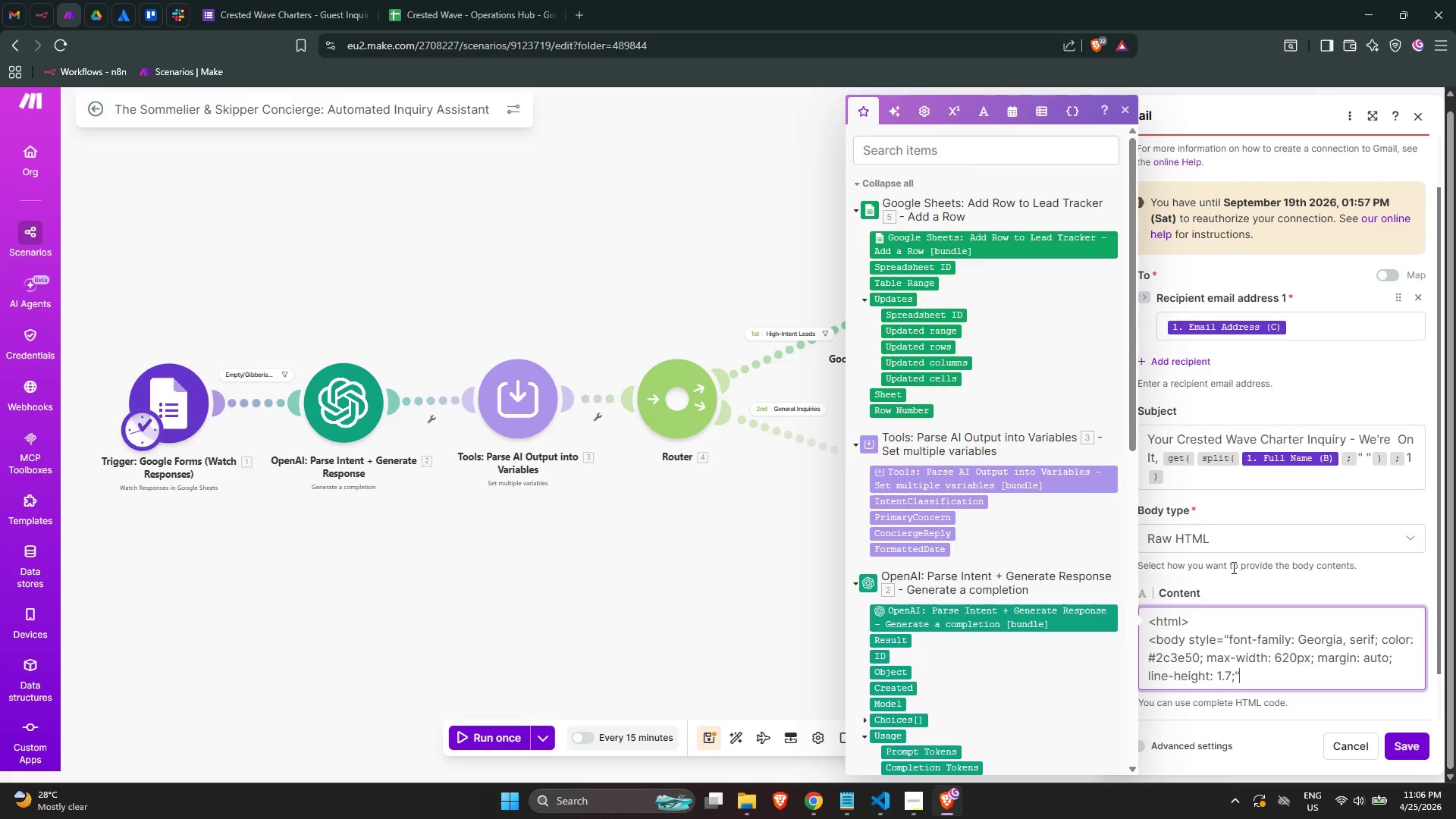 
key(Shift+Period)
 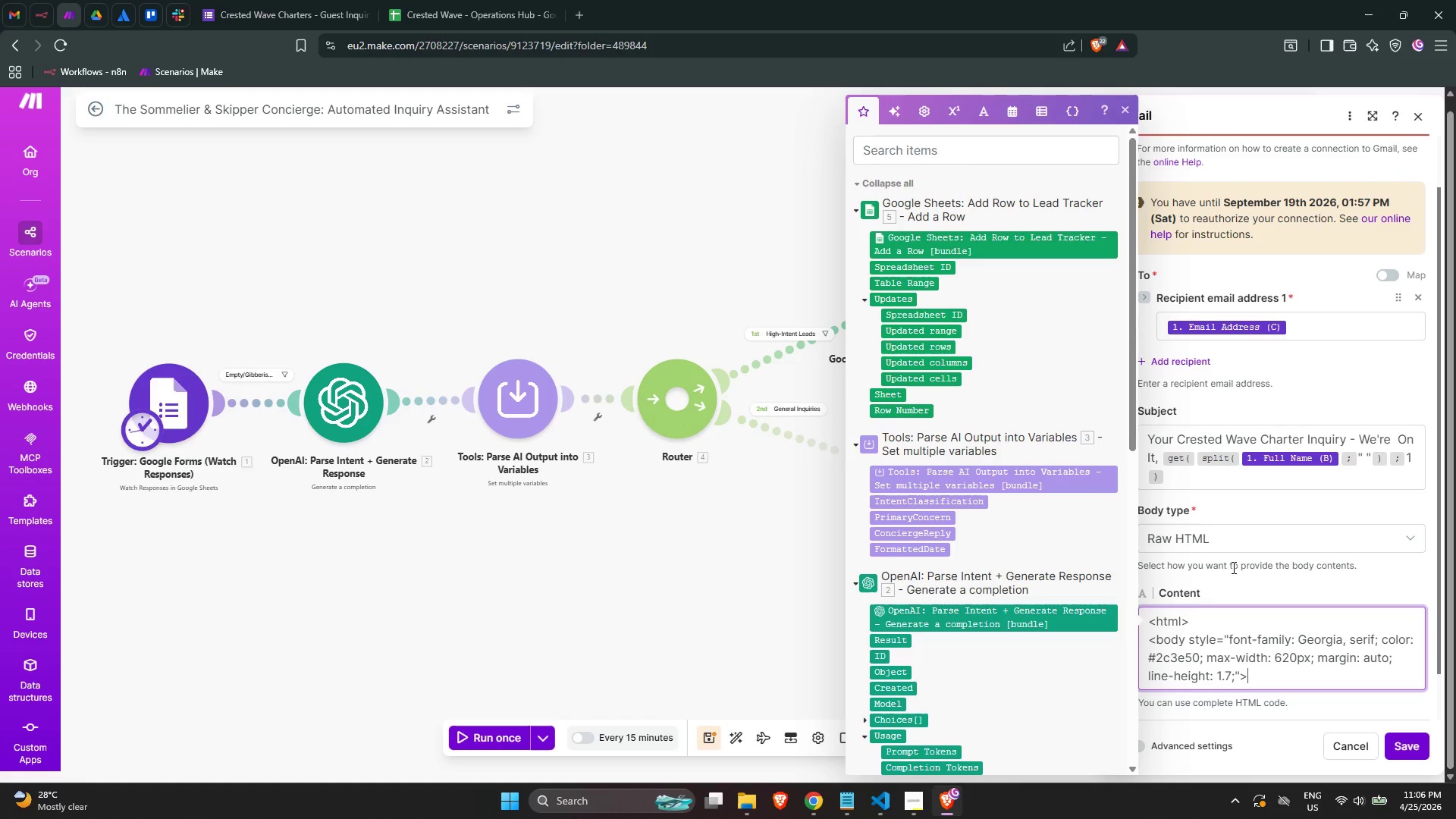 
key(Enter)
 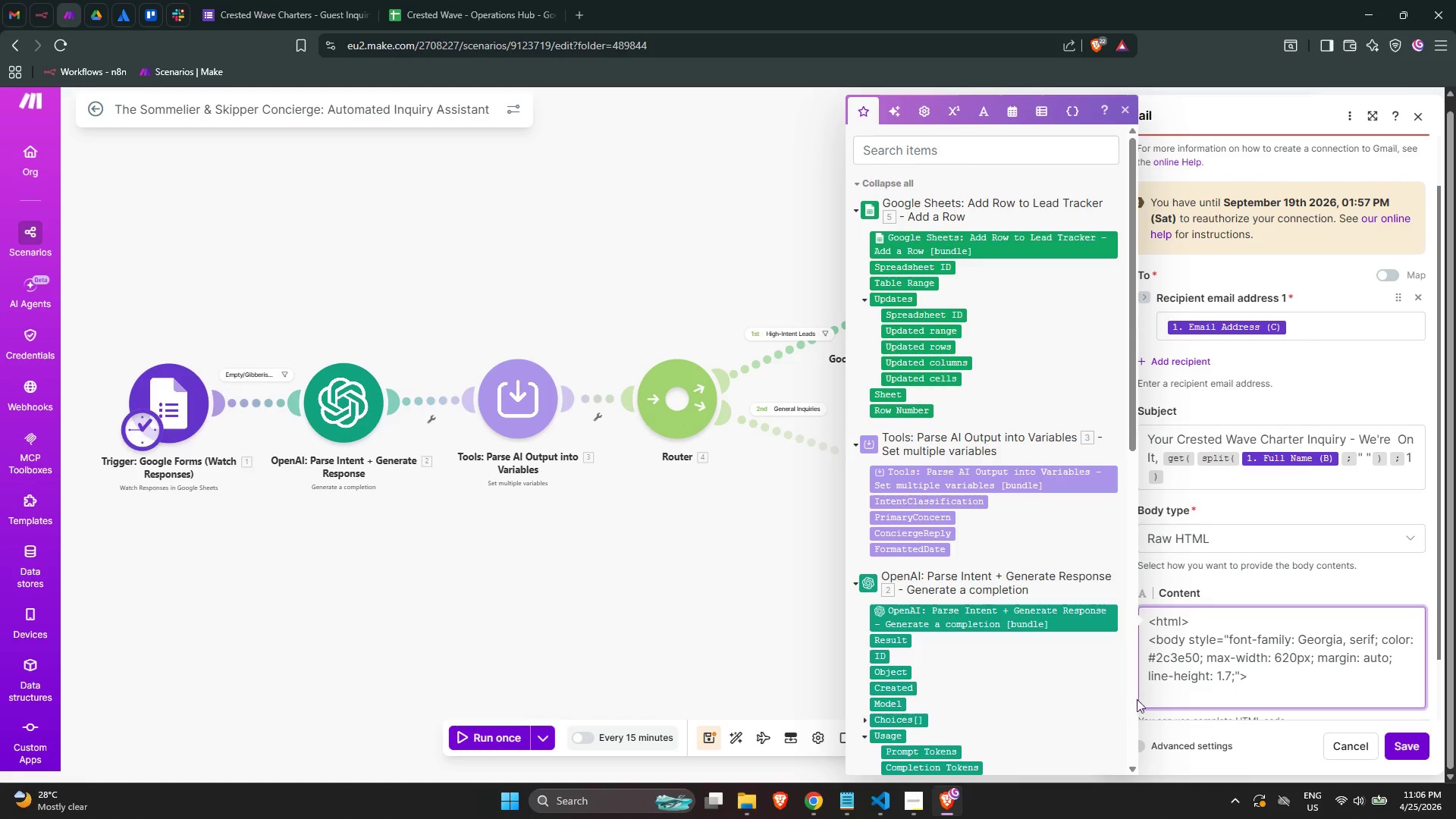 
scroll: coordinate [1198, 676], scroll_direction: down, amount: 2.0
 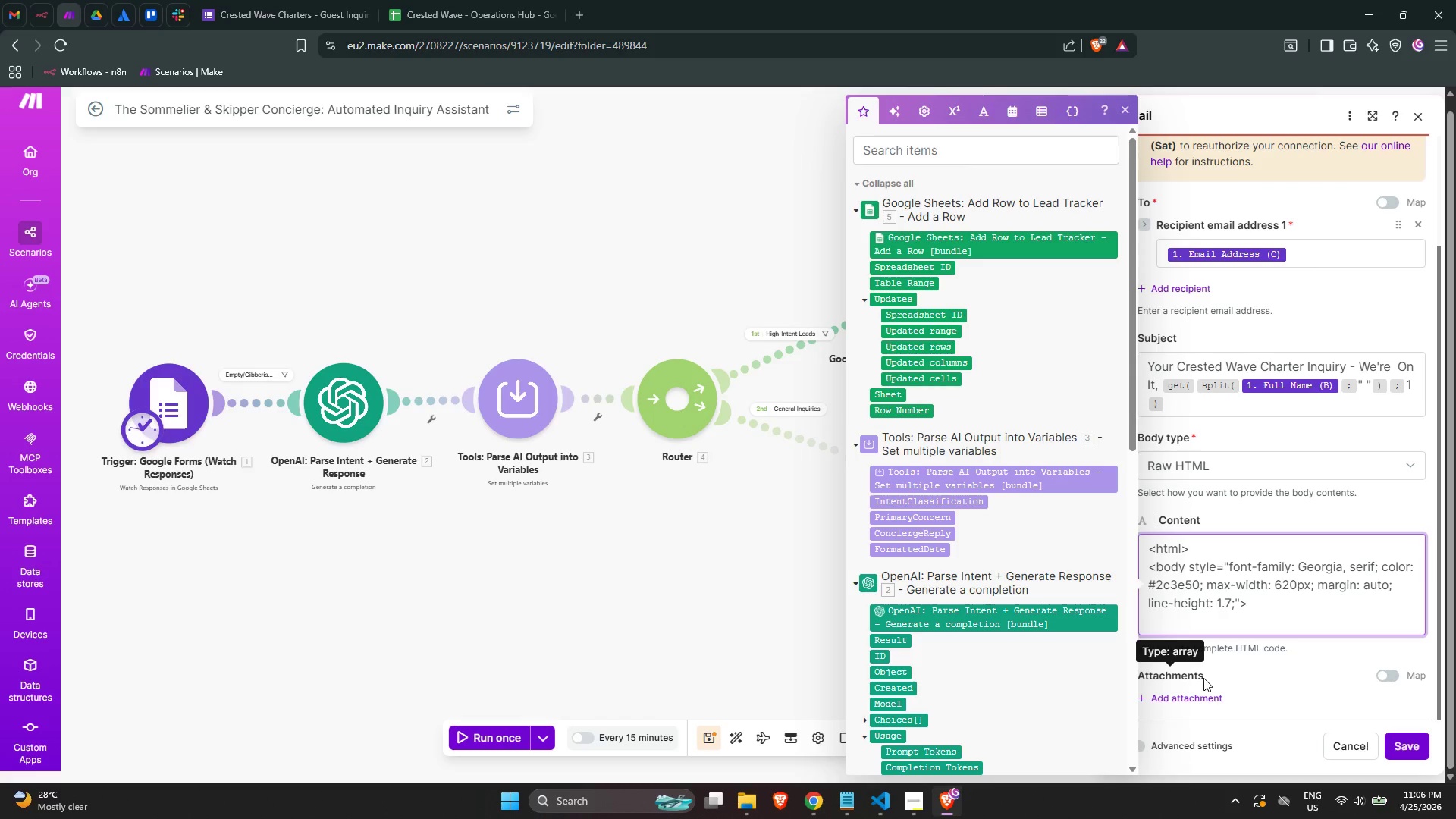 
type( <div style="")
 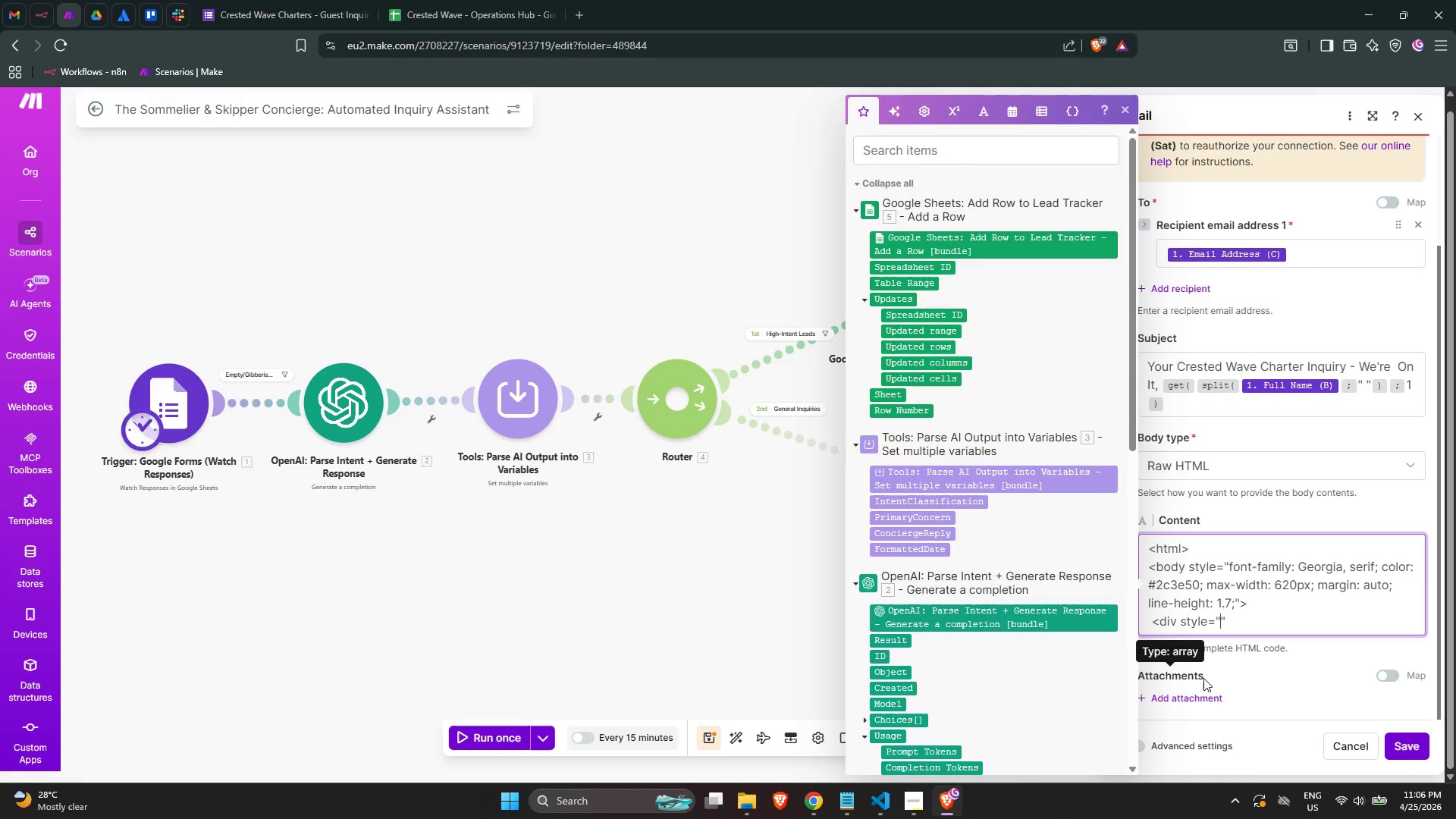 
 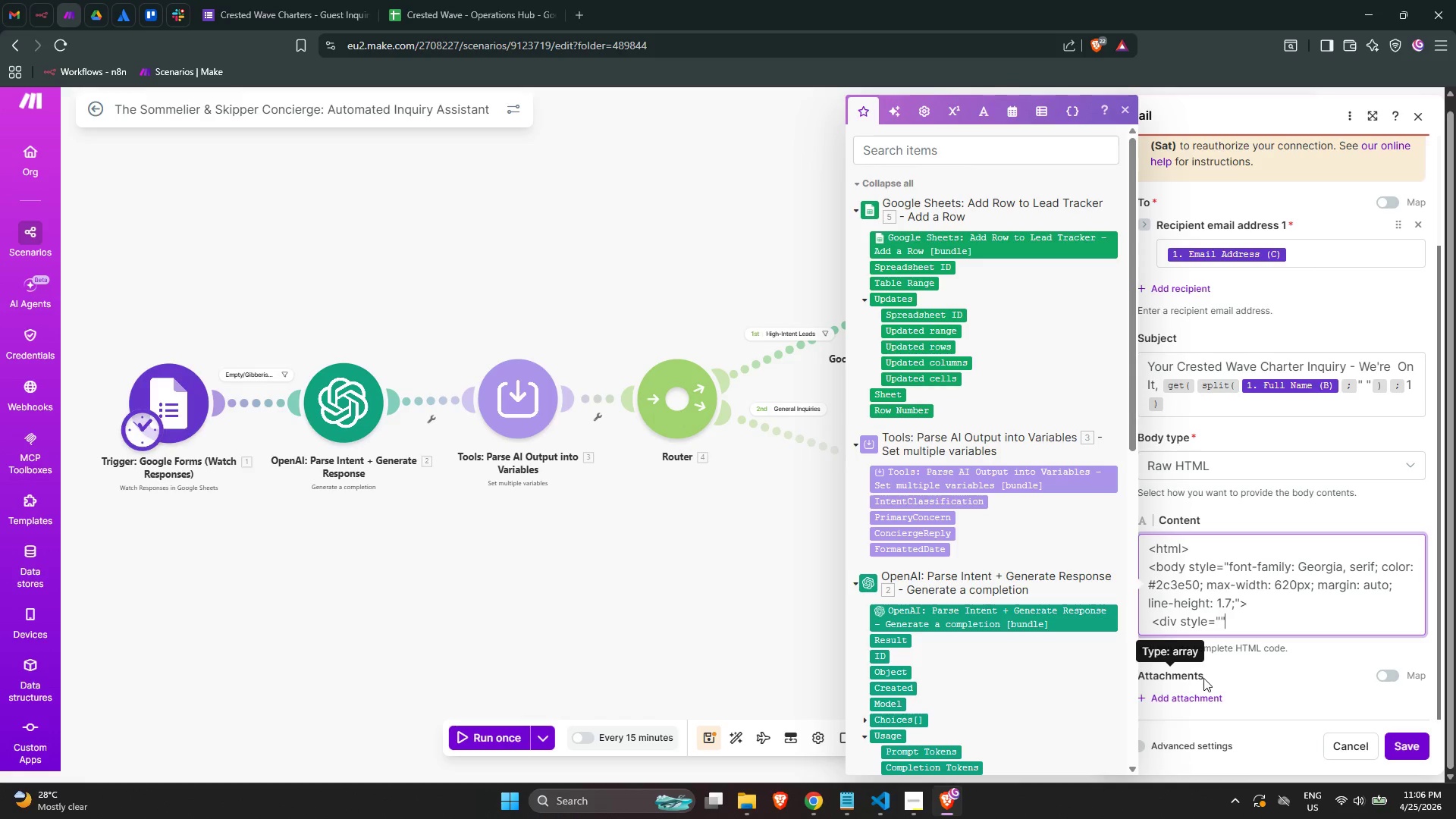 
key(ArrowLeft)
 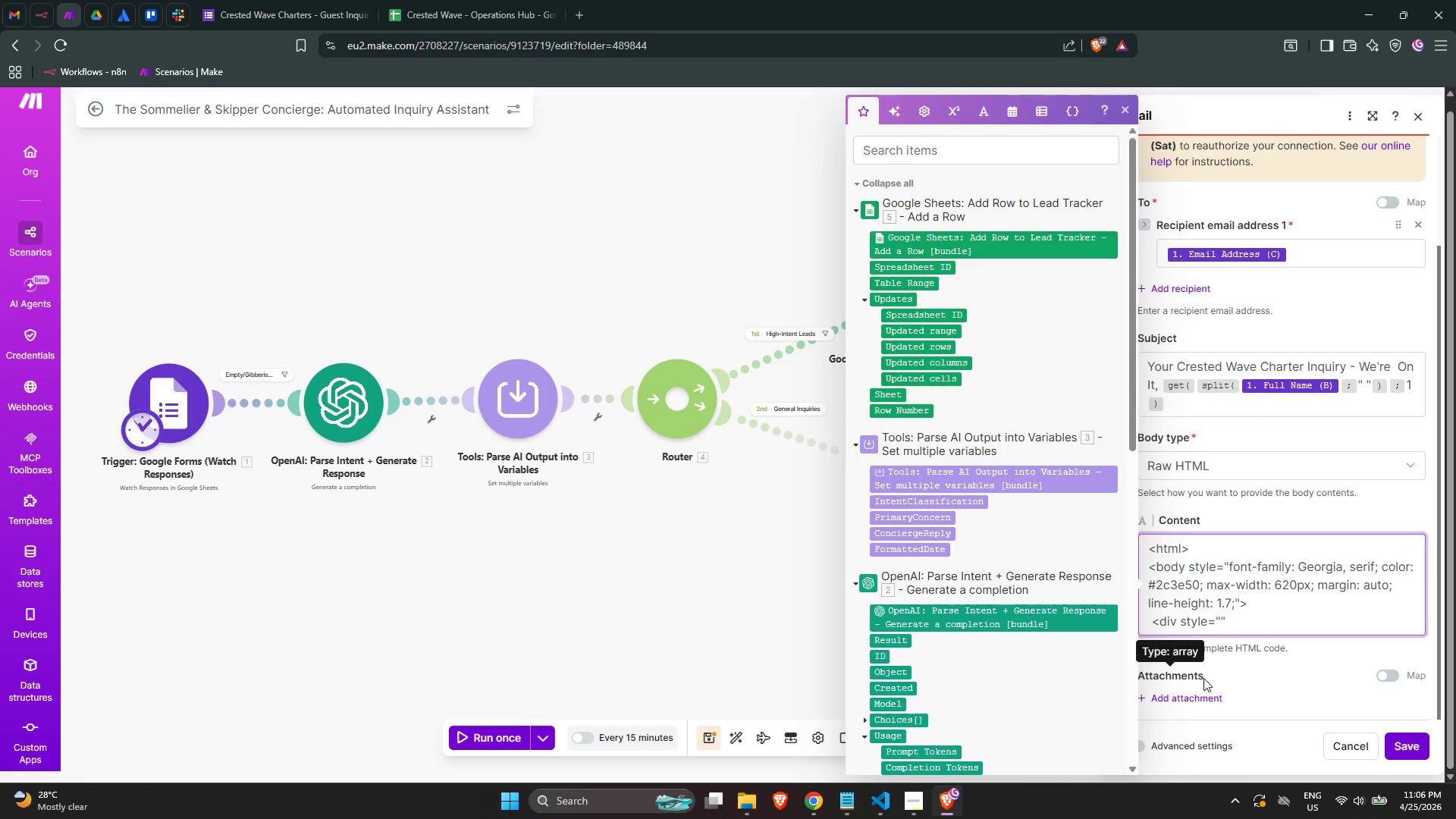 
type(background: #0n)
key(Backspace)
type(b3d5e;)
 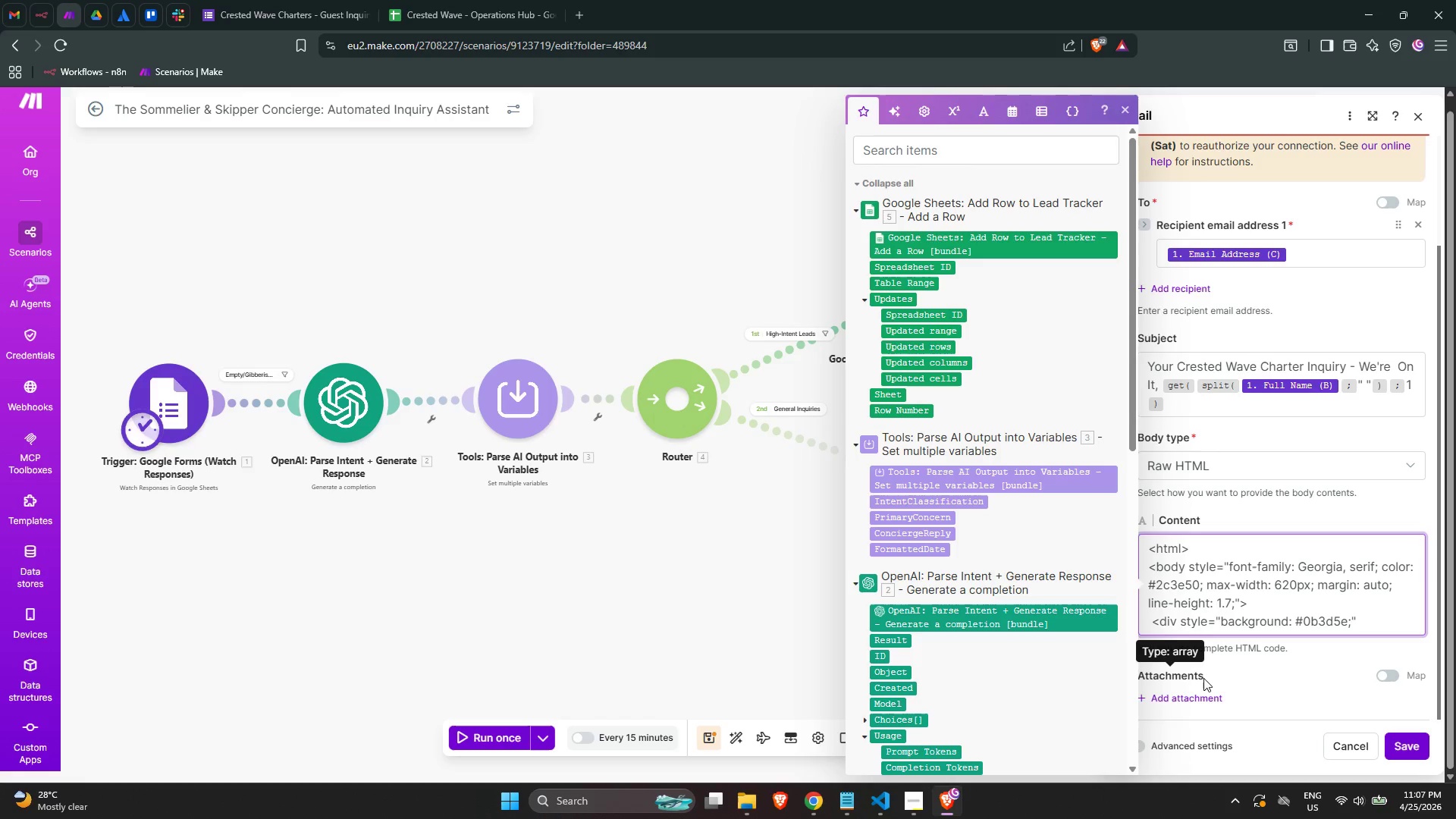 
key(ArrowRight)
 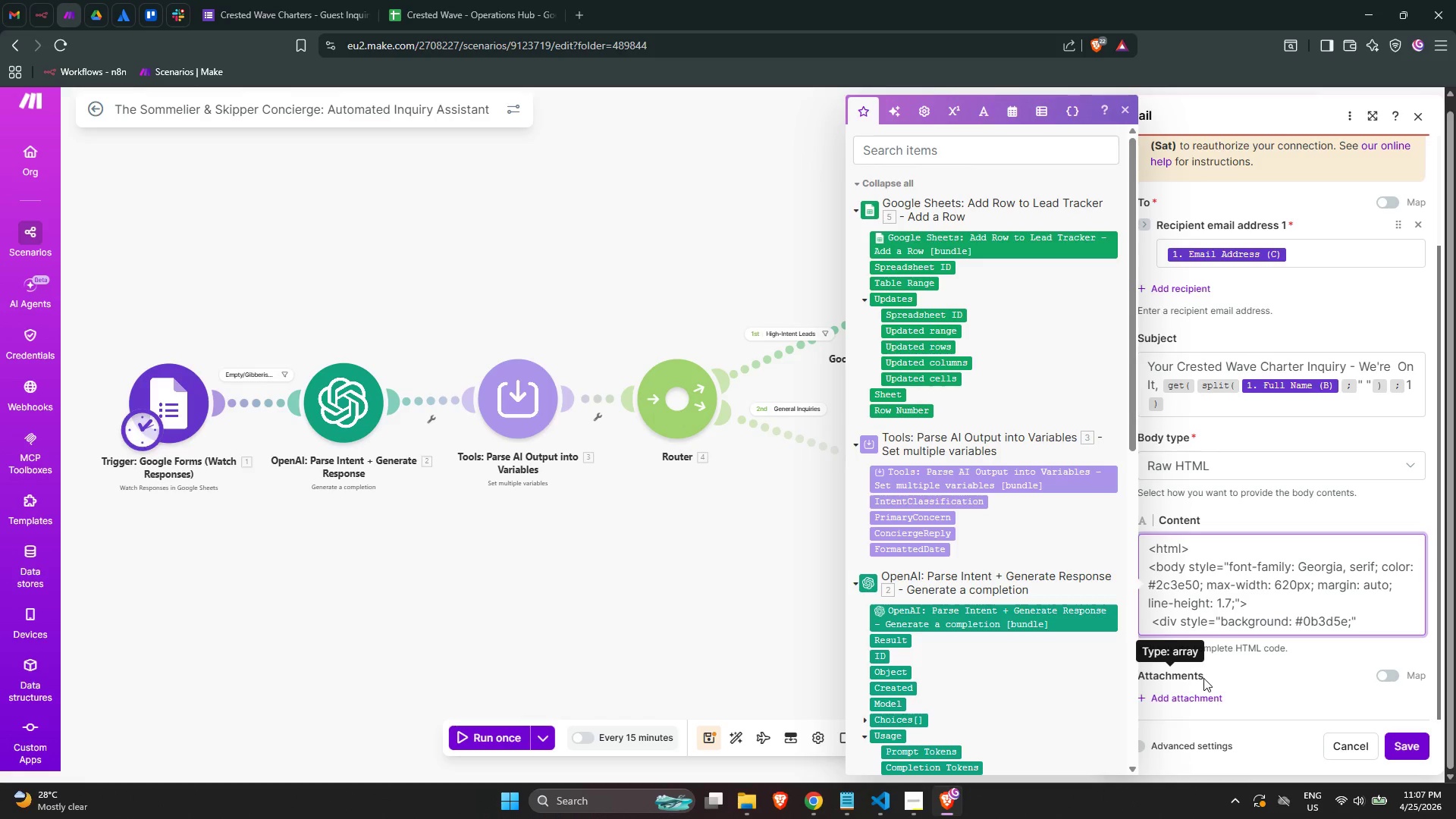 
key(ArrowLeft)
 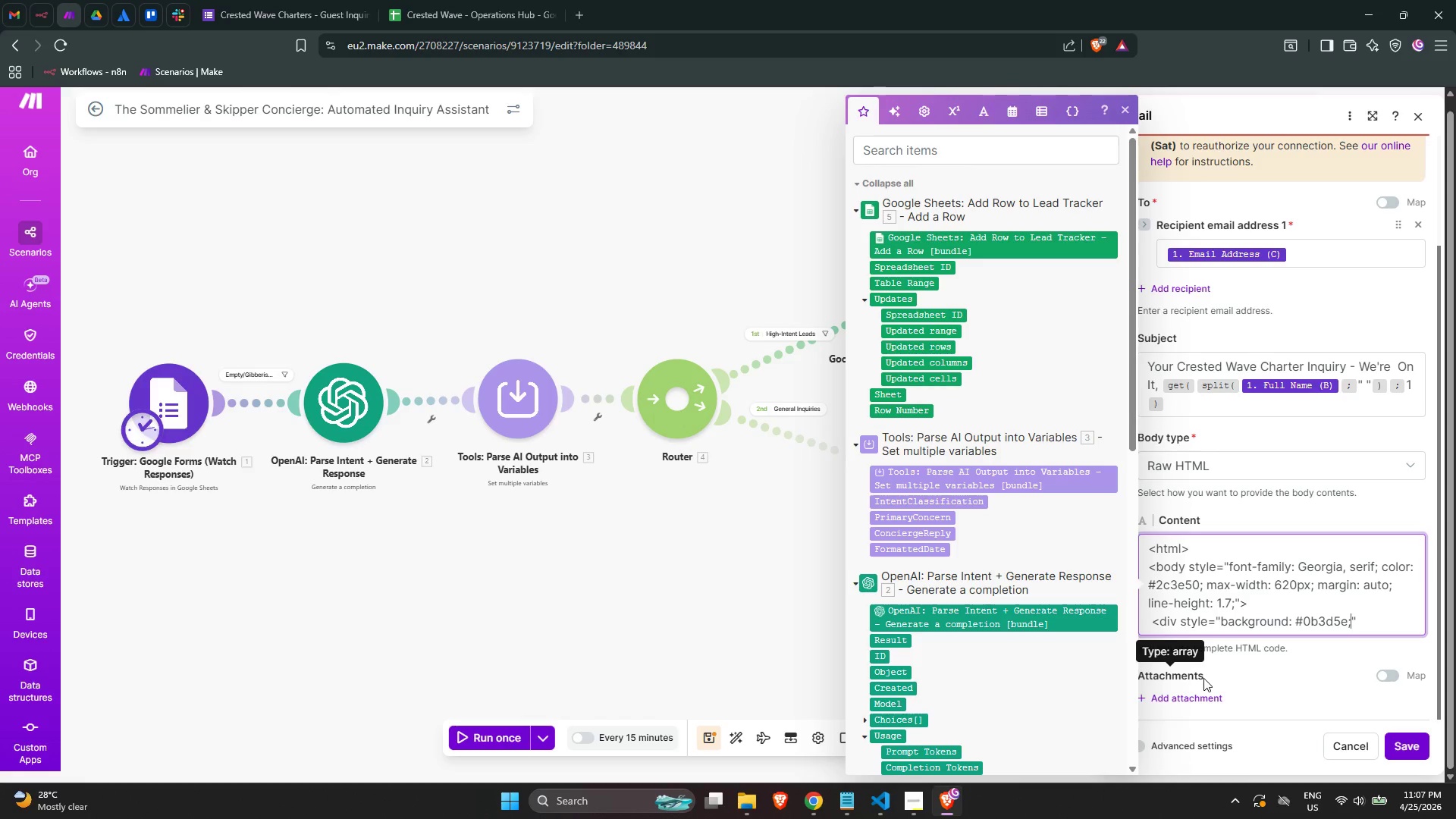 
type( padding: 24px 32px; text=align)
 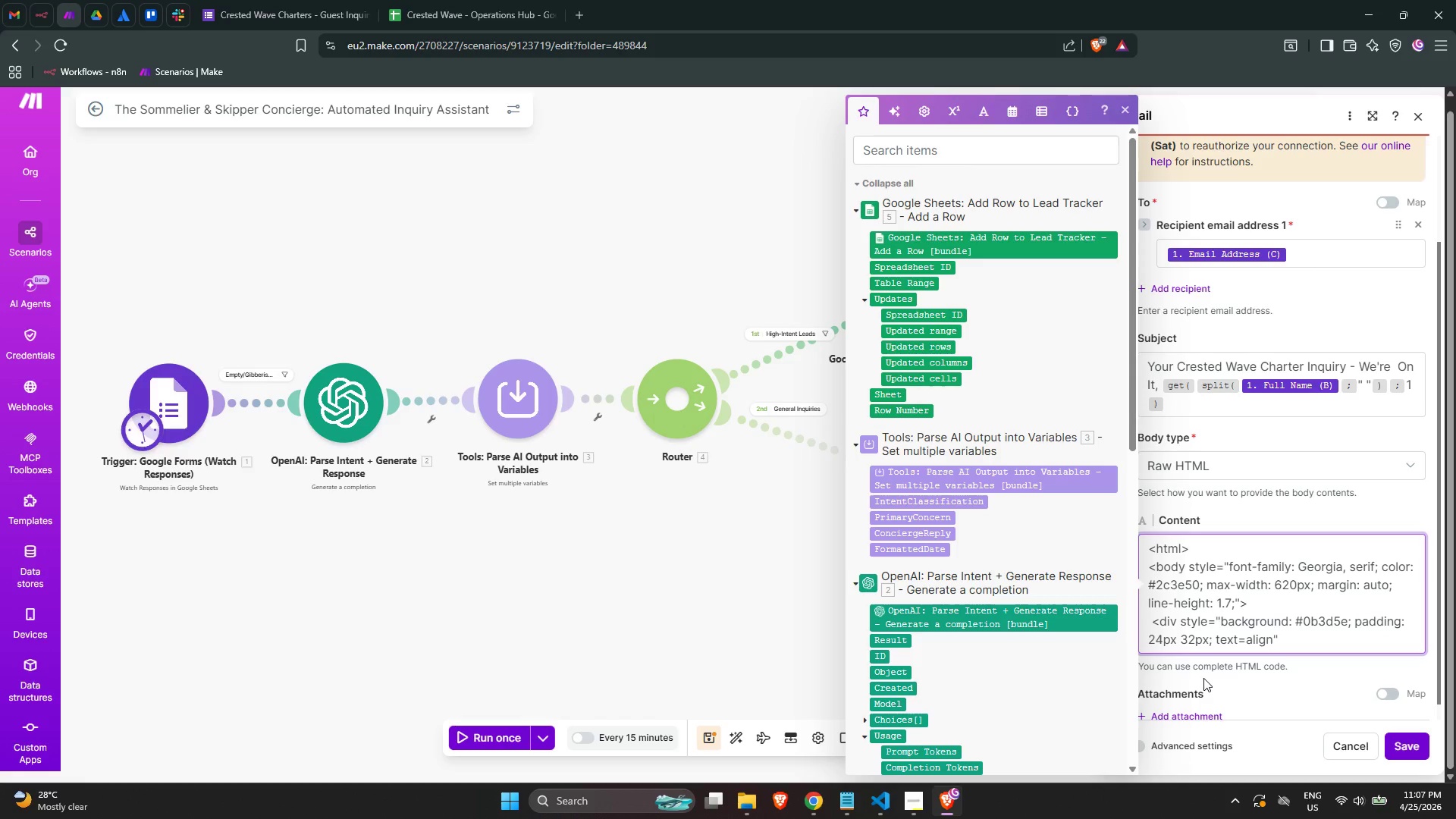 
key(ArrowLeft)
 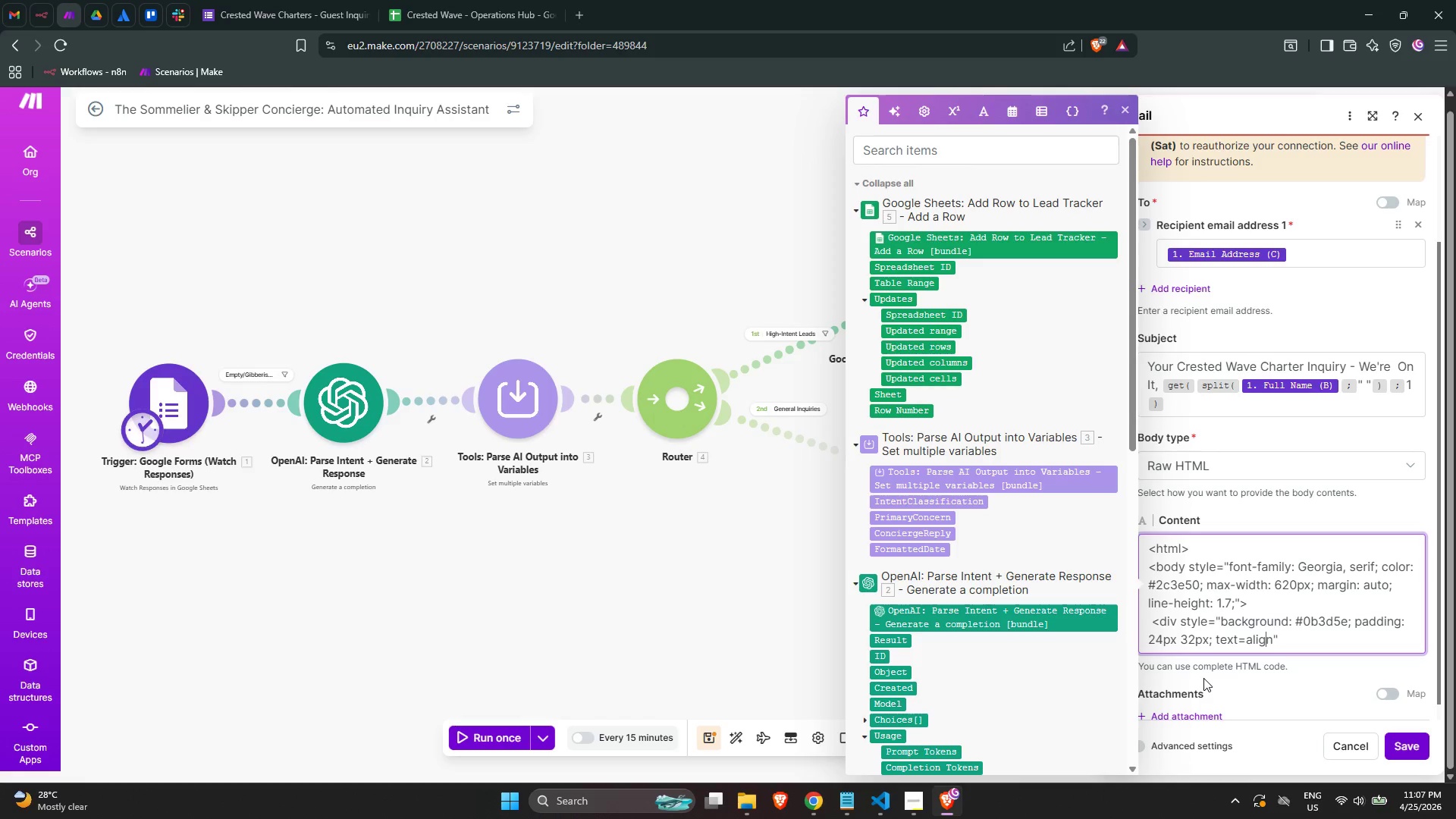 
key(ArrowLeft)
 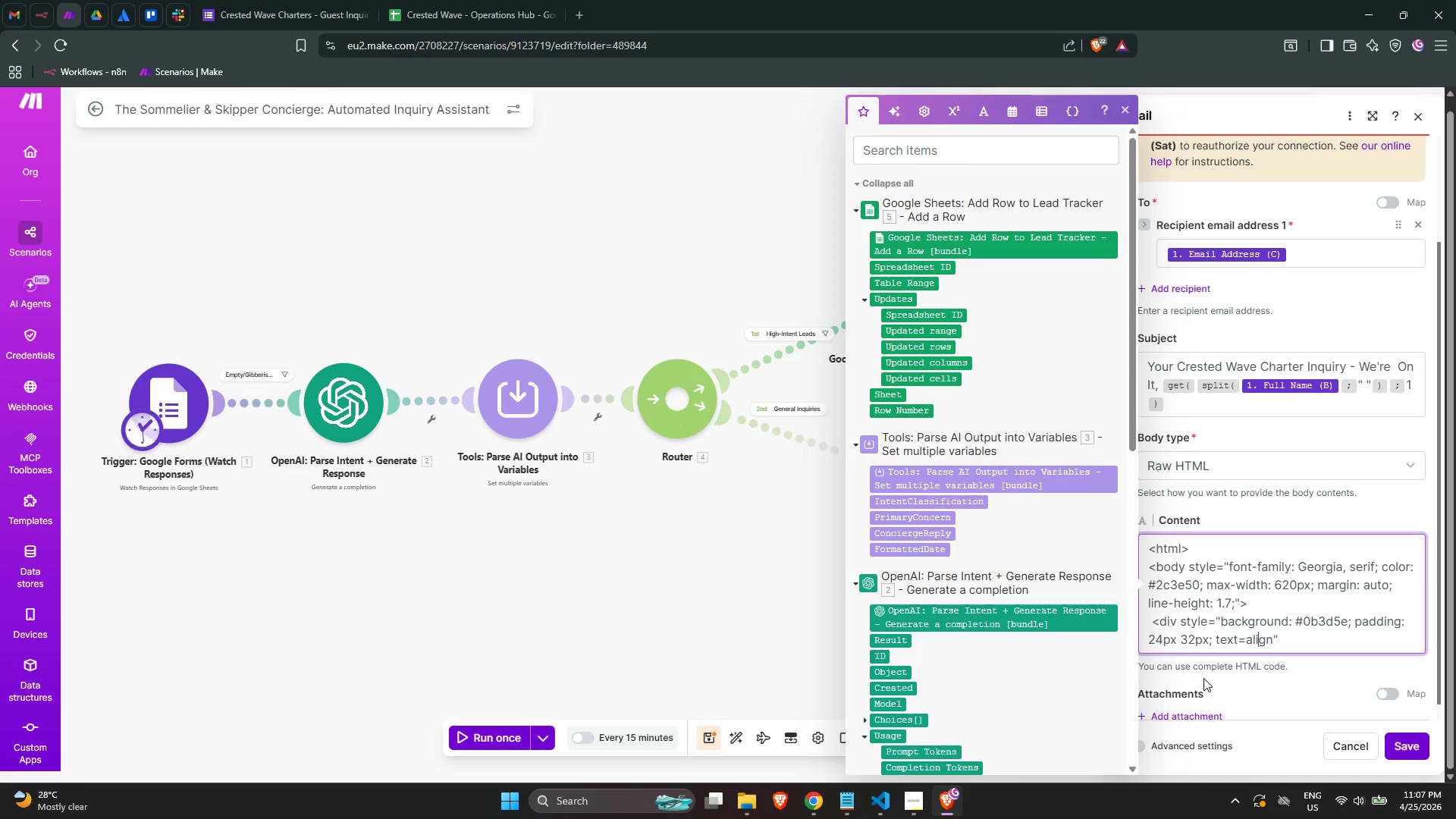 
key(ArrowLeft)
 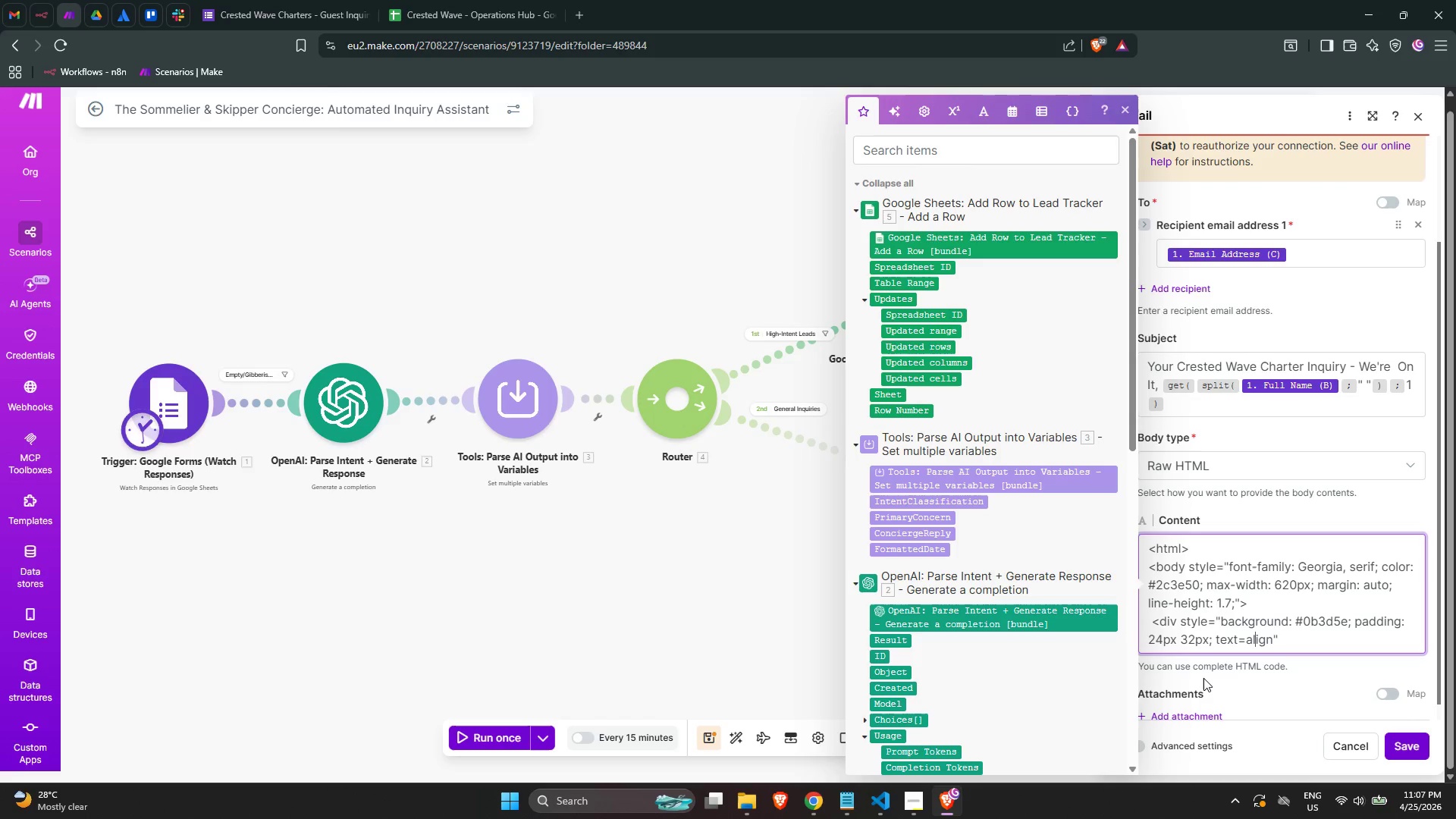 
key(ArrowLeft)
 